 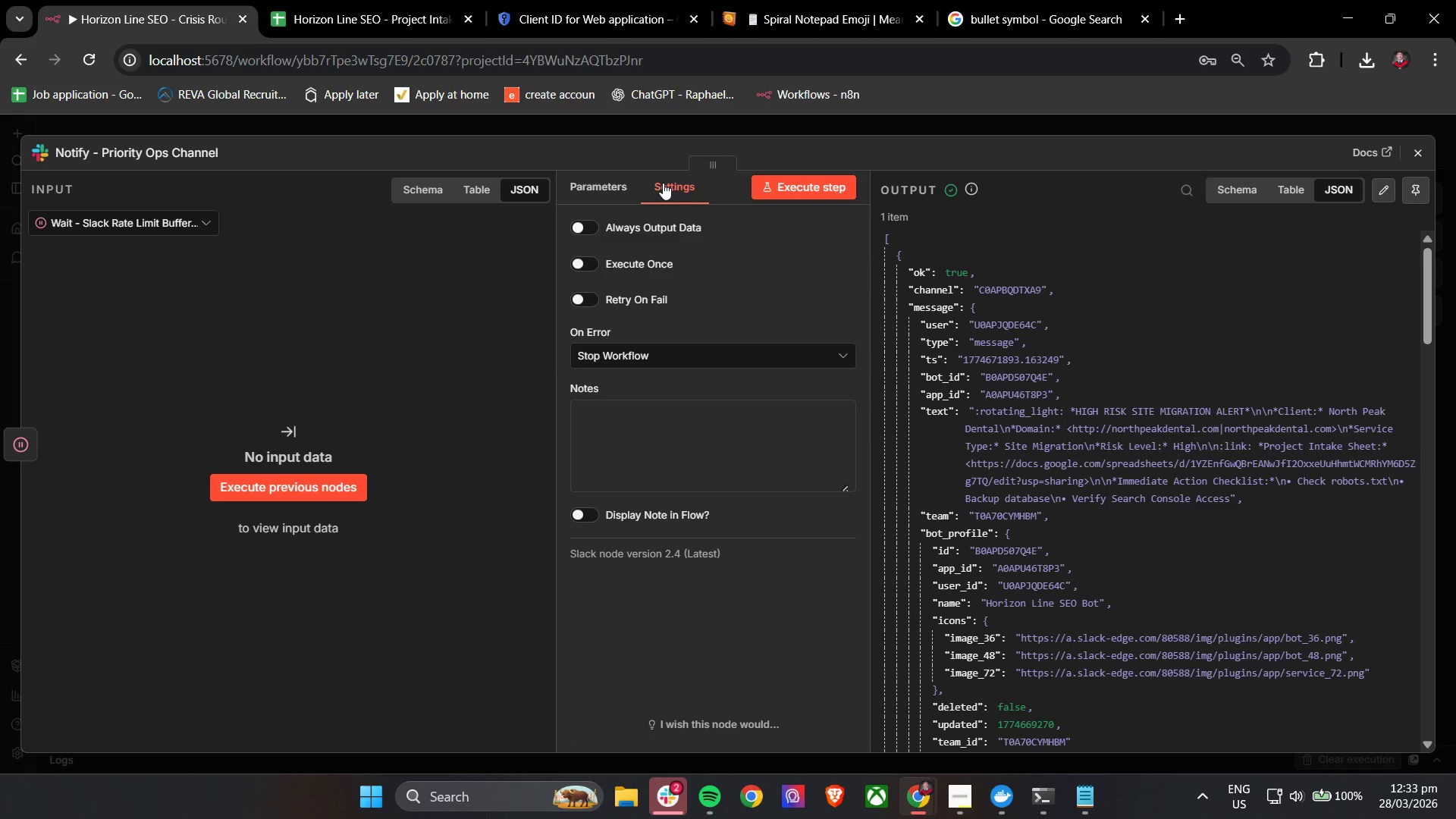 
left_click([607, 357])
 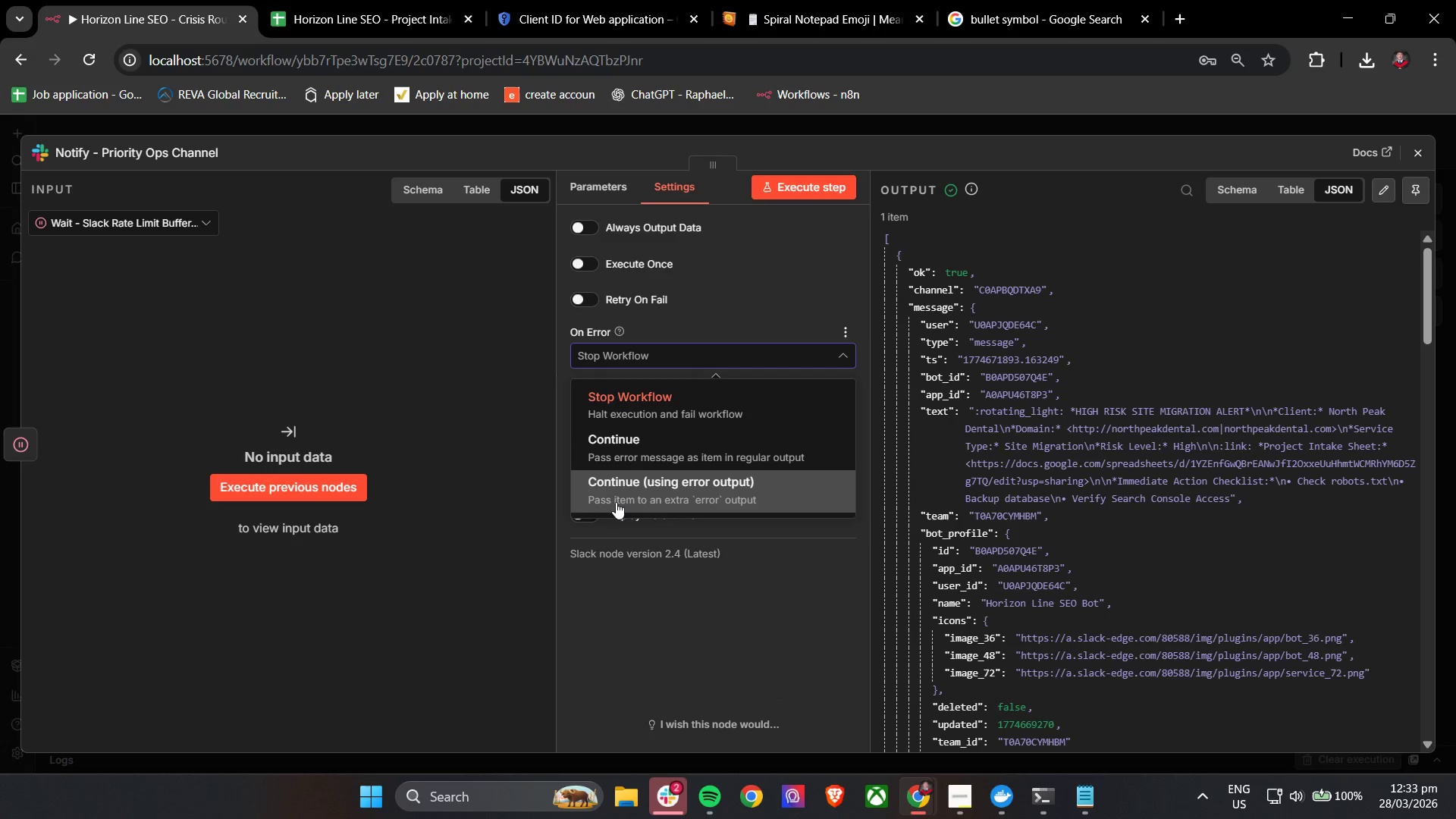 
left_click([560, 315])
 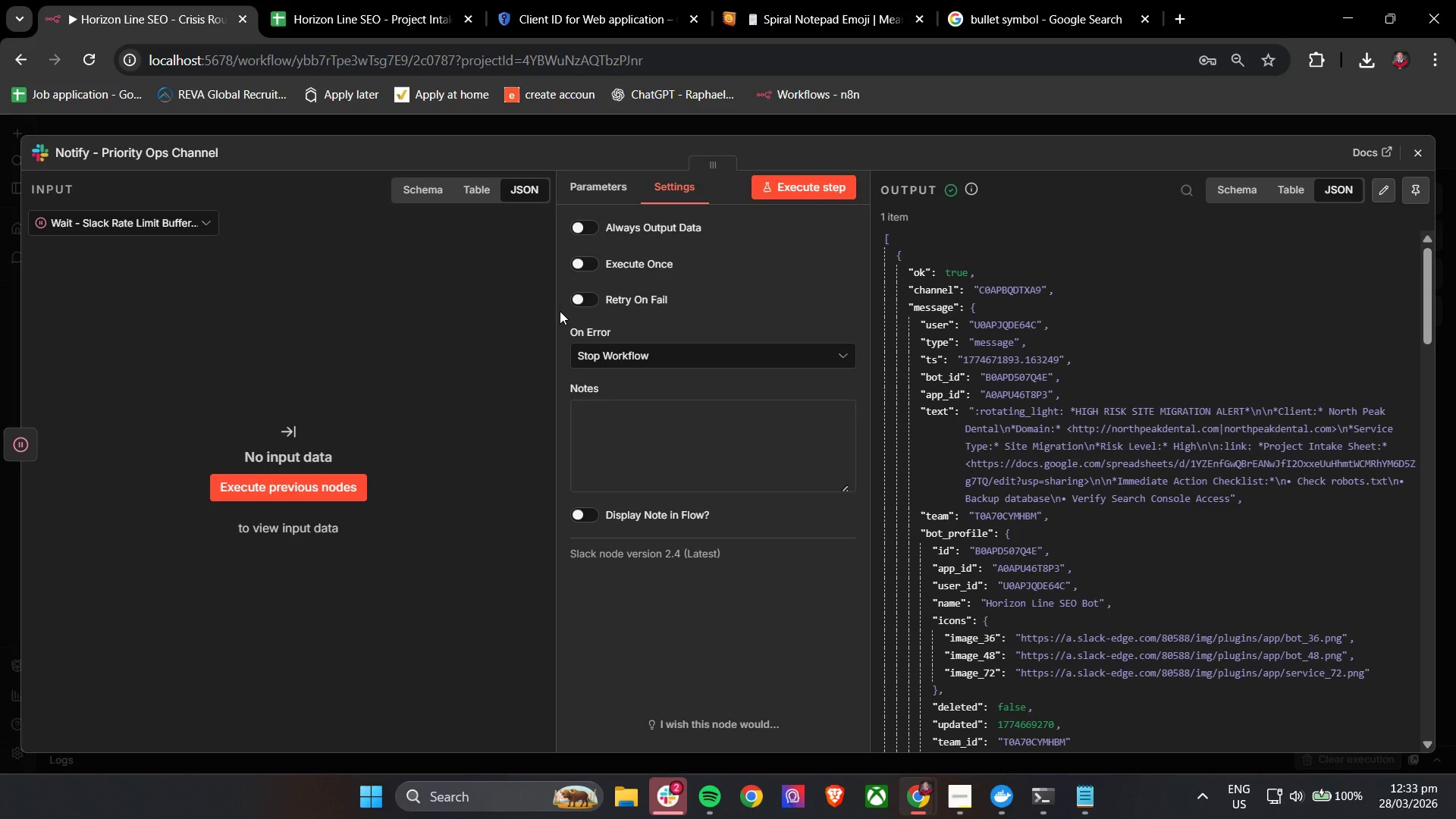 
wait(10.56)
 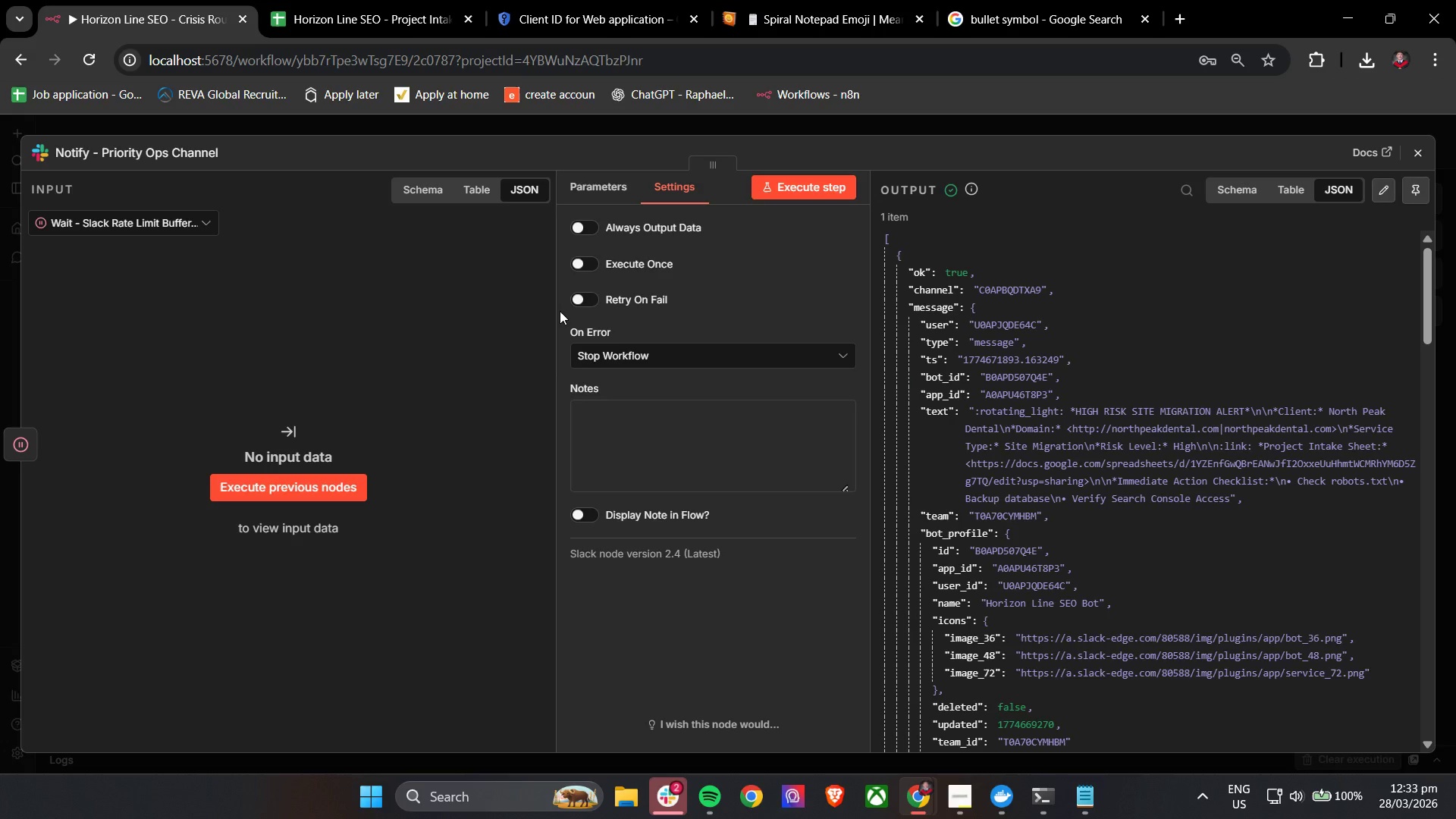 
left_click([599, 353])
 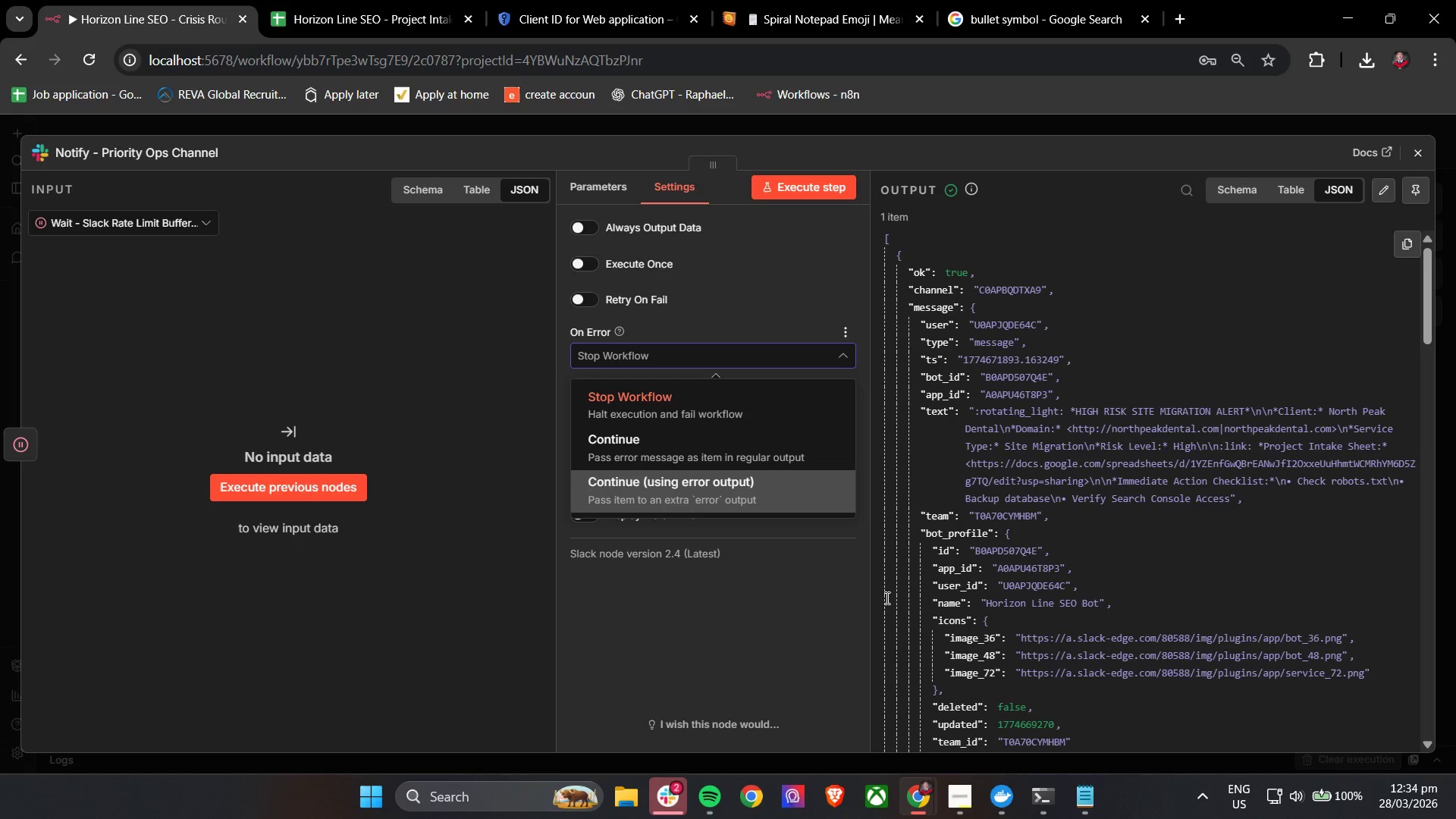 
wait(21.41)
 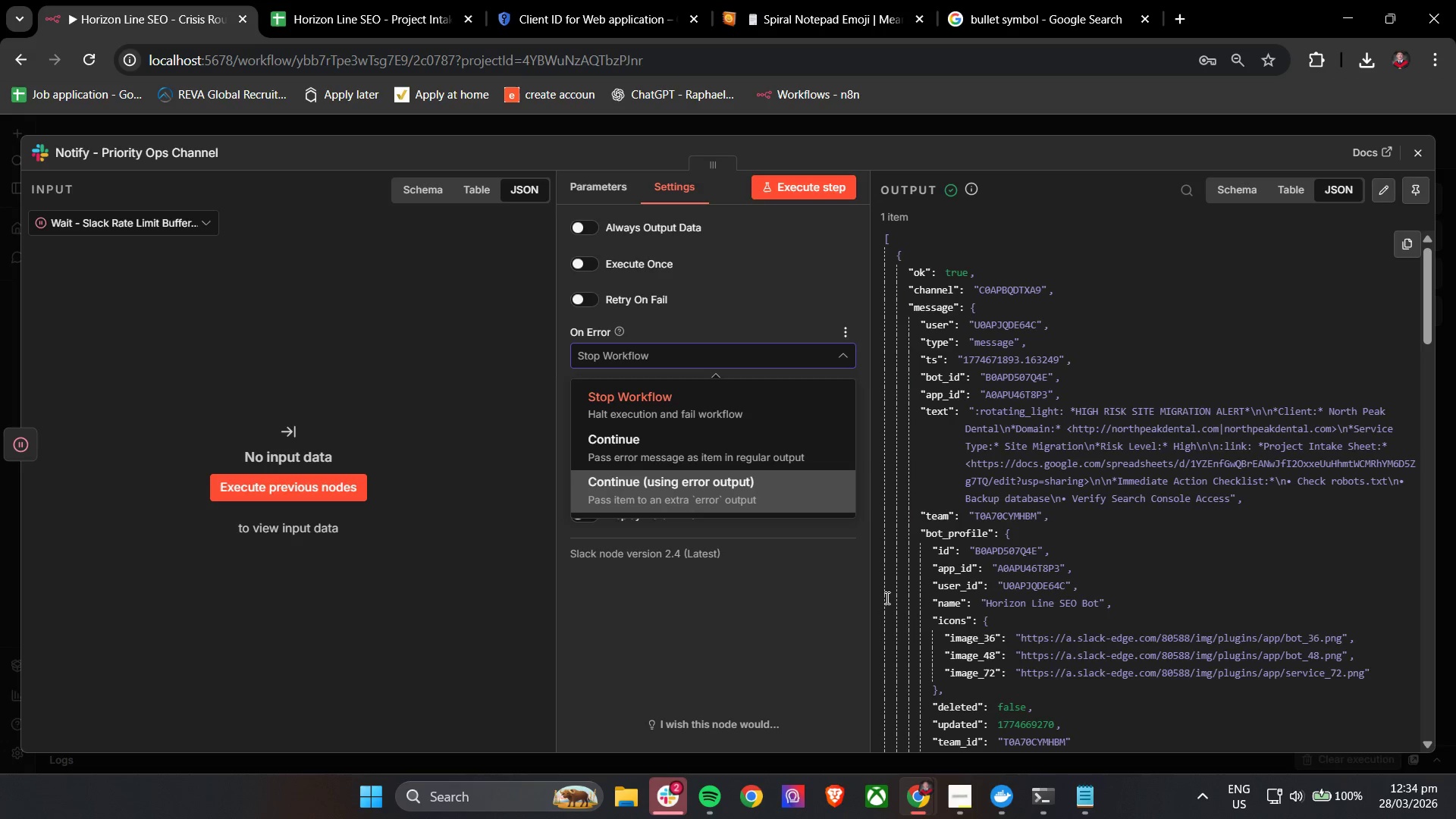 
left_click([762, 331])
 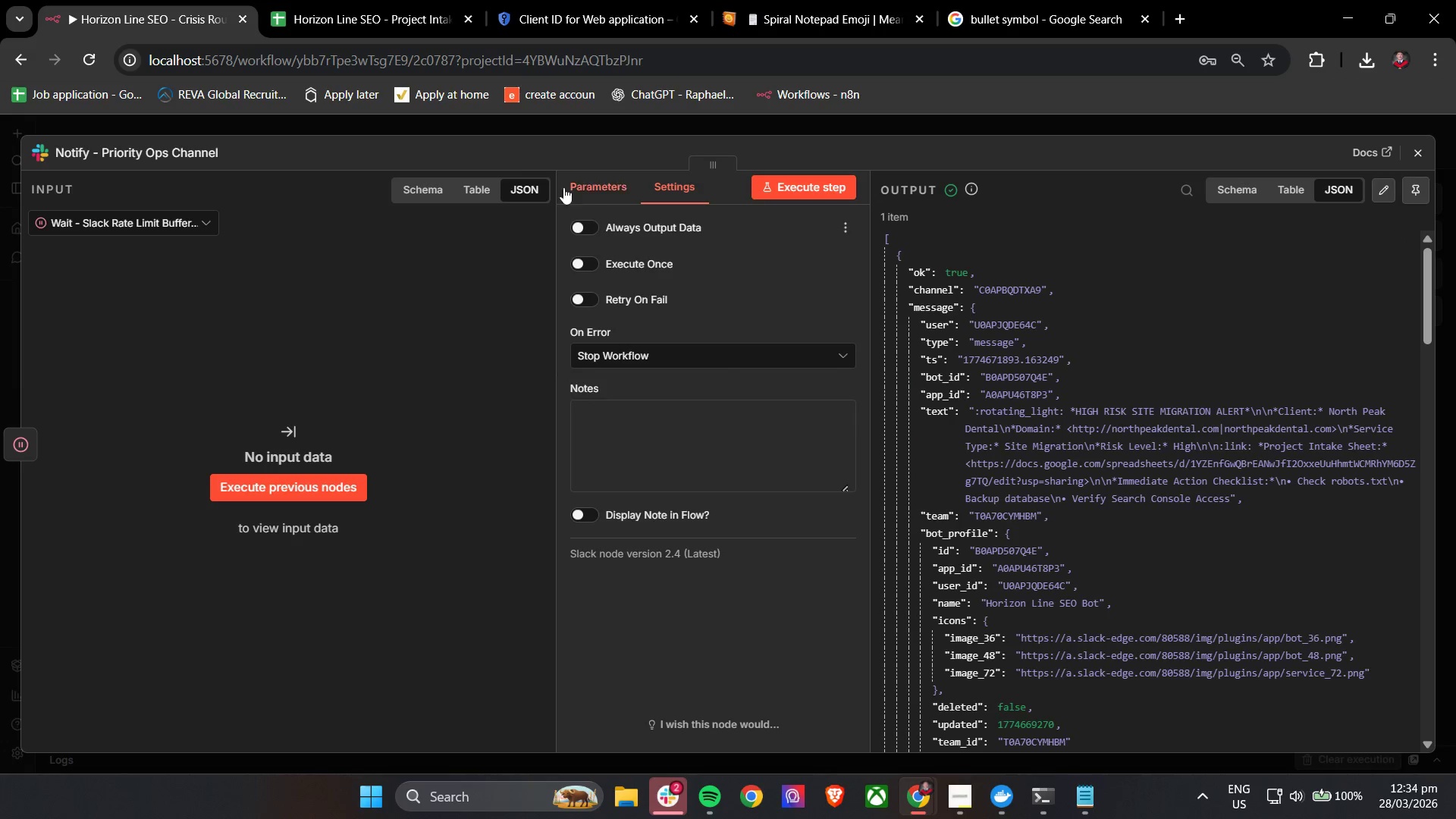 
left_click([581, 186])
 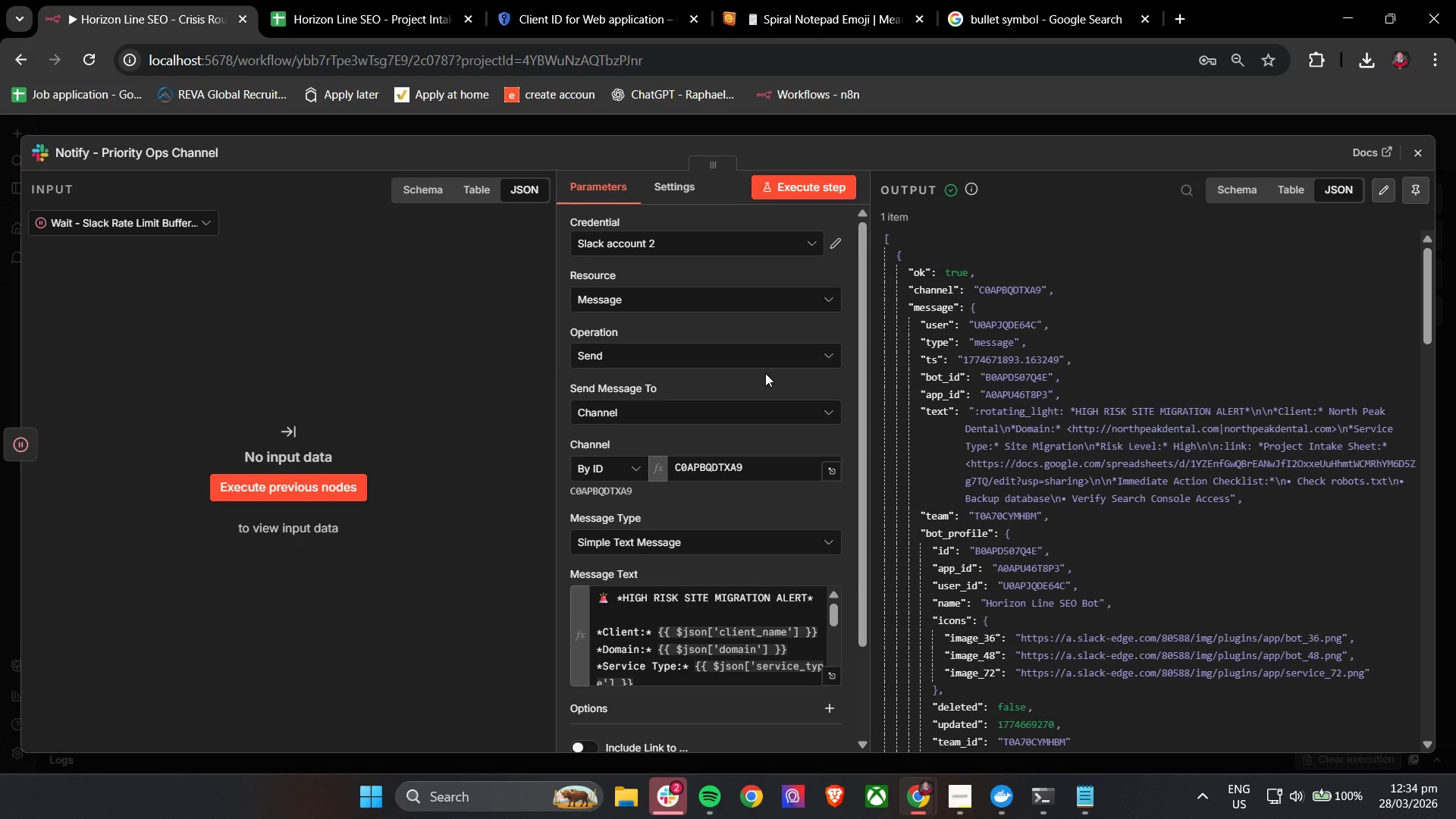 
left_click([659, 185])
 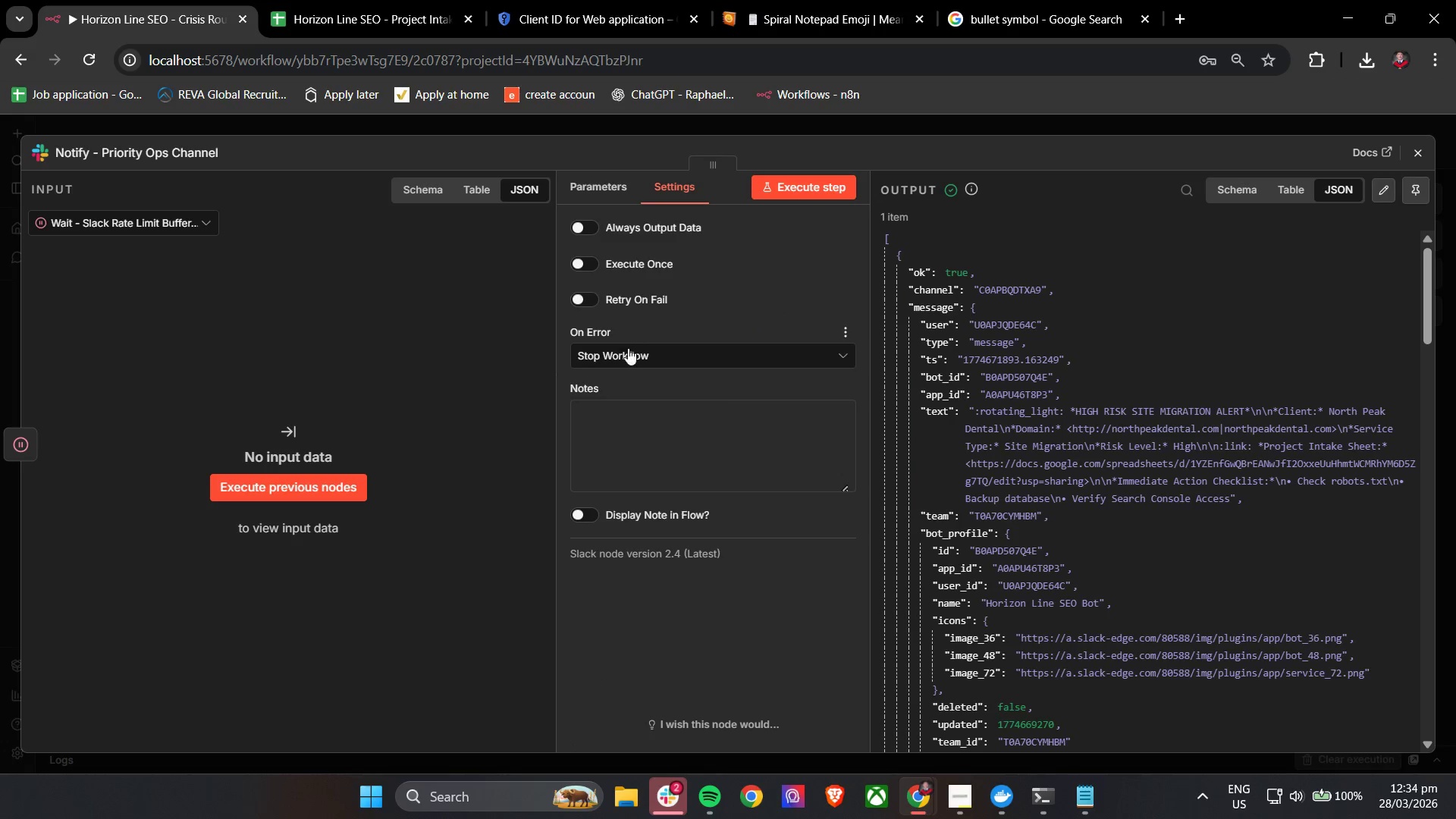 
left_click([626, 354])
 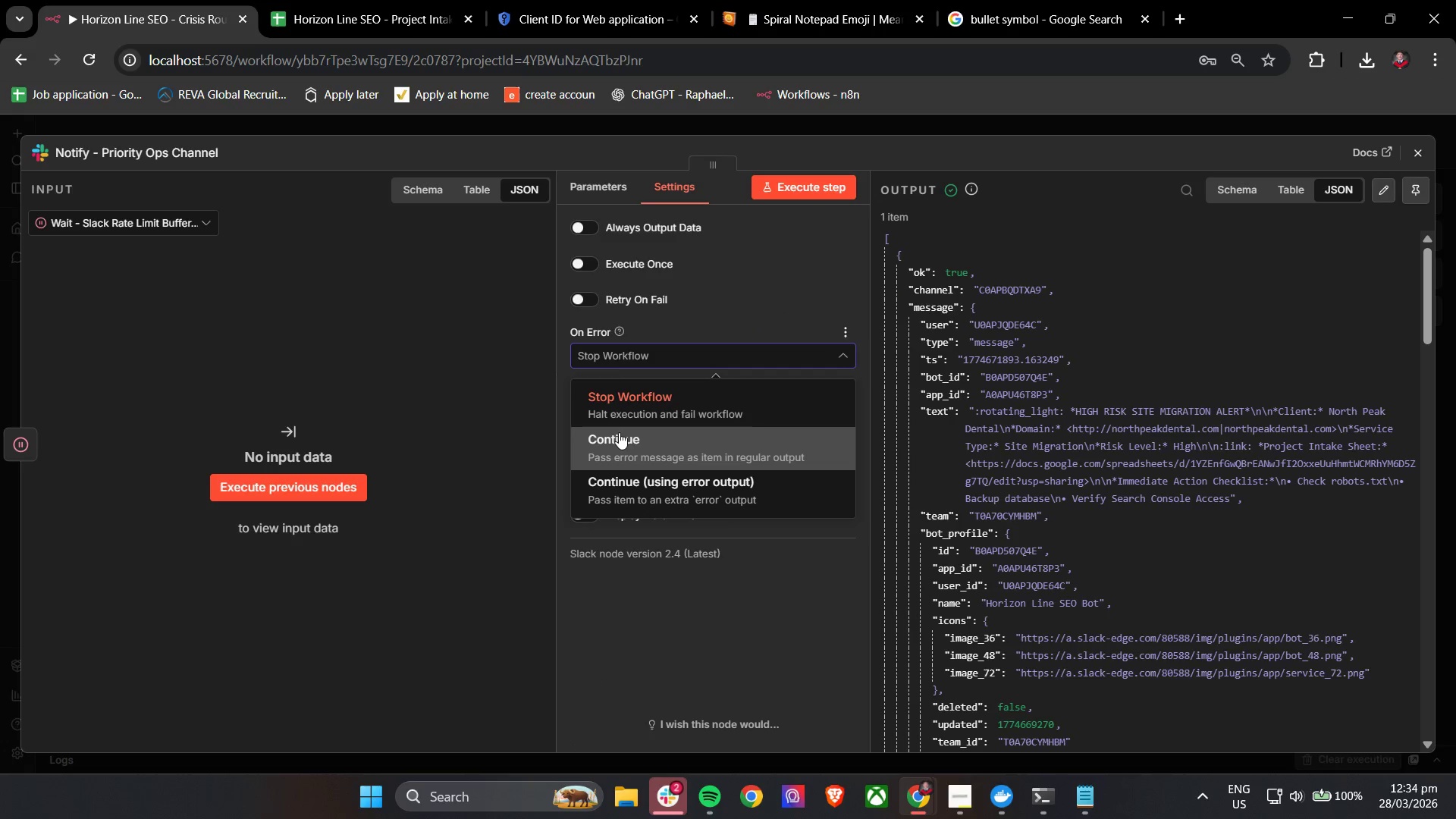 
left_click([619, 433])
 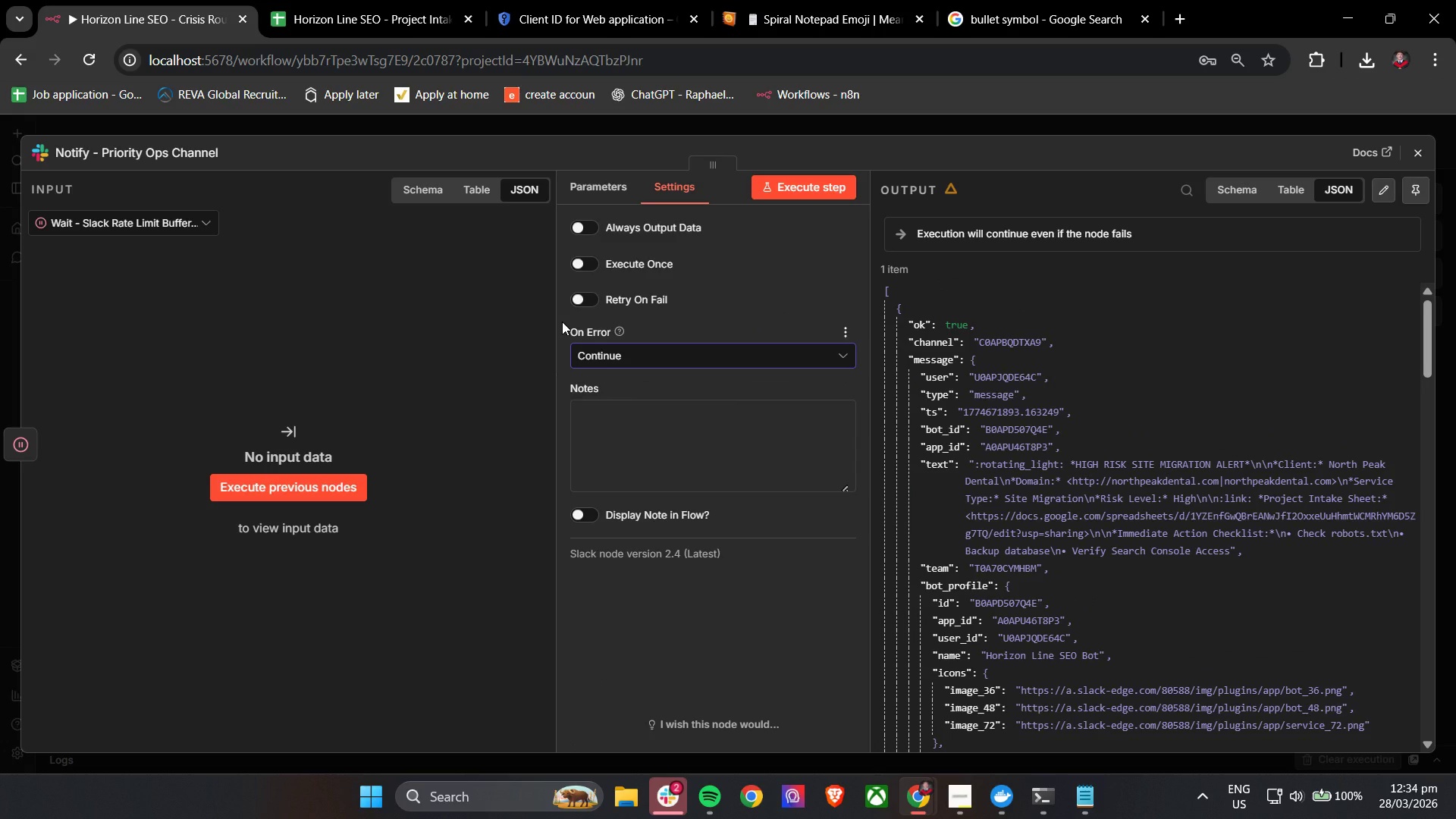 
left_click([562, 322])
 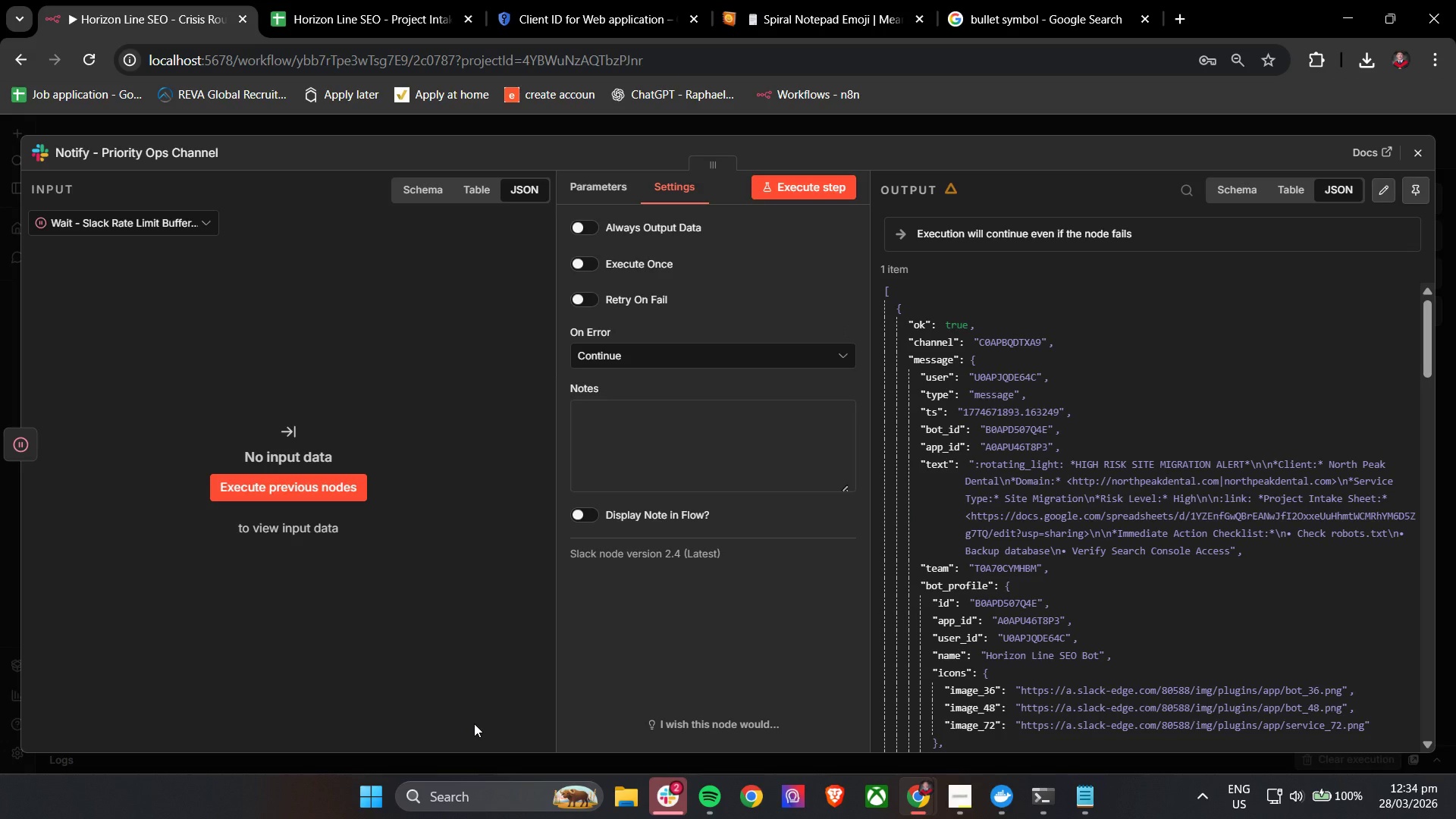 
wait(19.28)
 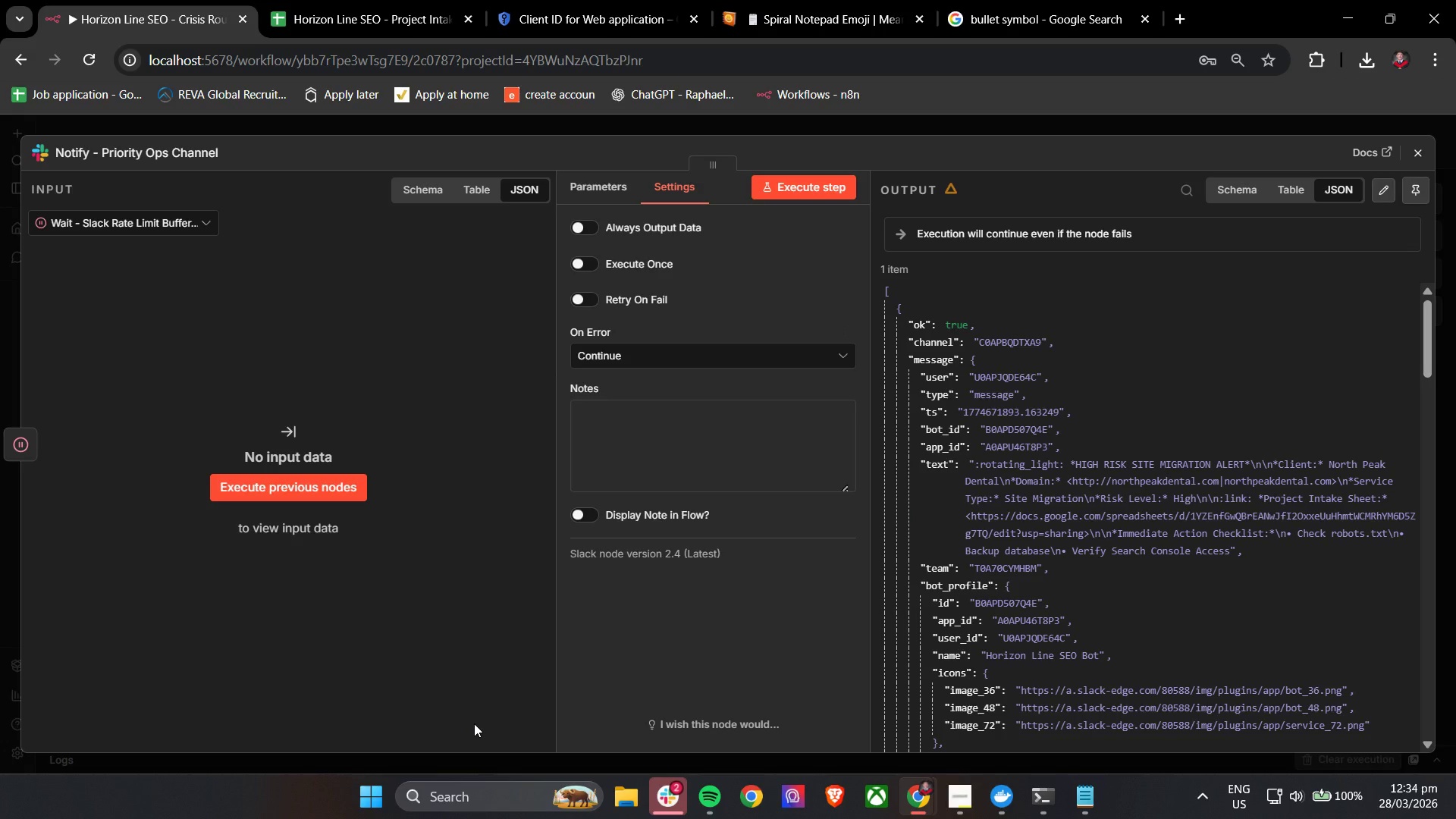 
left_click([671, 795])
 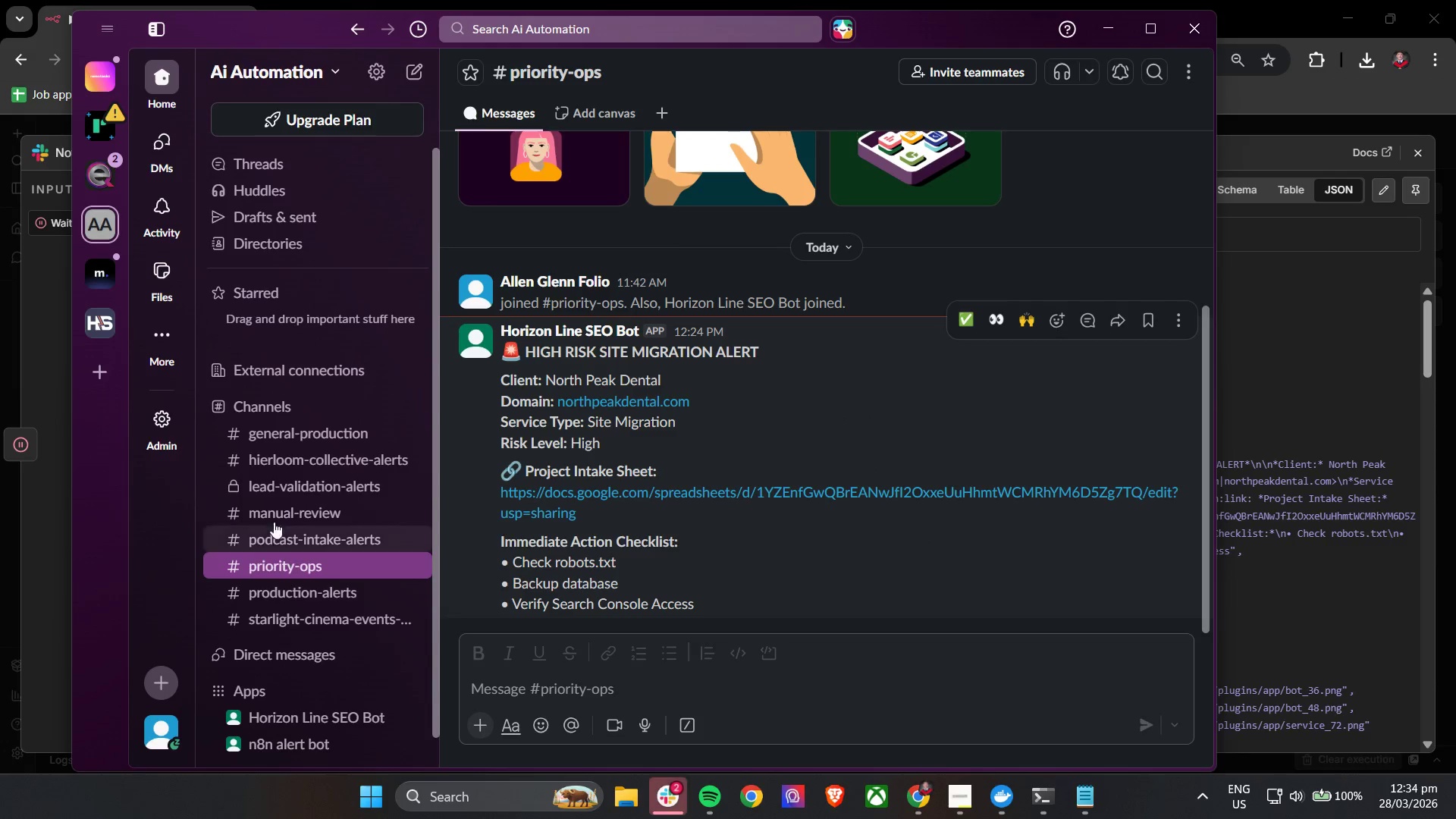 
scroll: coordinate [309, 548], scroll_direction: down, amount: 2.0
 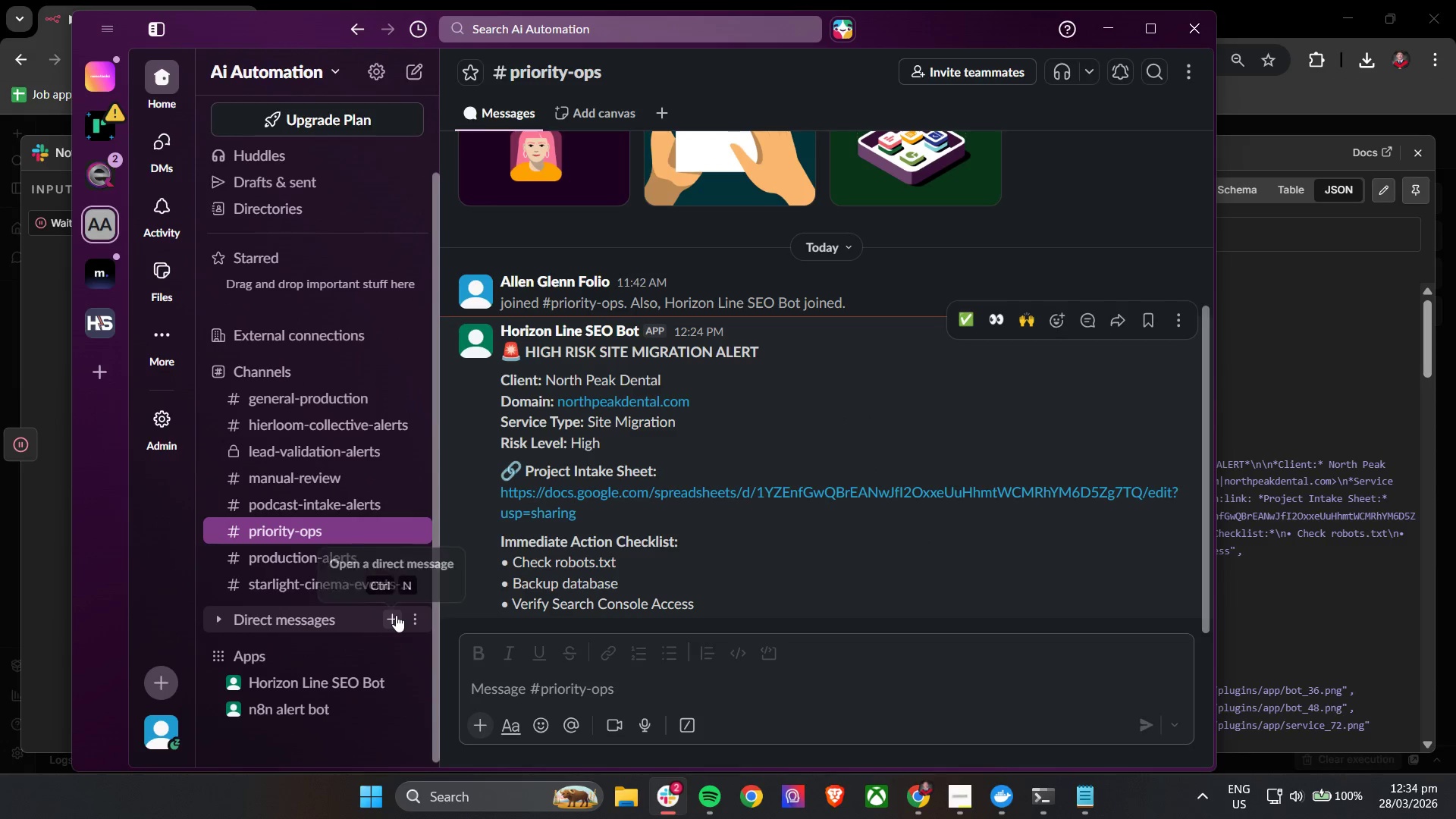 
left_click([396, 615])
 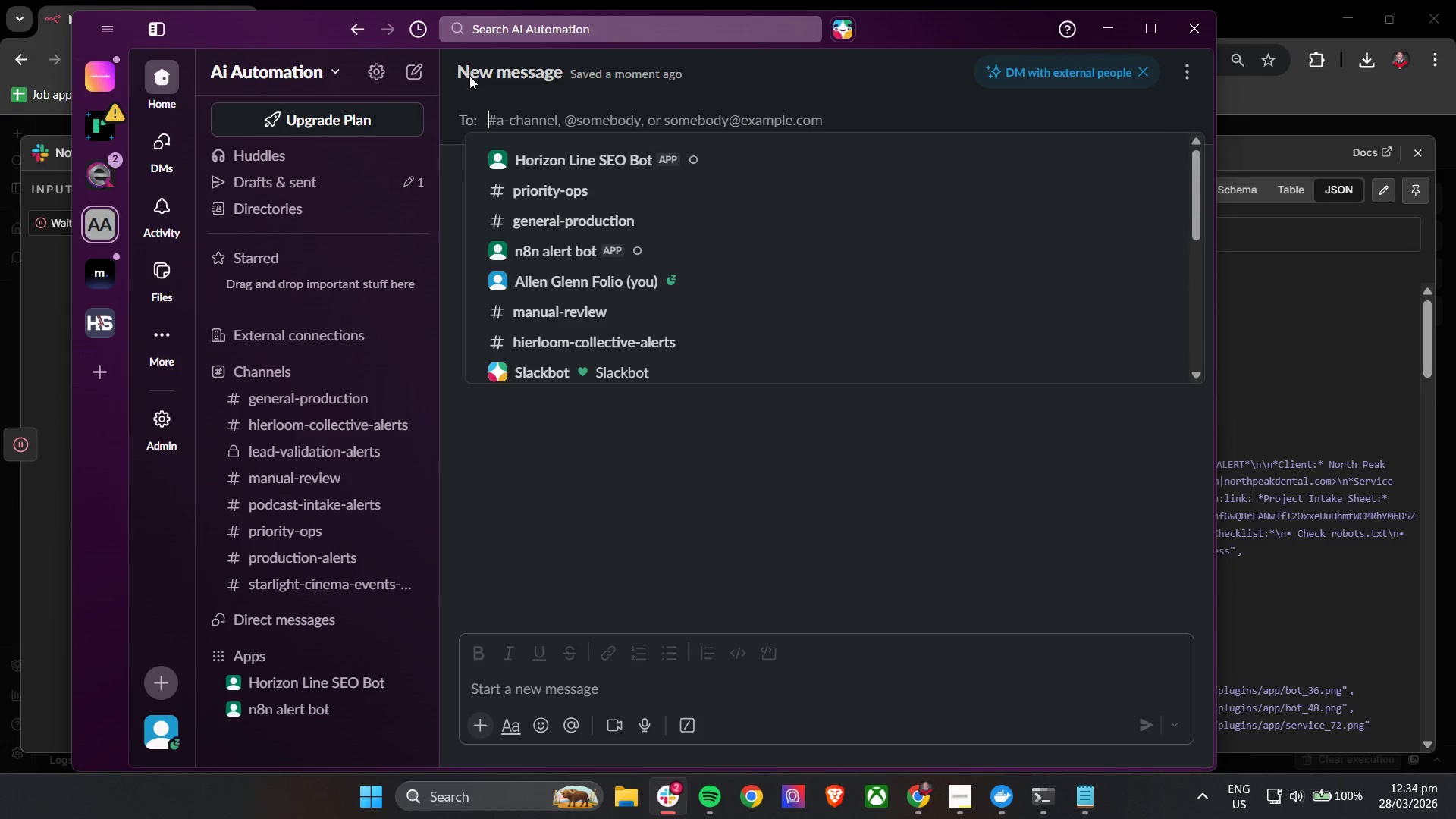 
left_click([460, 89])
 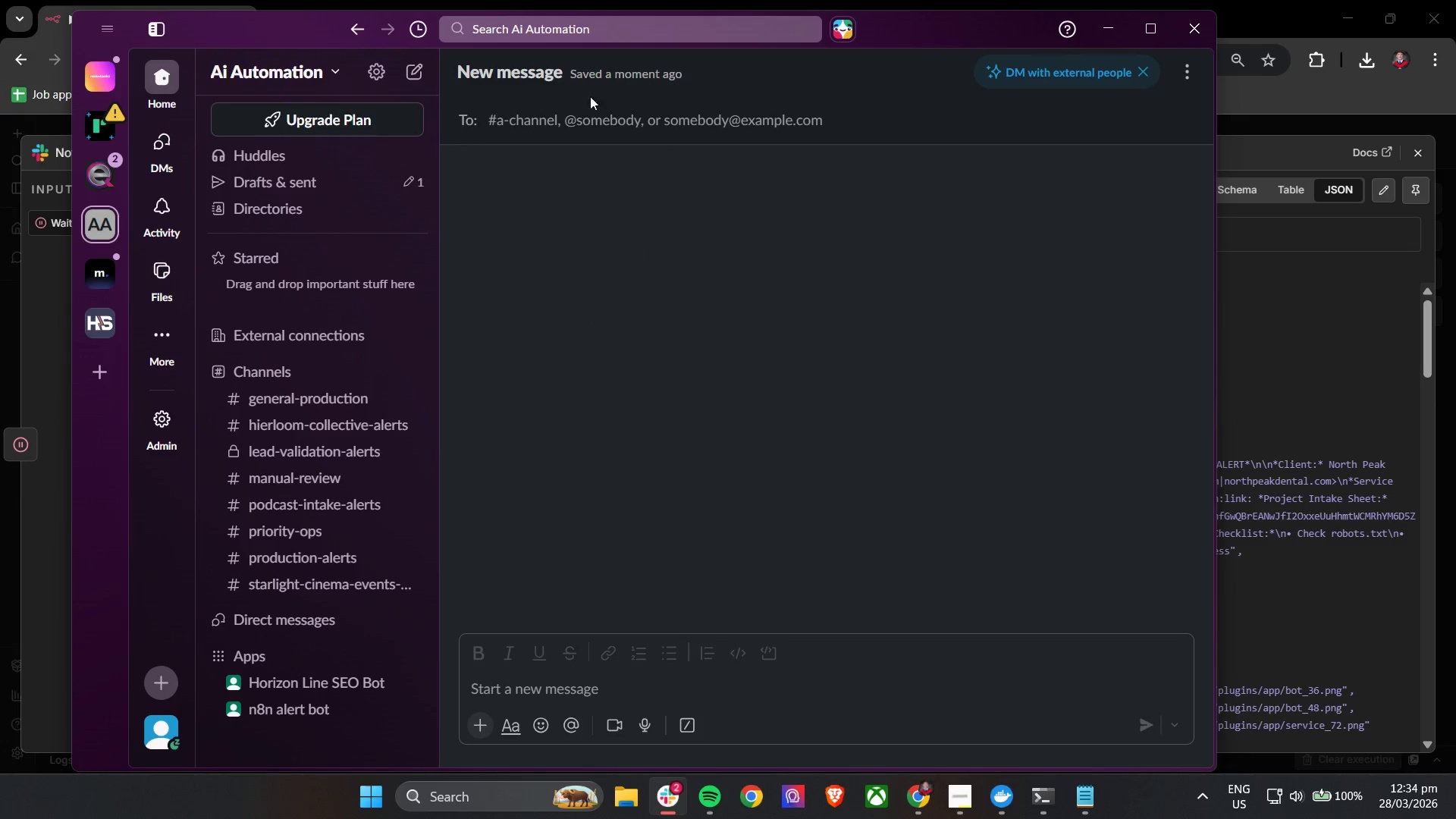 
left_click([353, 32])
 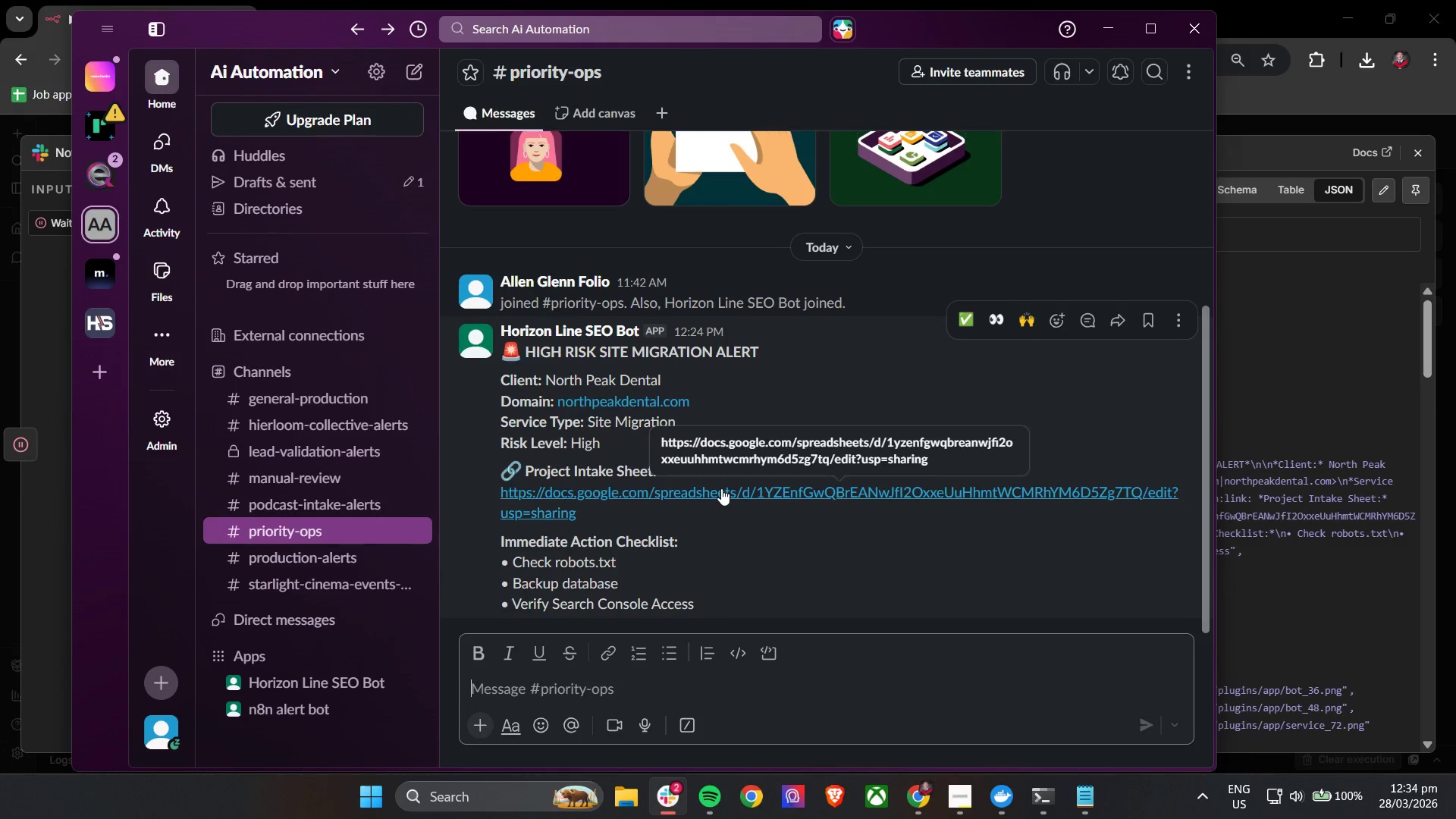 
wait(9.67)
 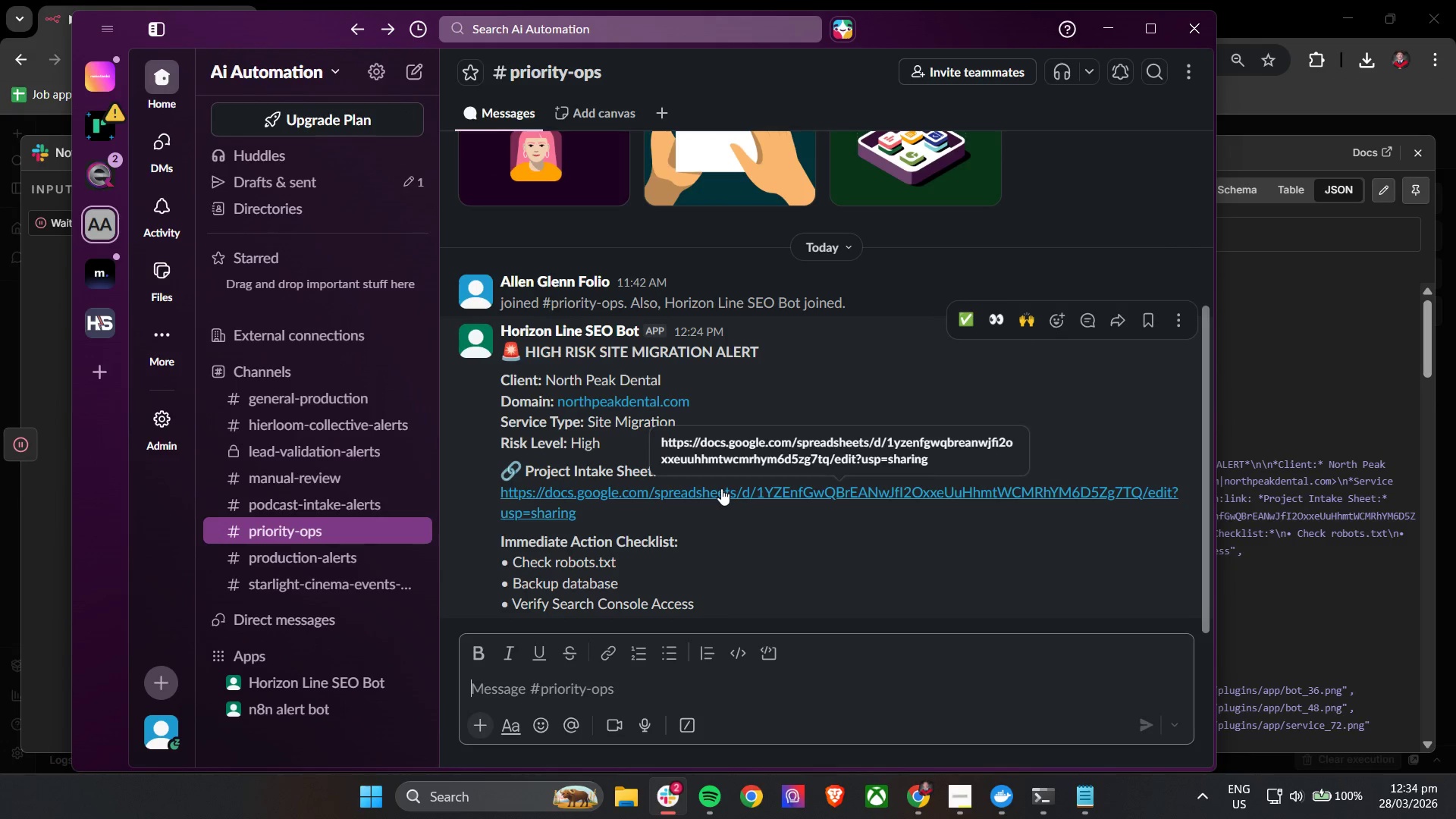 
left_click([1112, 19])
 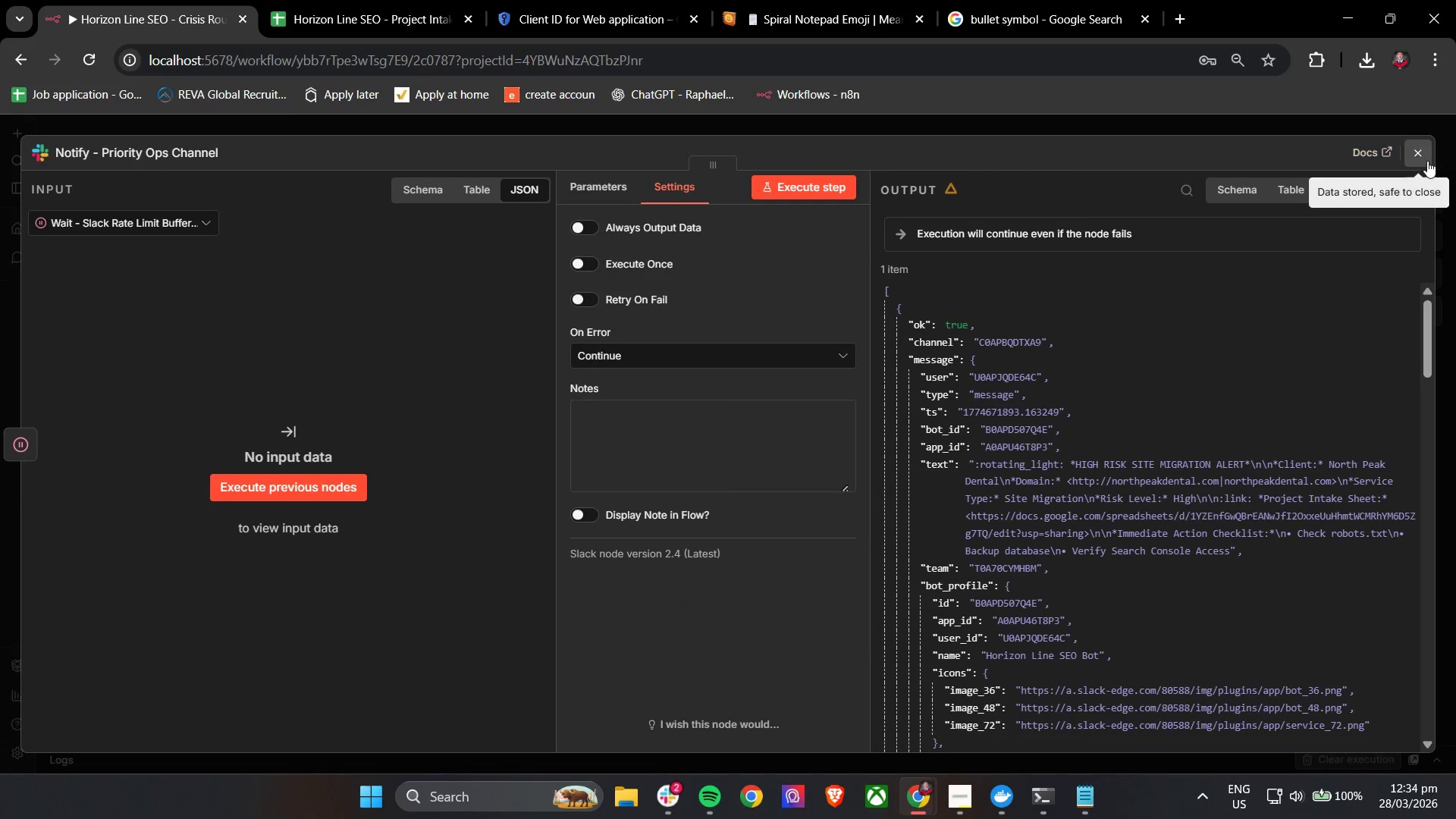 
left_click([1424, 155])
 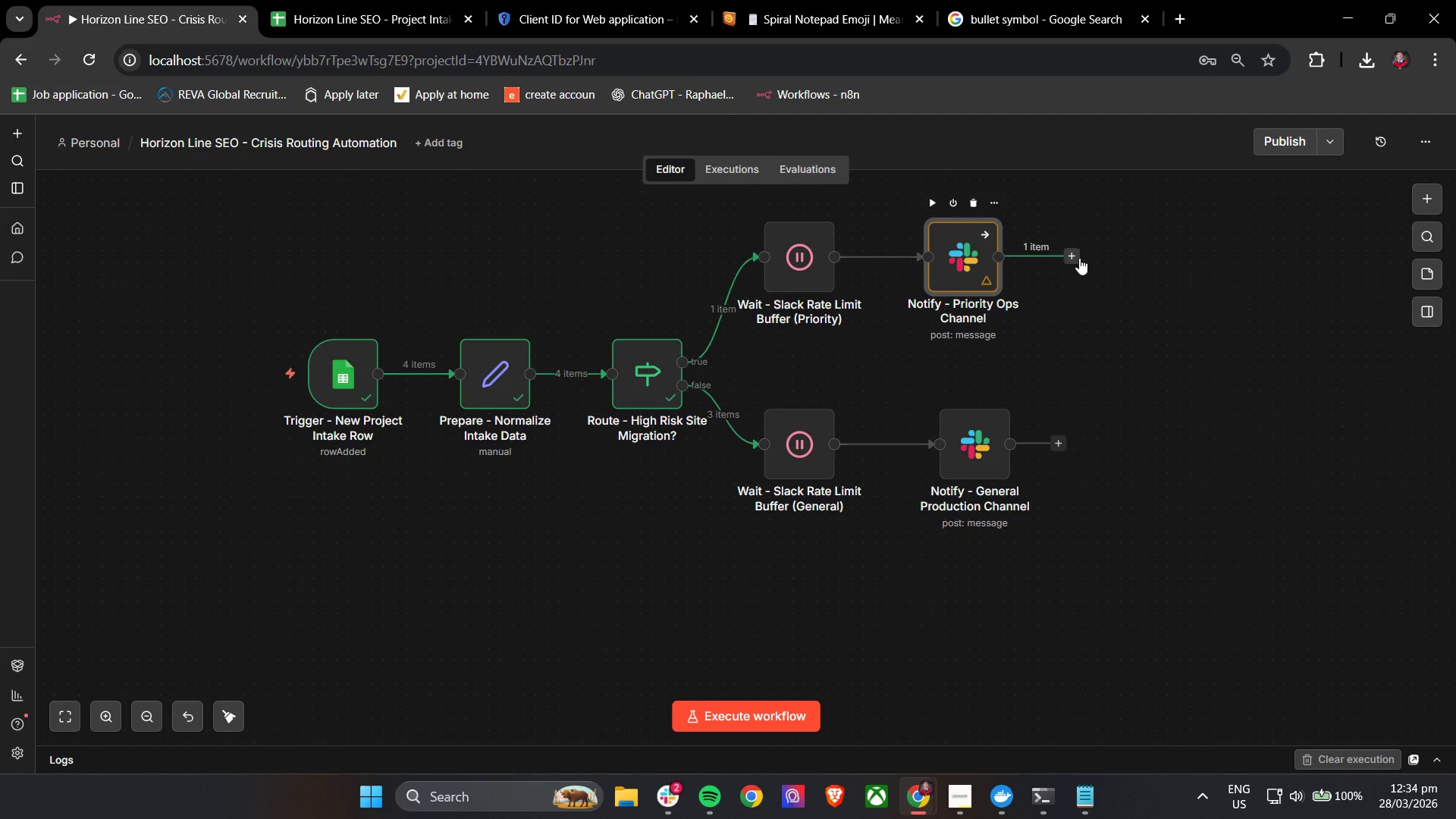 
left_click([1078, 255])
 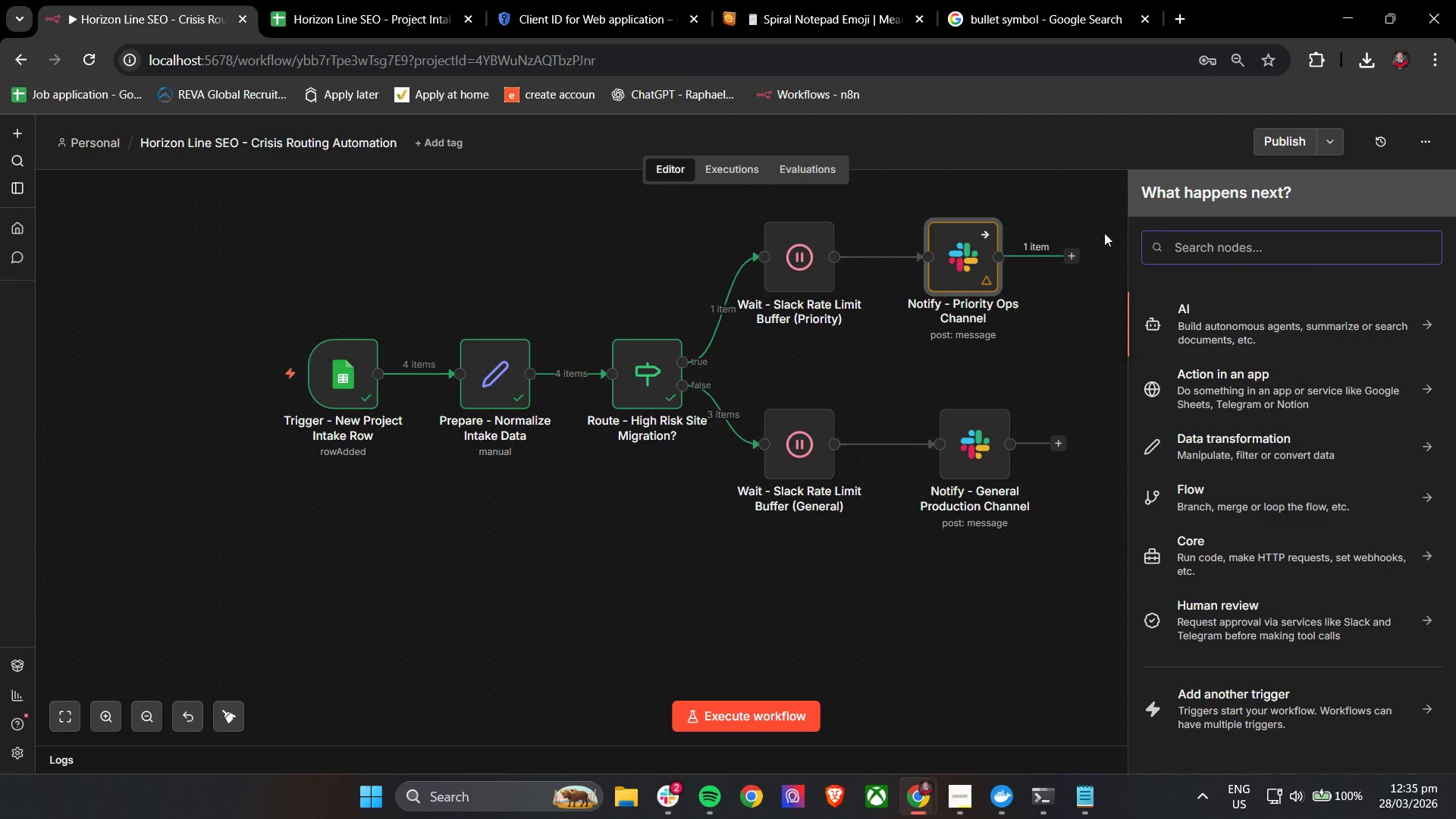 
left_click([1221, 249])
 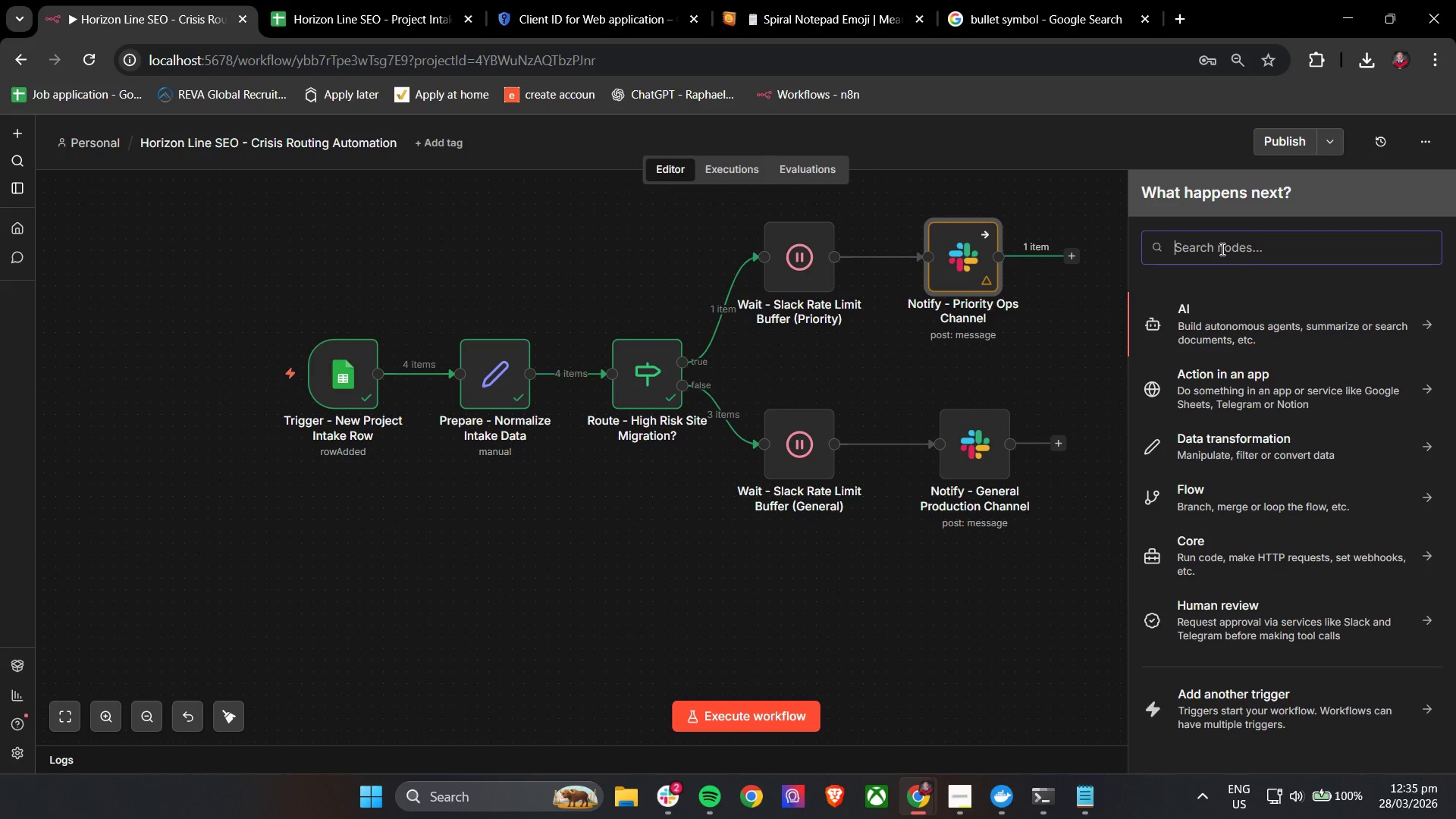 
wait(5.62)
 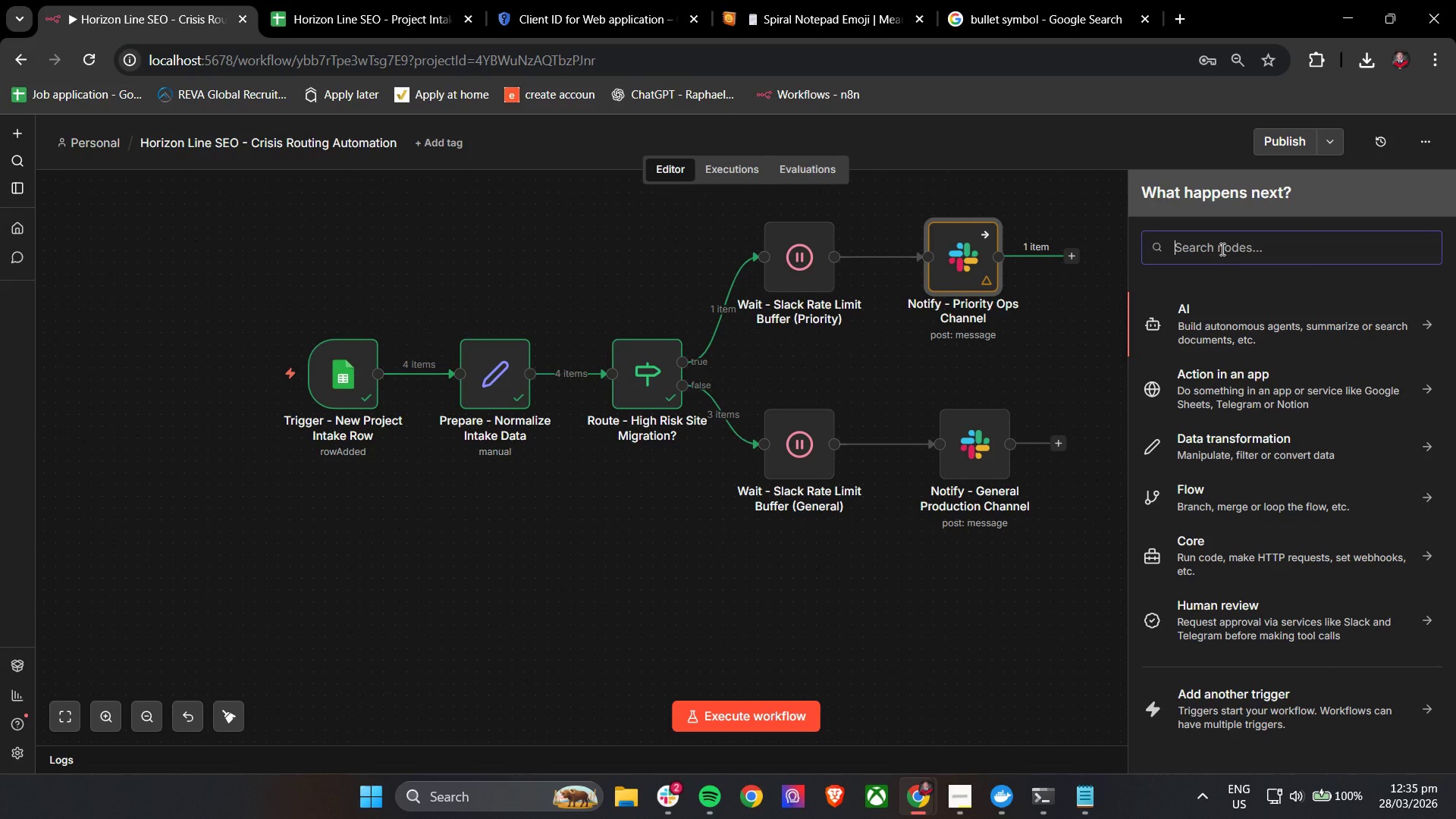 
type(slack)
 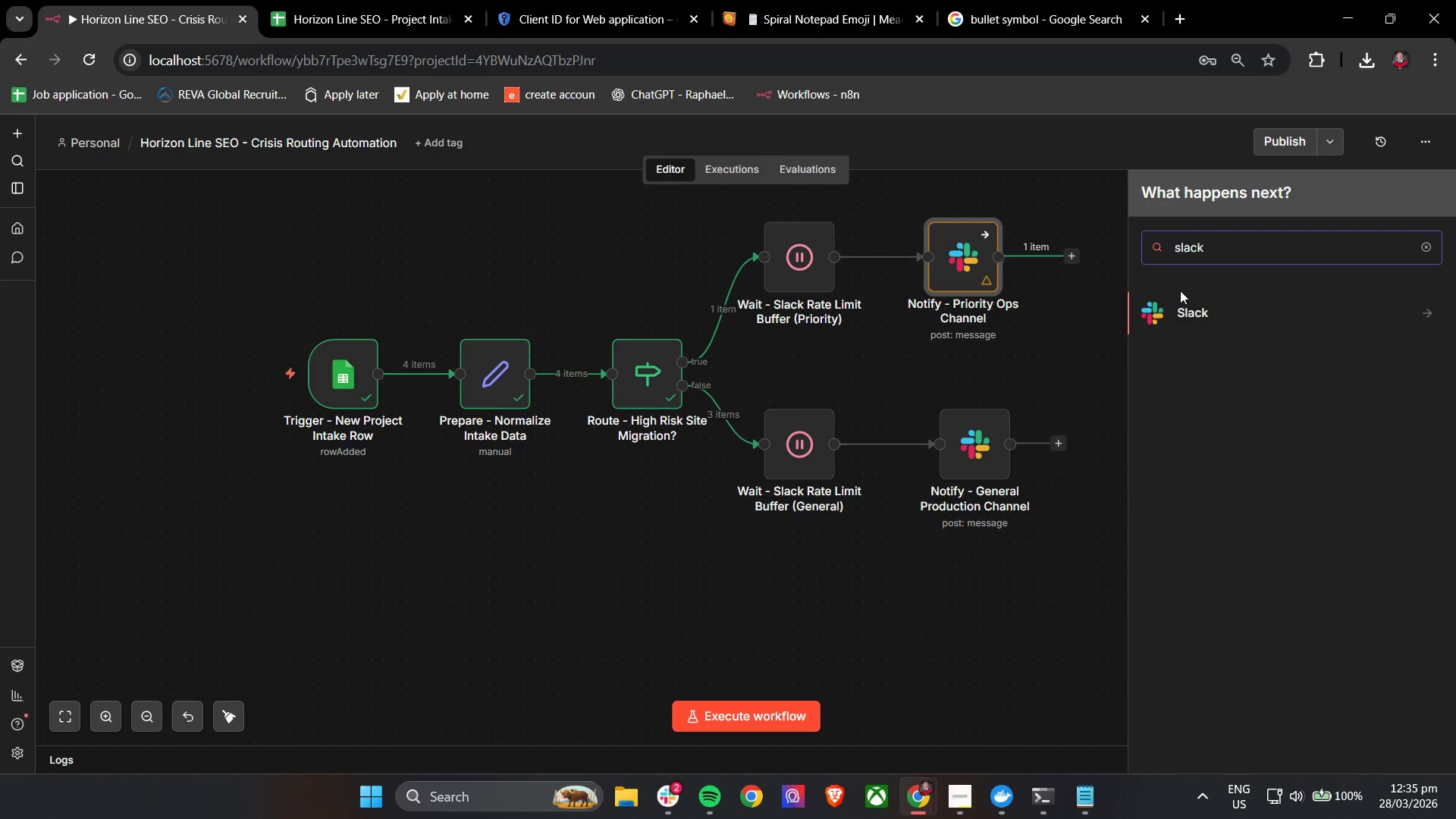 
left_click([1180, 312])
 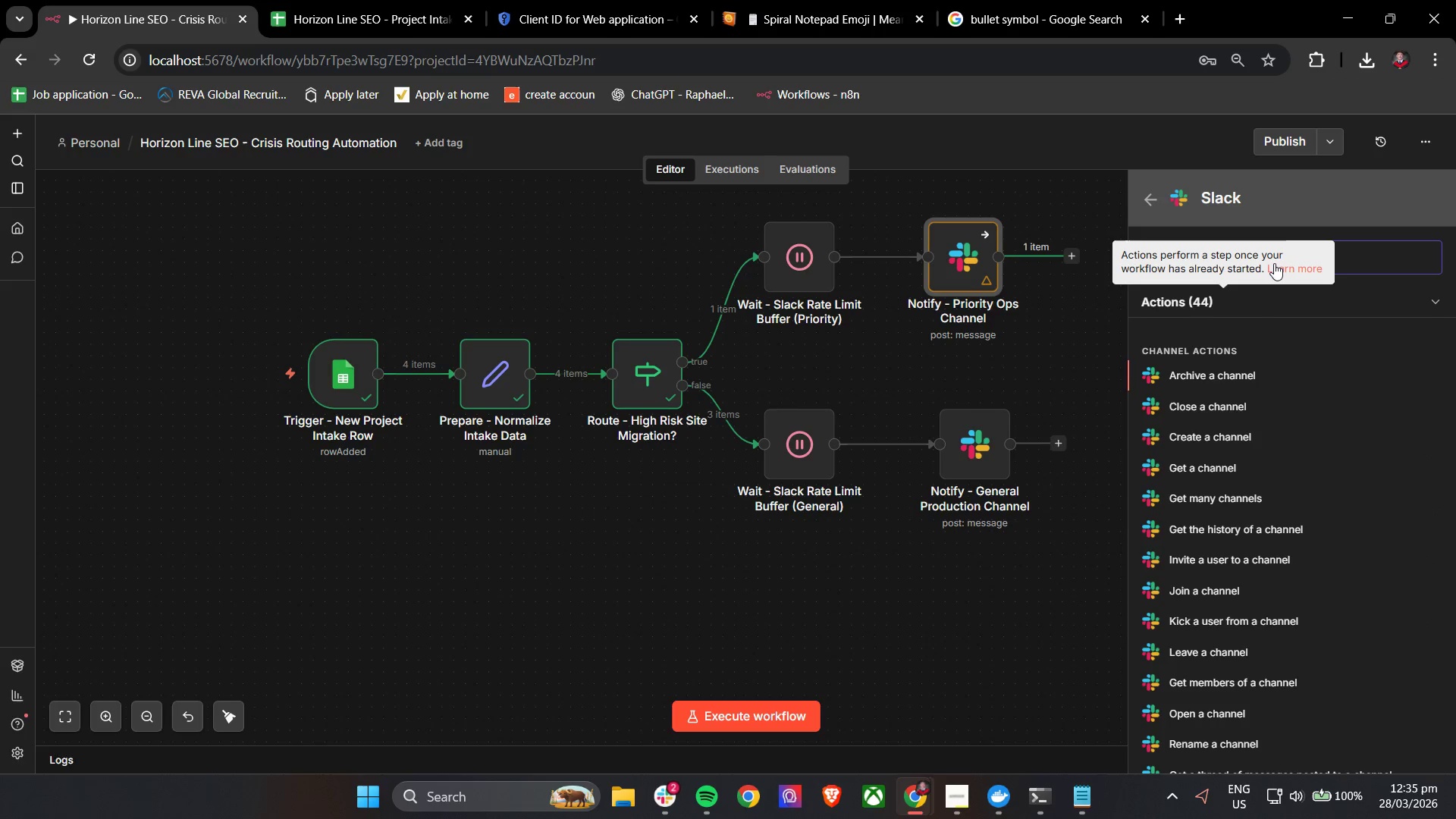 
wait(5.23)
 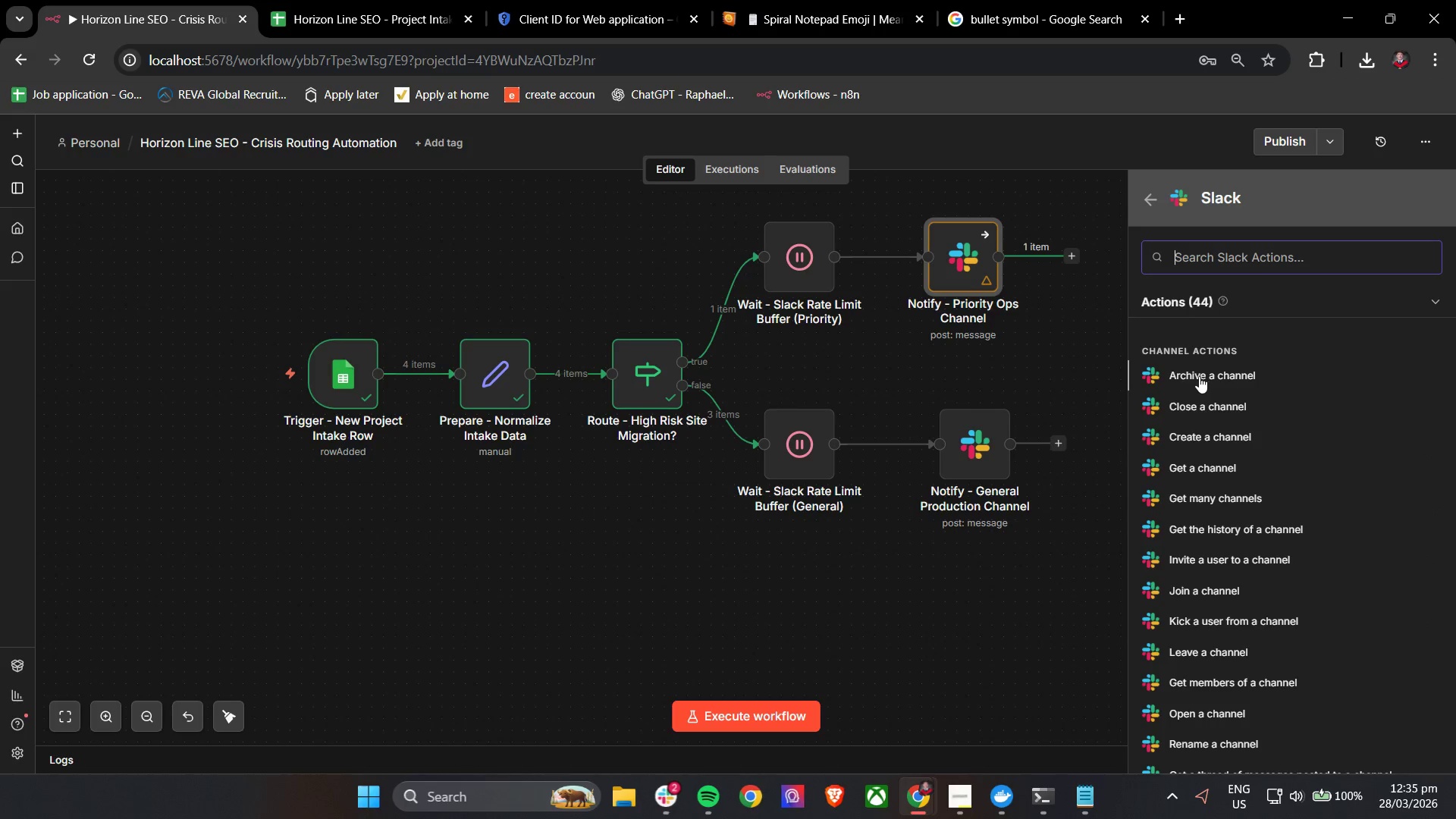 
type(se)
 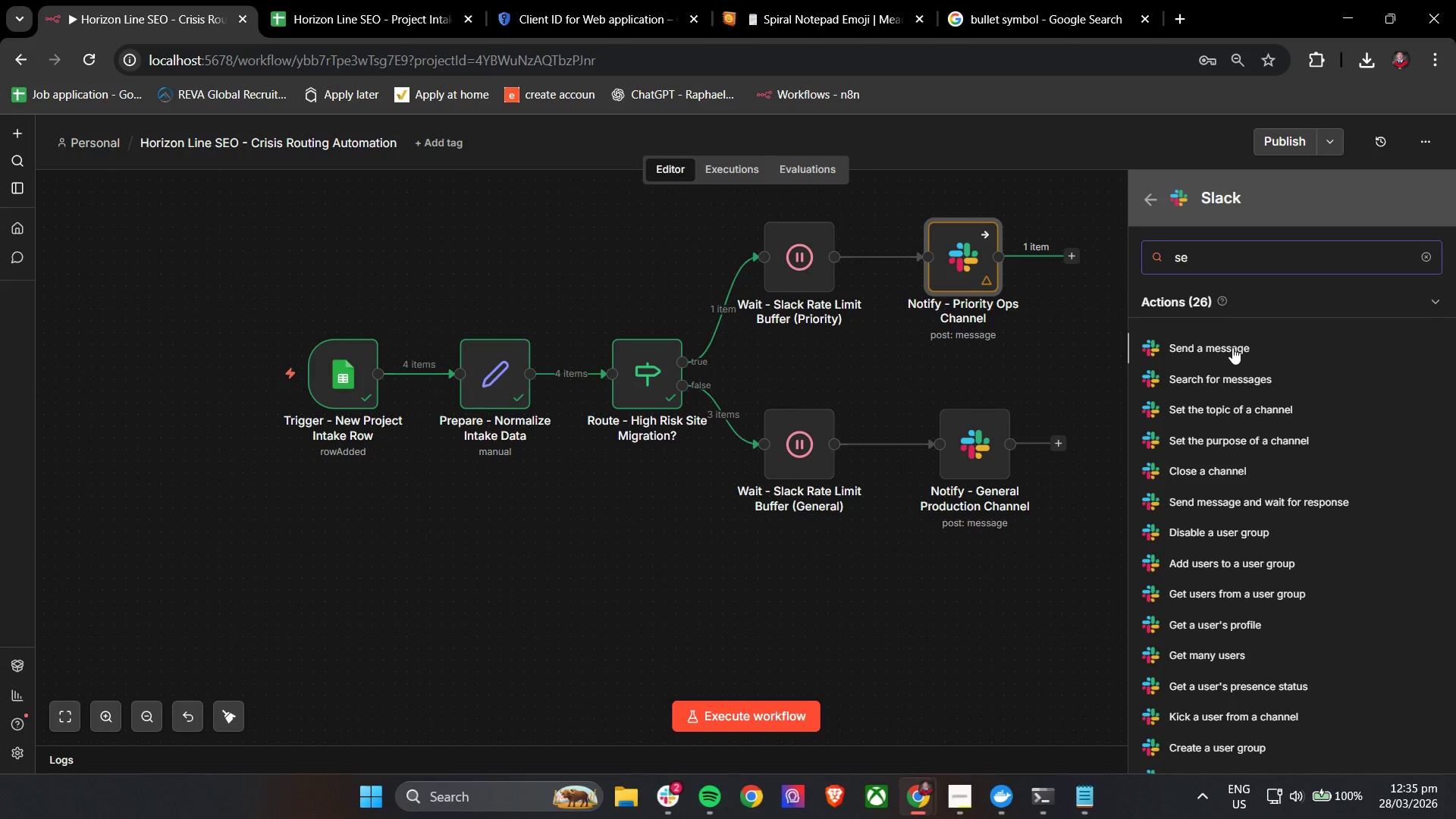 
left_click([1232, 347])
 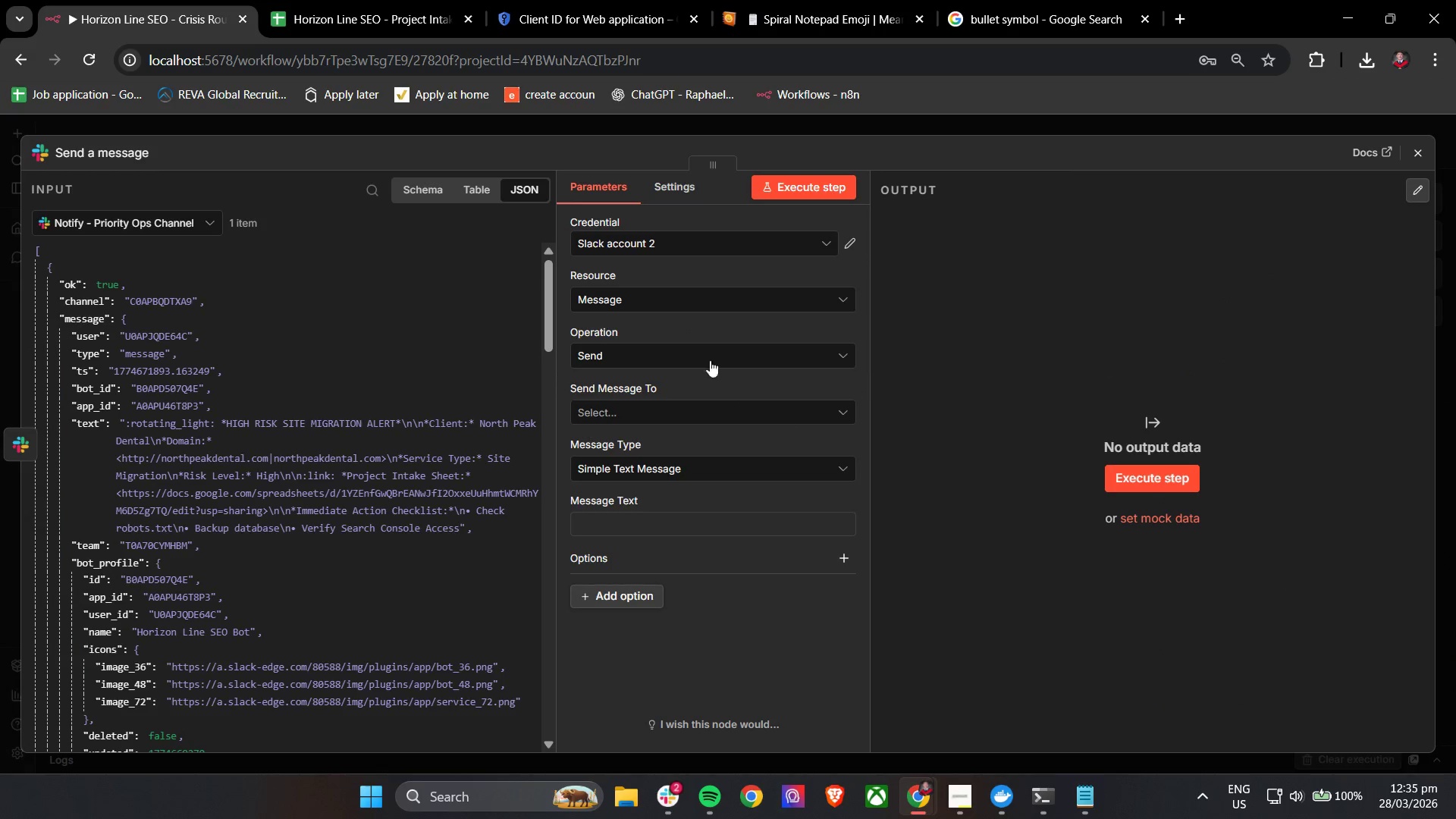 
left_click([662, 303])
 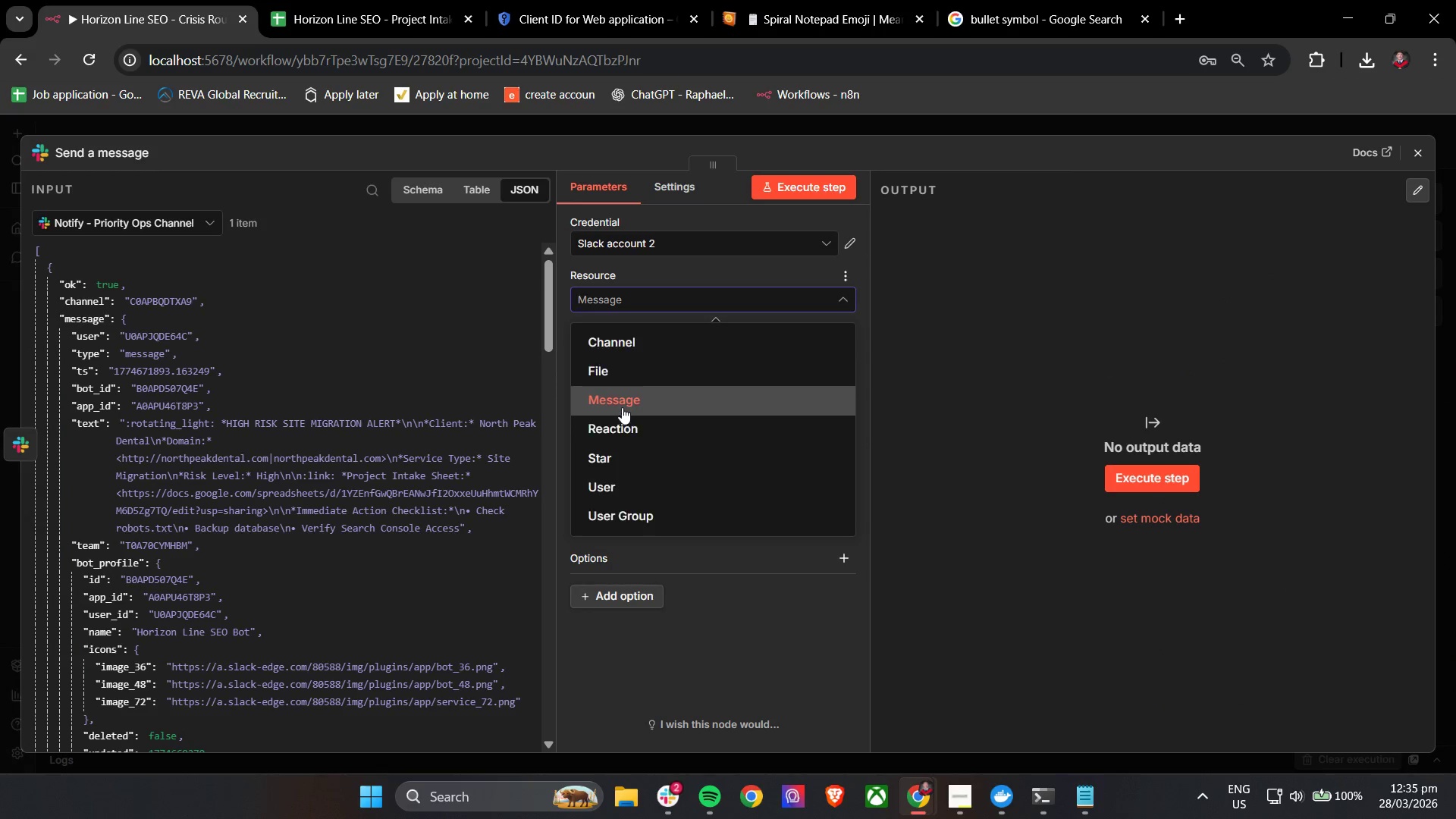 
double_click([626, 362])
 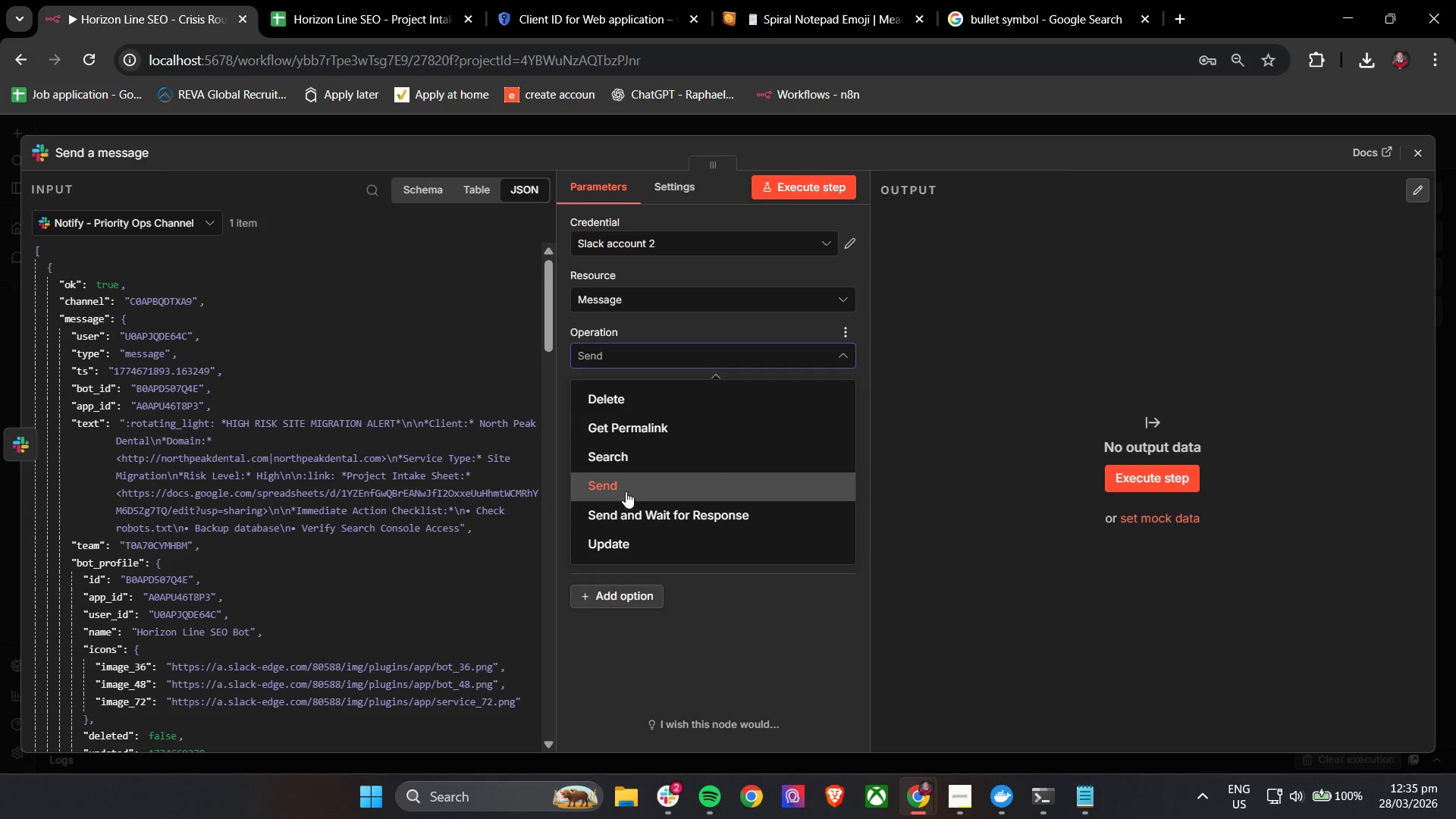 
scroll: coordinate [631, 537], scroll_direction: down, amount: 4.0
 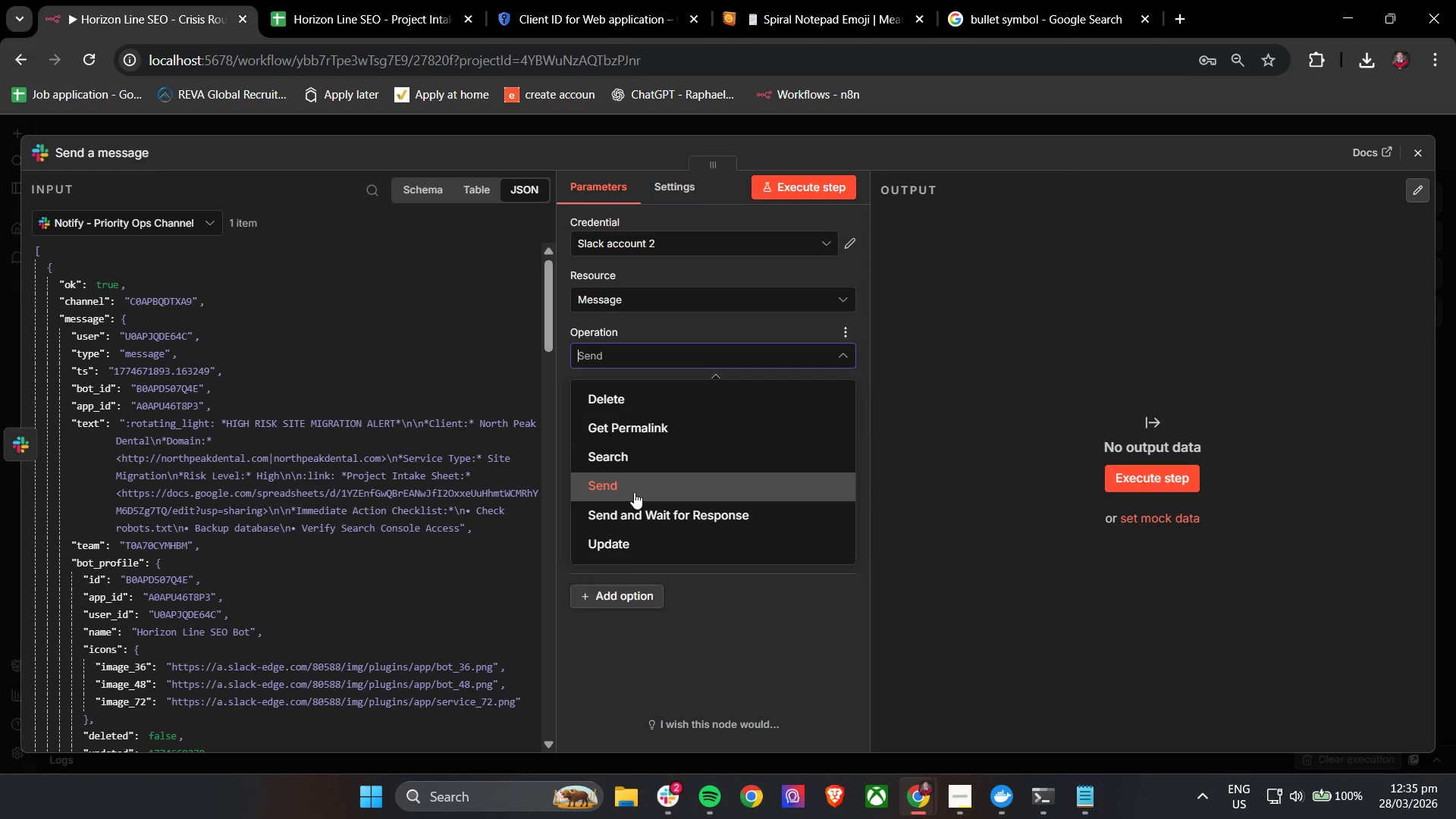 
left_click([634, 492])
 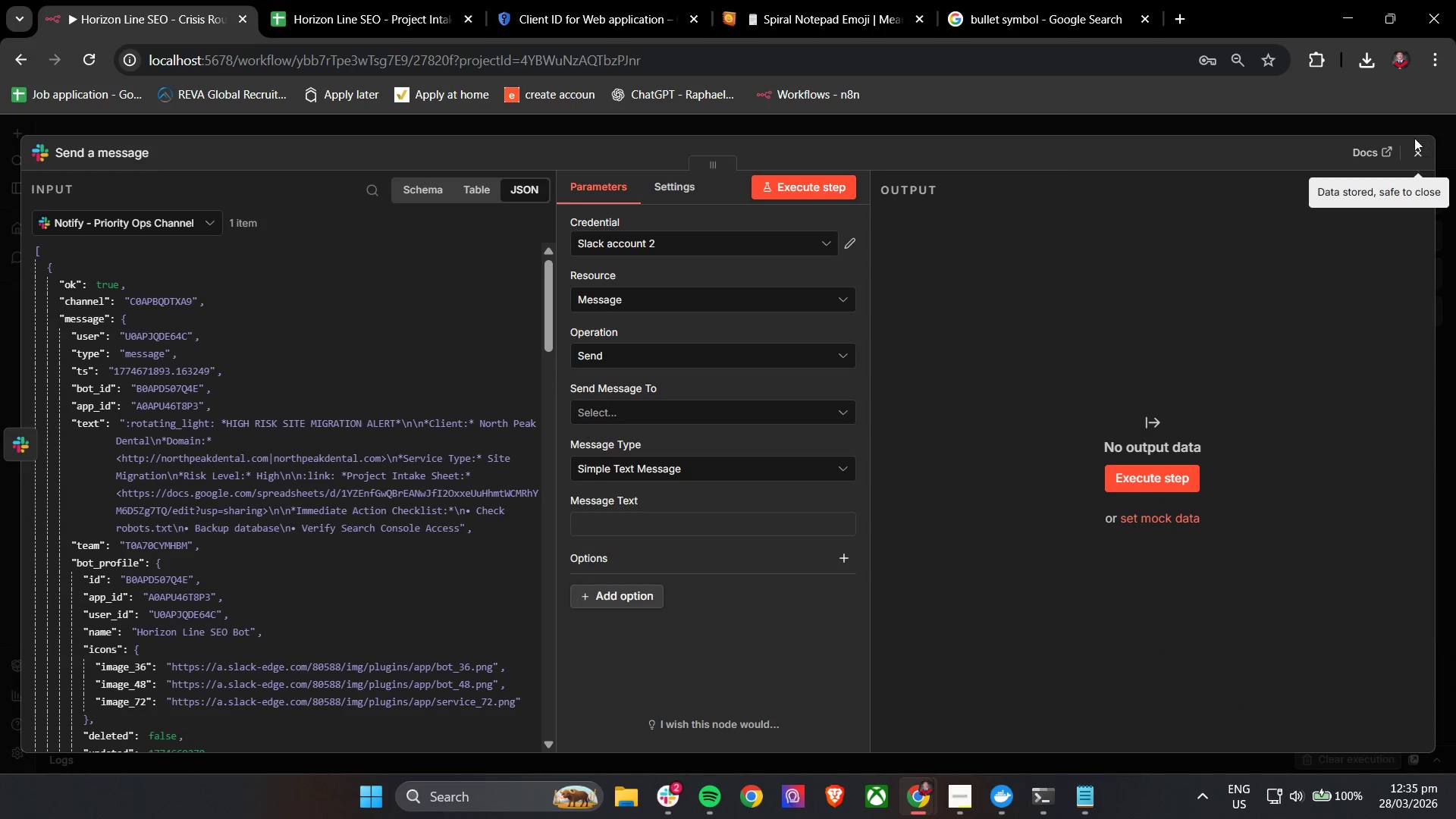 
double_click([1413, 151])
 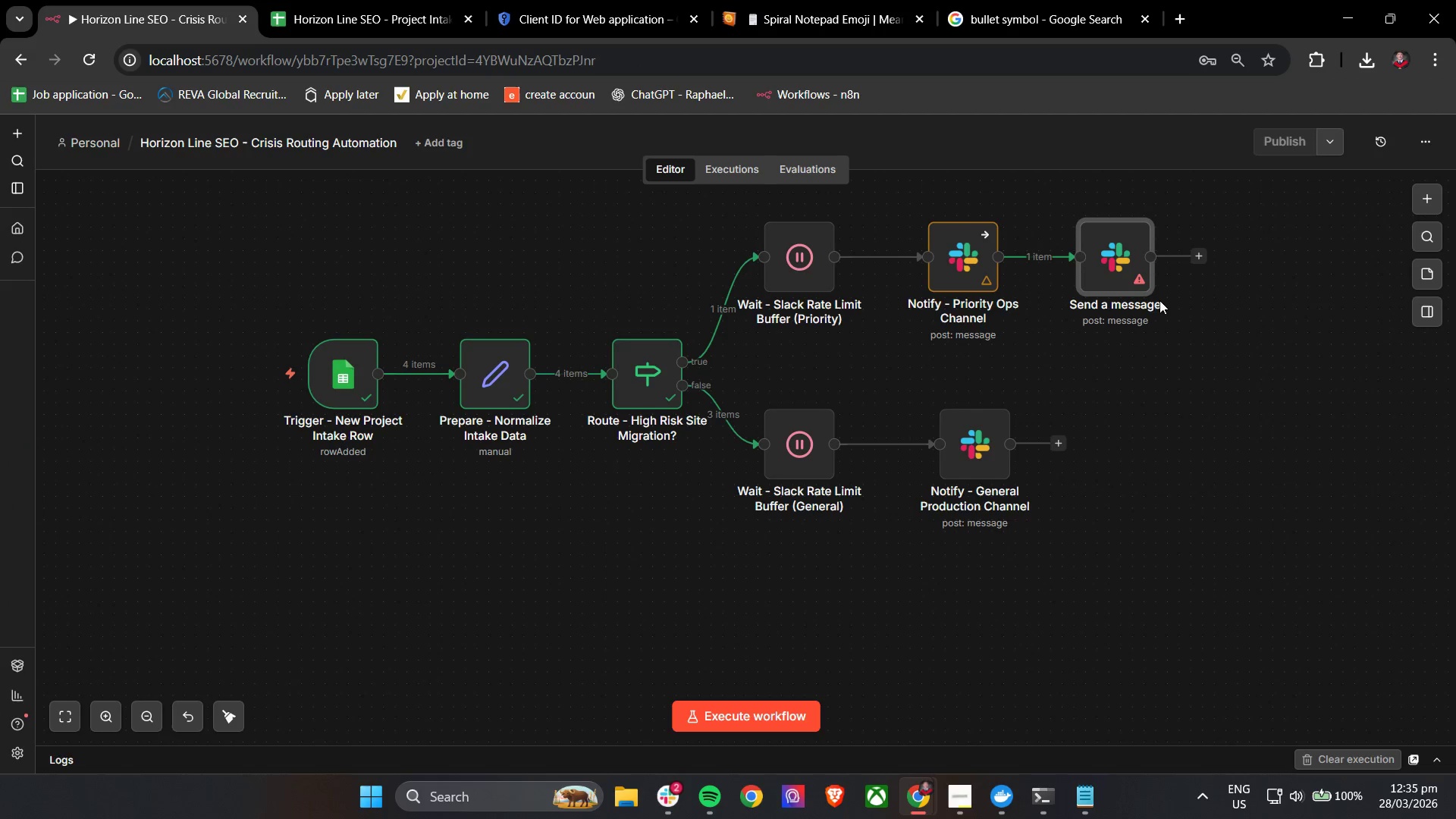 
hold_key(key=ControlLeft, duration=1.52)
left_click_drag(start_coordinate=[1131, 378], to_coordinate=[1096, 379])
 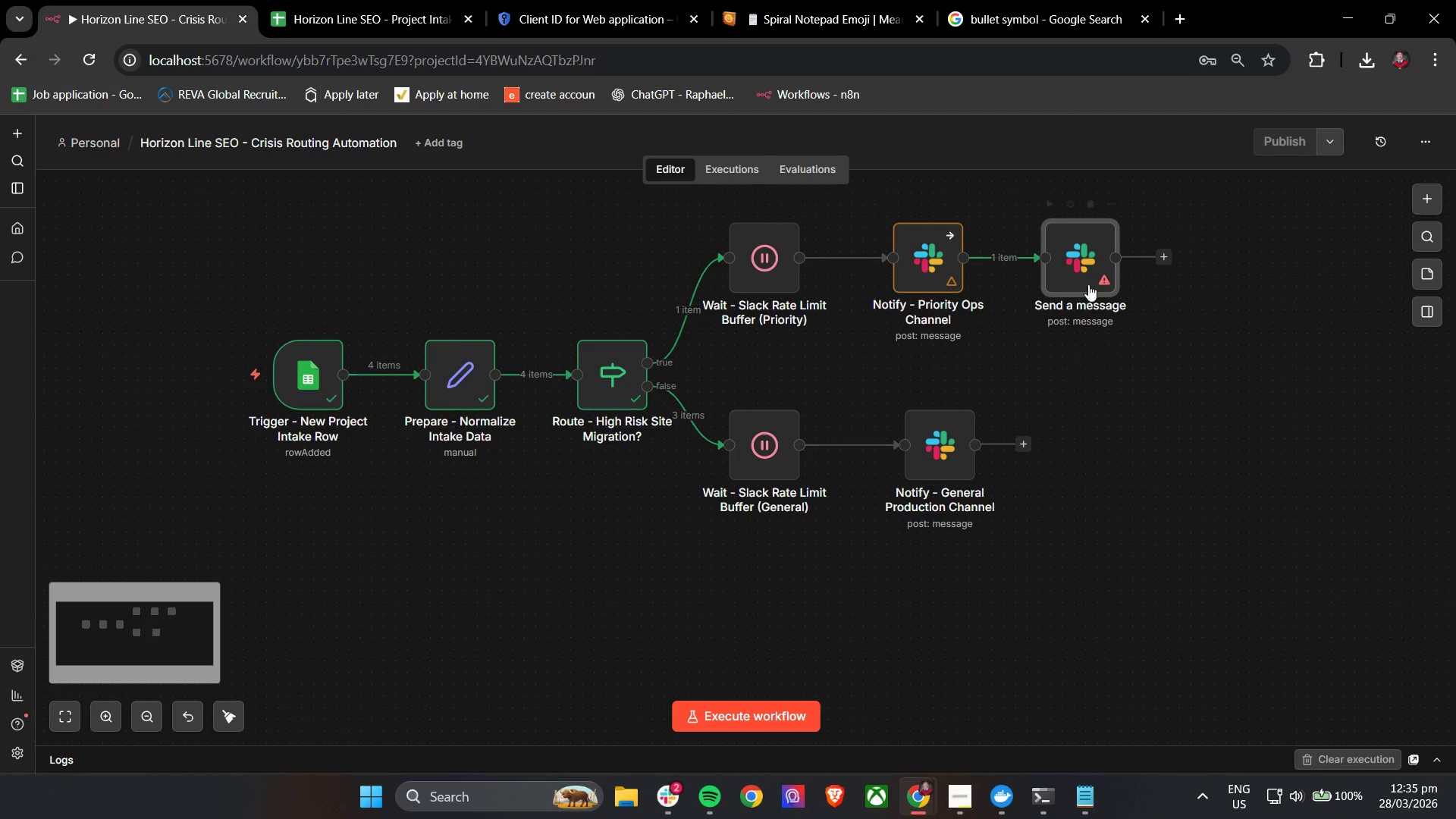 
left_click_drag(start_coordinate=[1095, 277], to_coordinate=[1122, 274])
 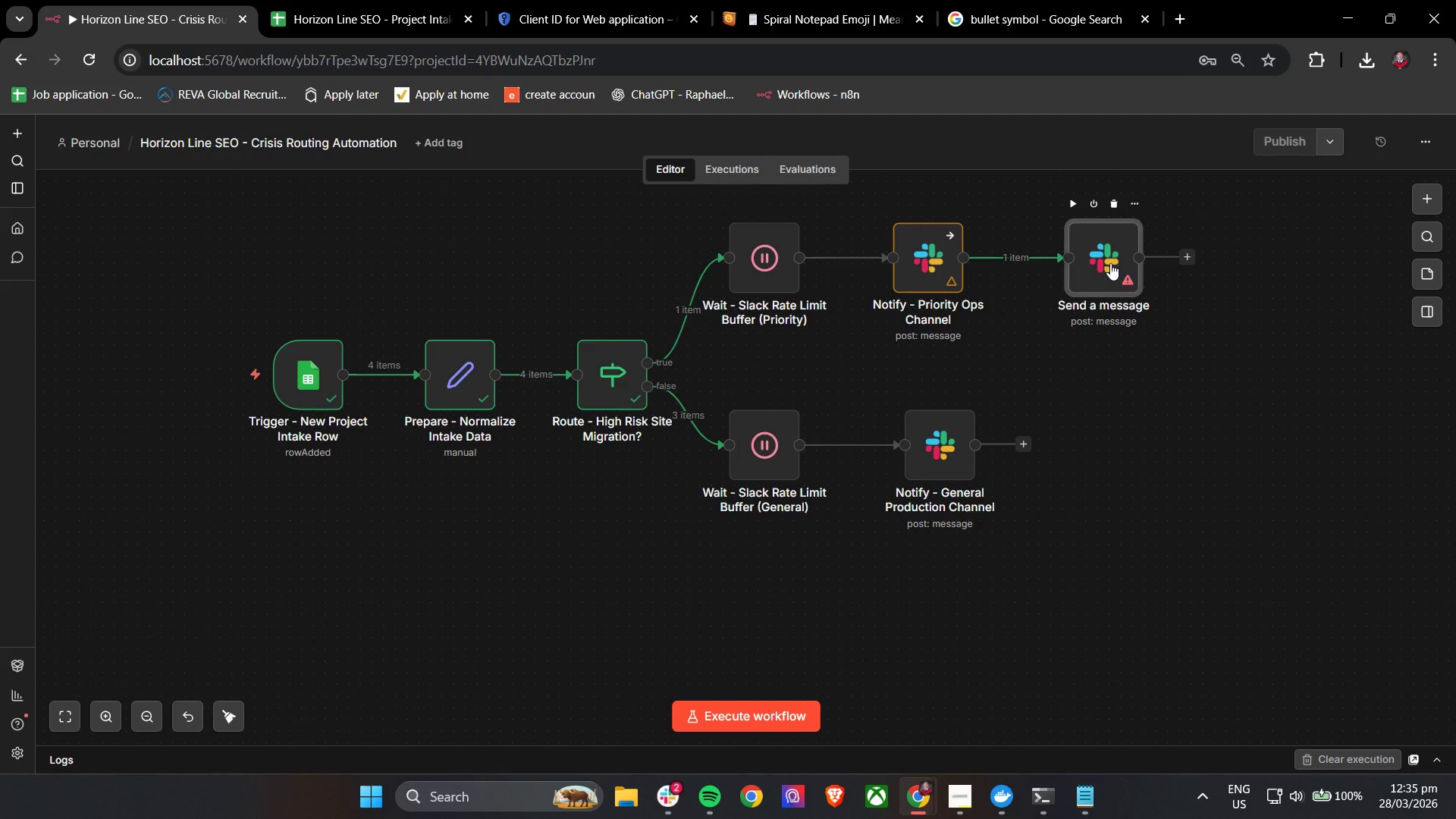 
hold_key(key=ControlLeft, duration=0.36)
 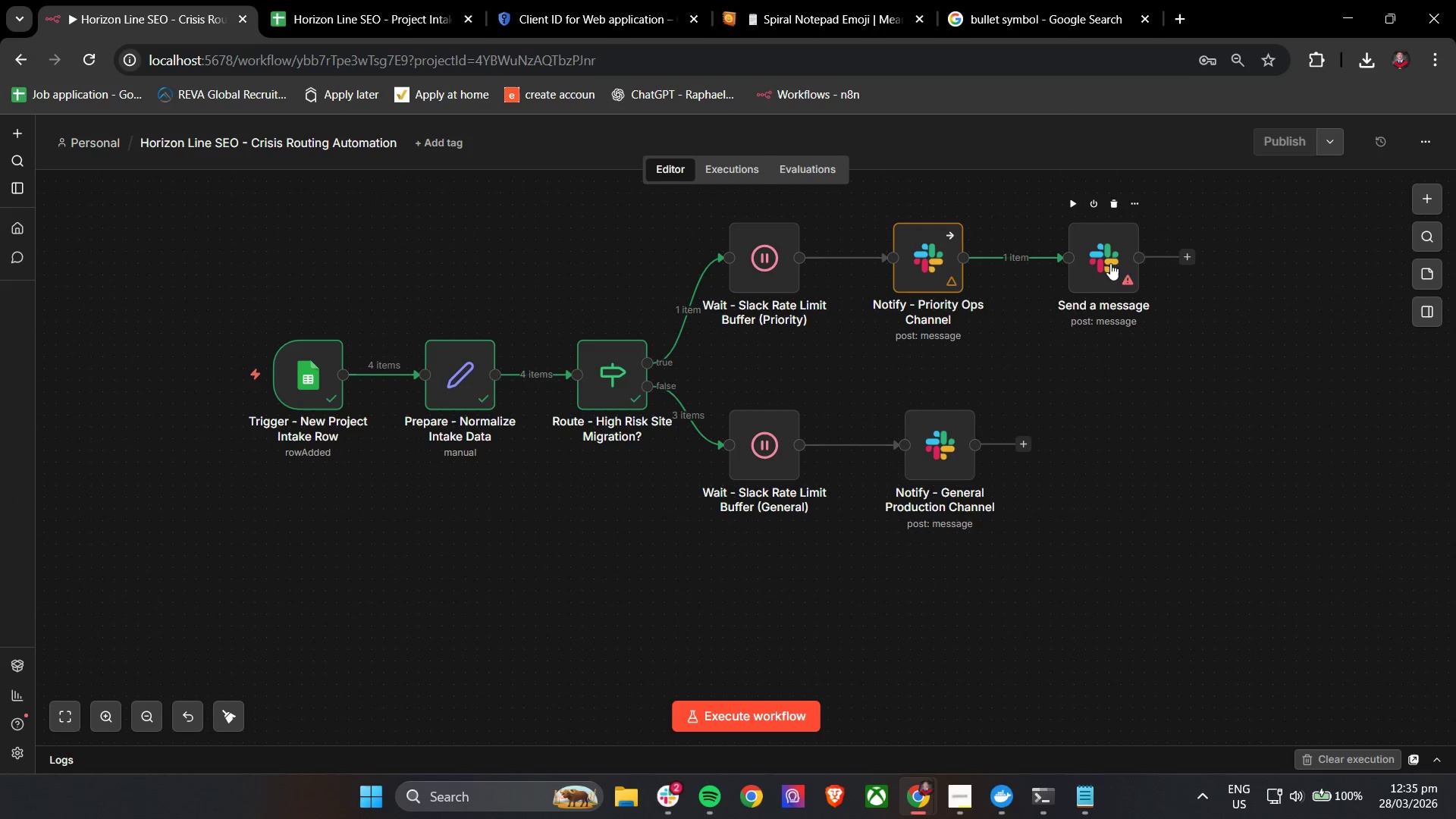 
double_click([1110, 263])
 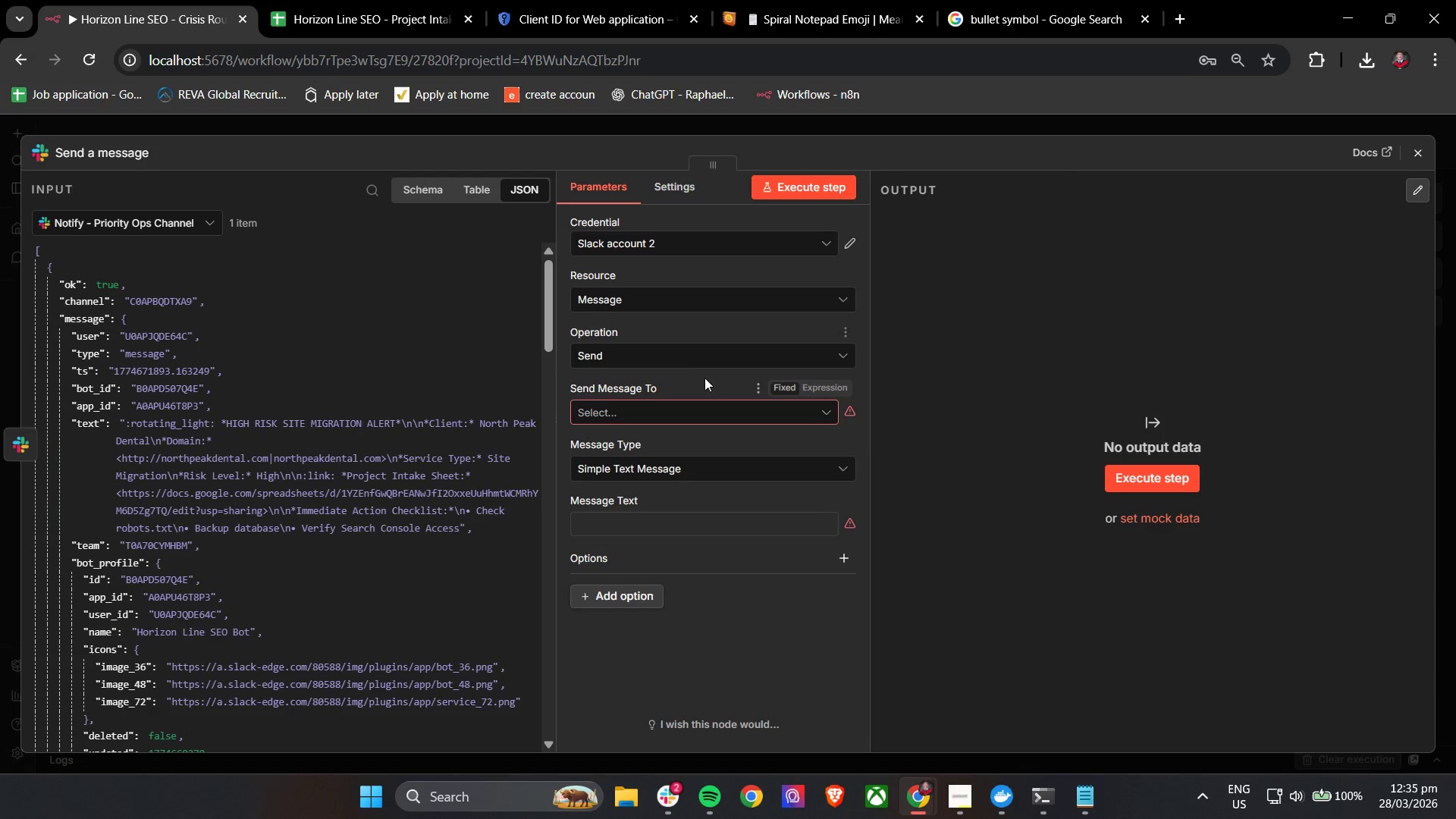 
left_click([673, 412])
 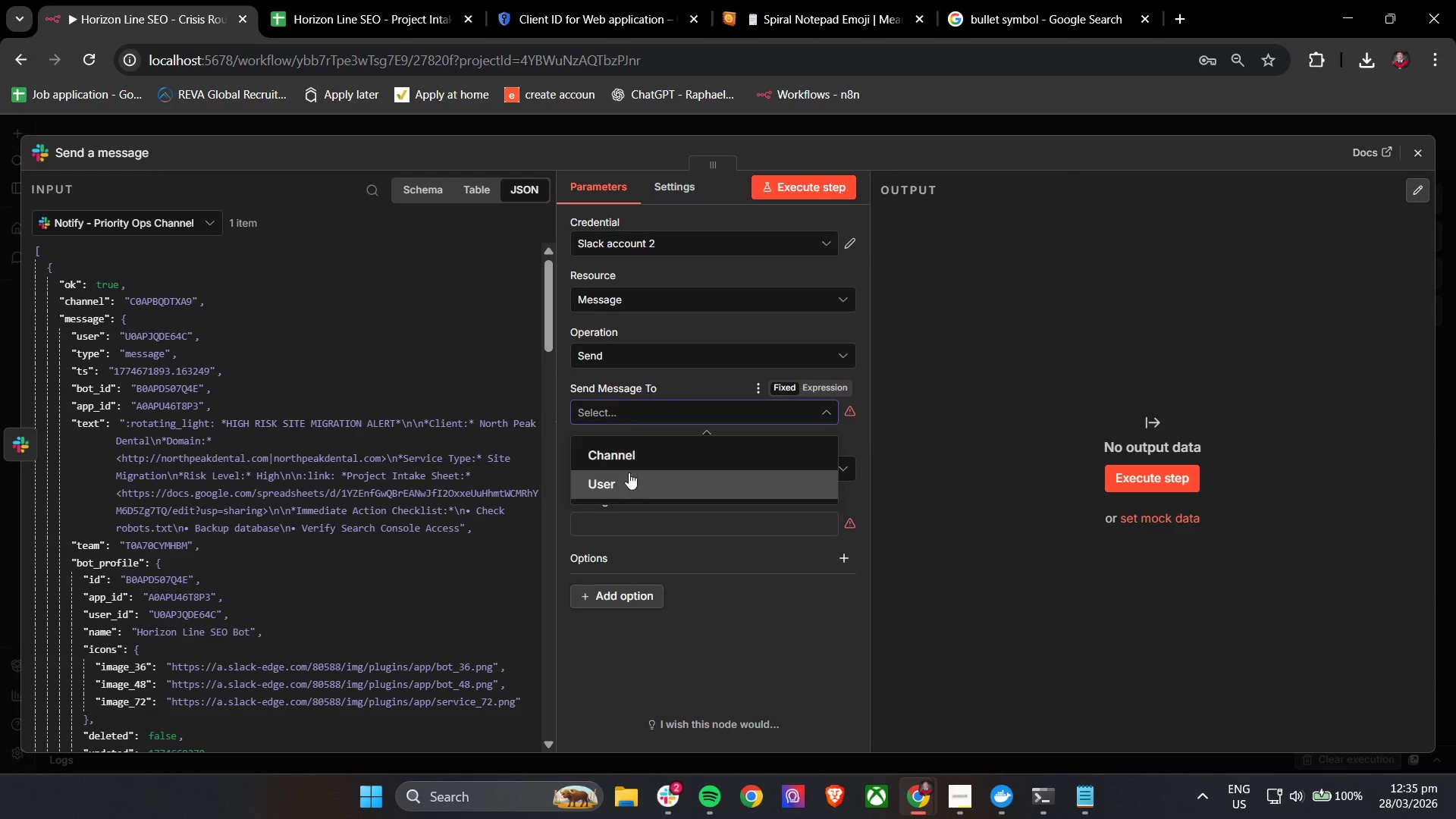 
left_click([626, 475])
 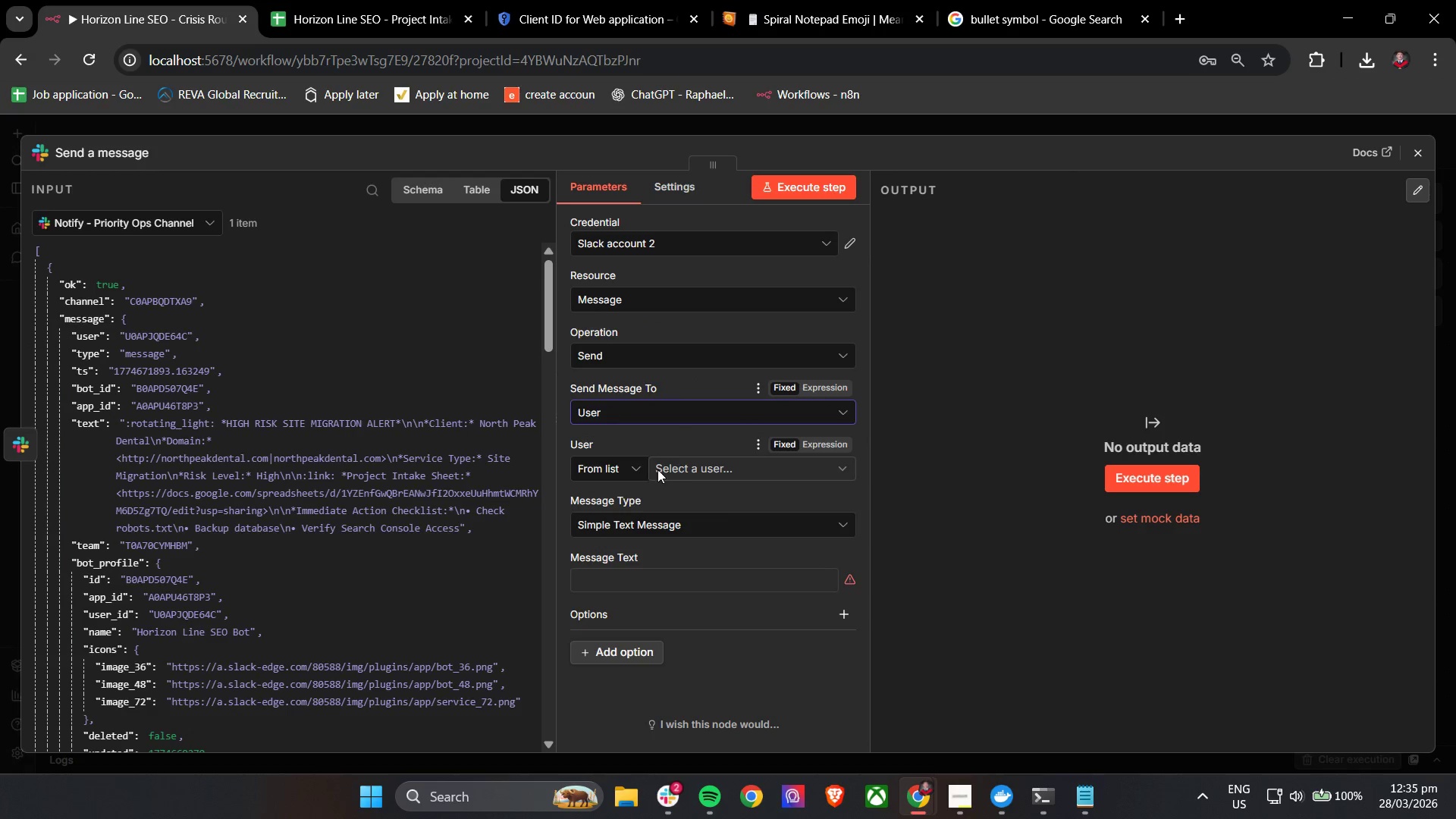 
left_click([689, 471])
 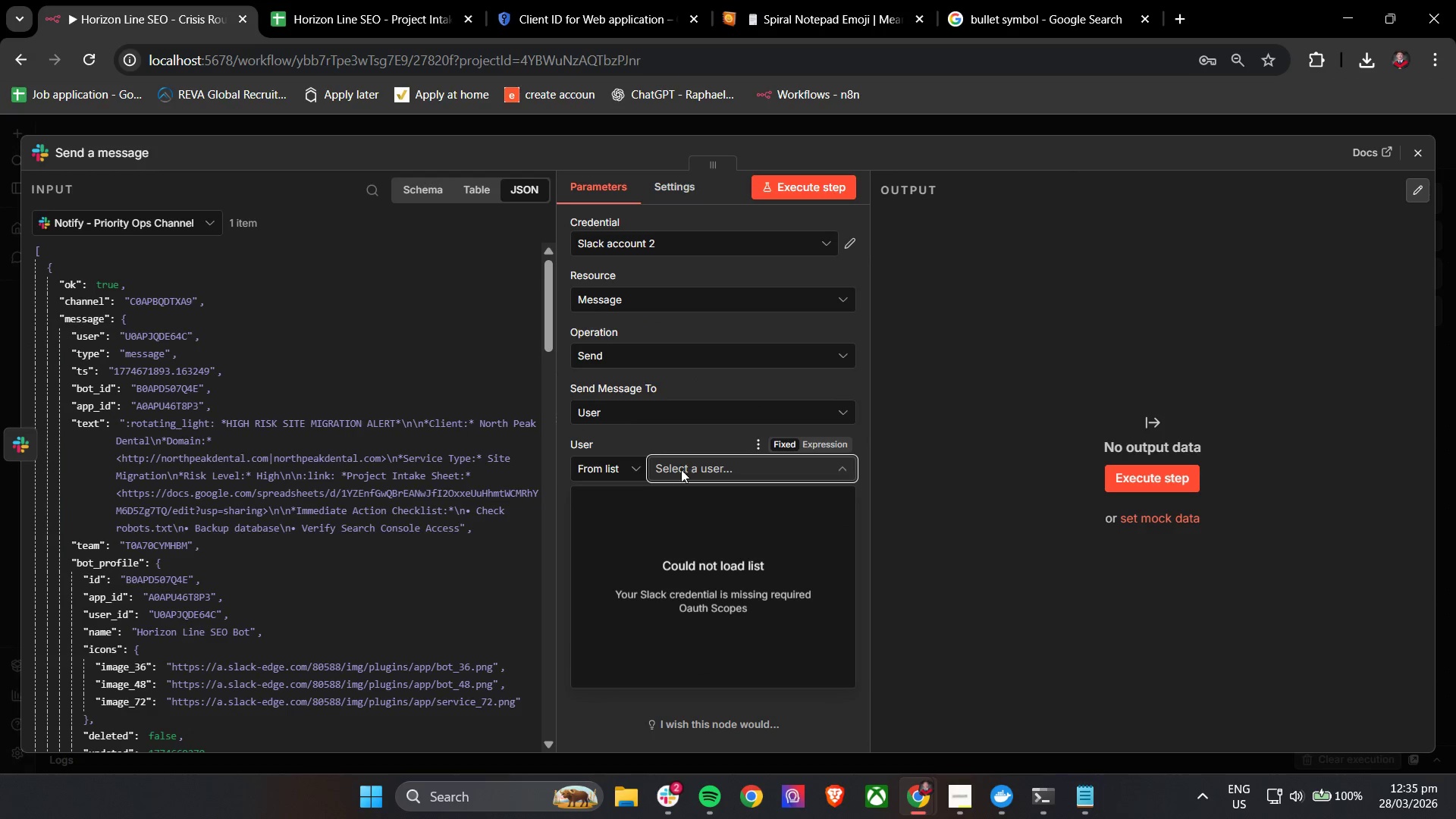 
left_click([605, 471])
 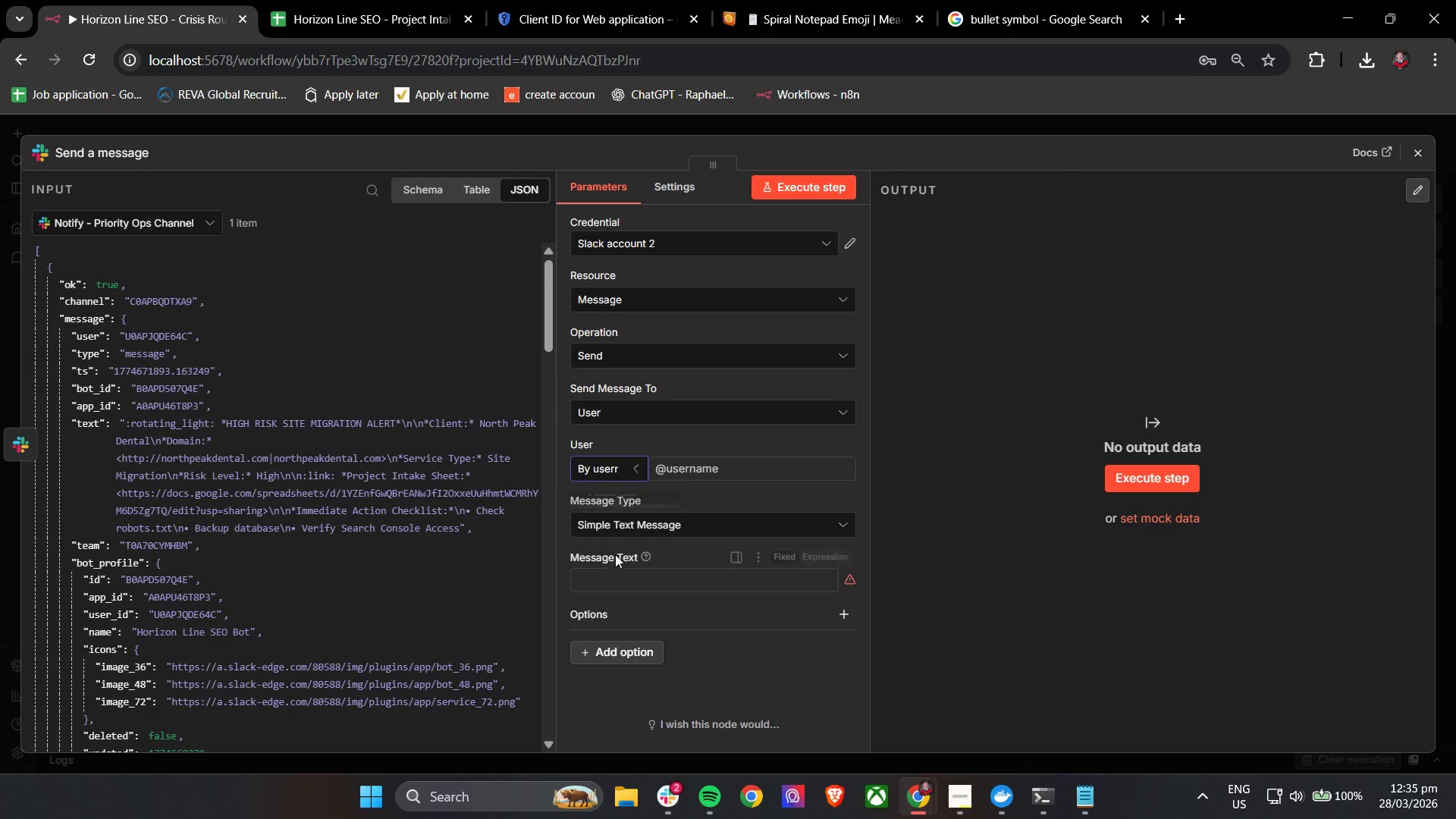 
left_click([665, 442])
 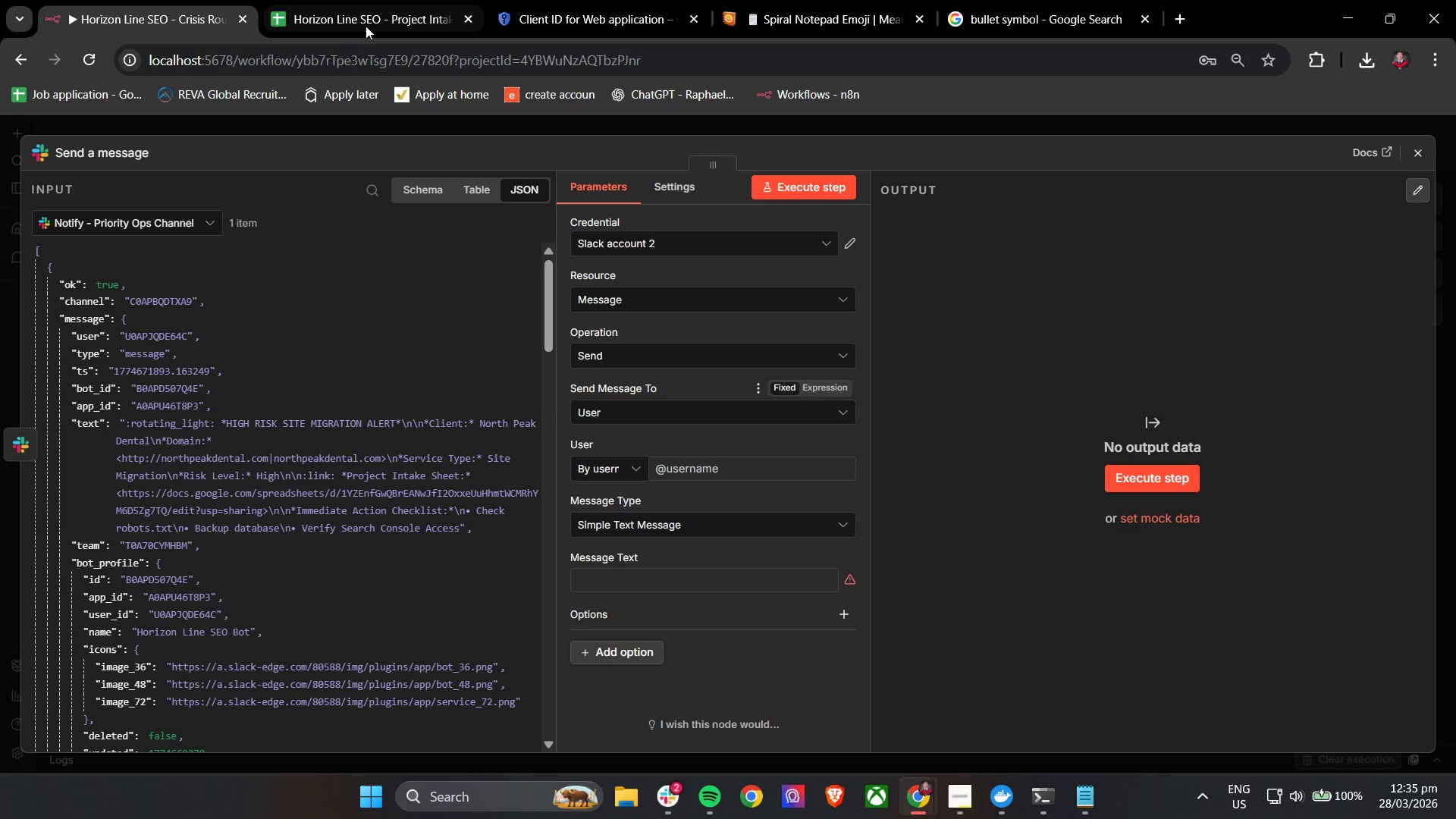 
left_click([335, 0])
 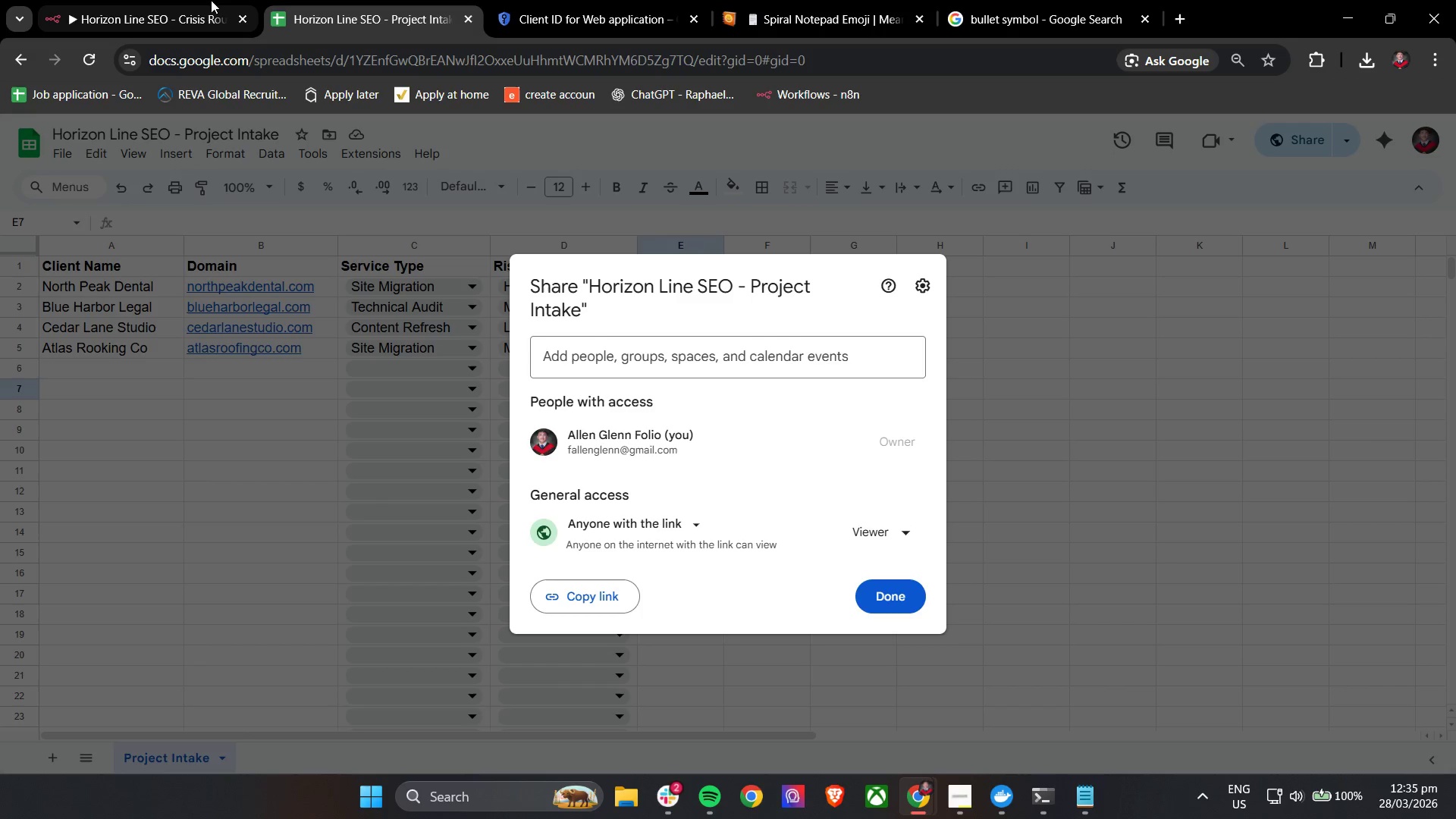 
left_click([158, 0])
 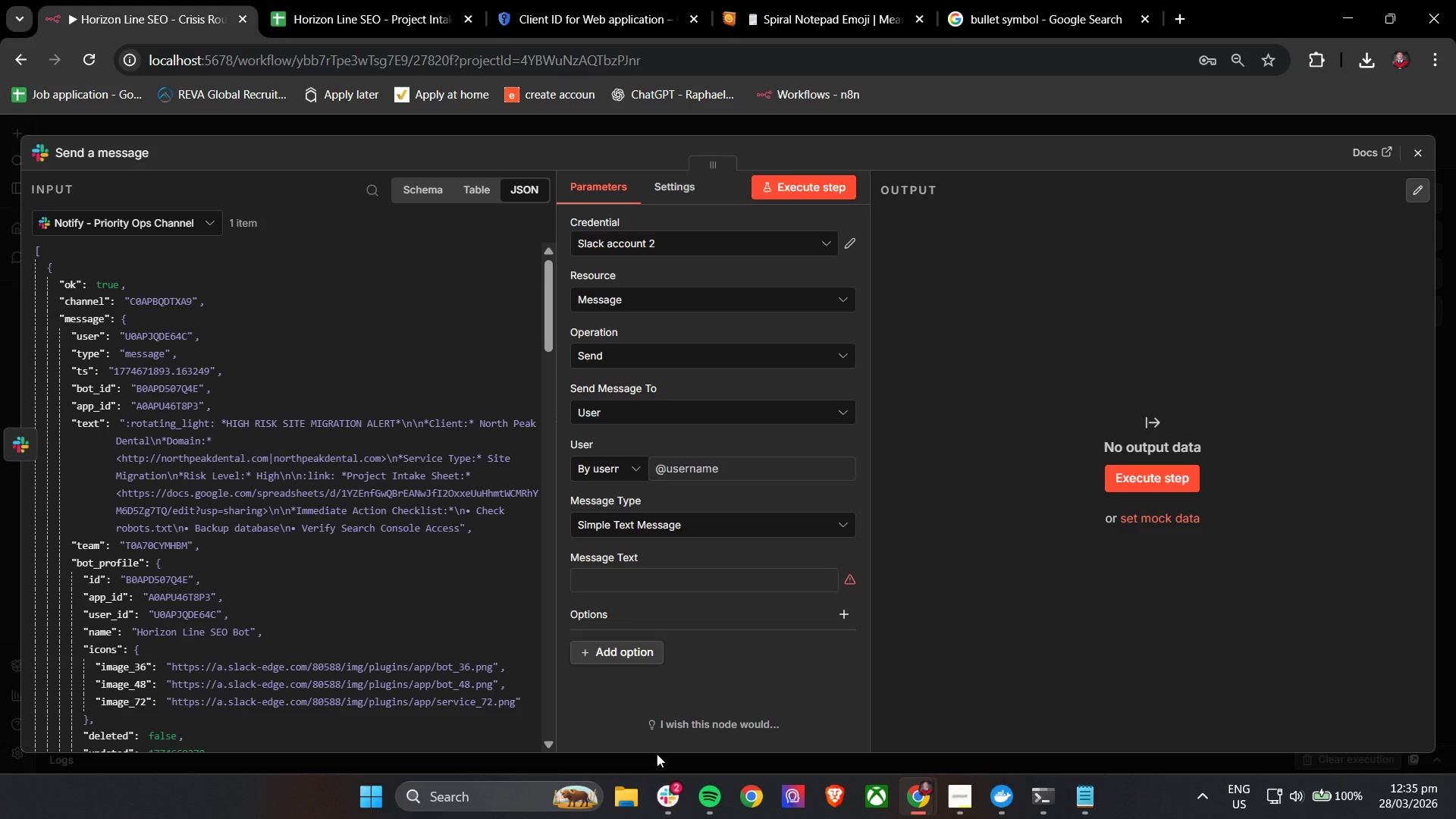 
left_click([665, 789])
 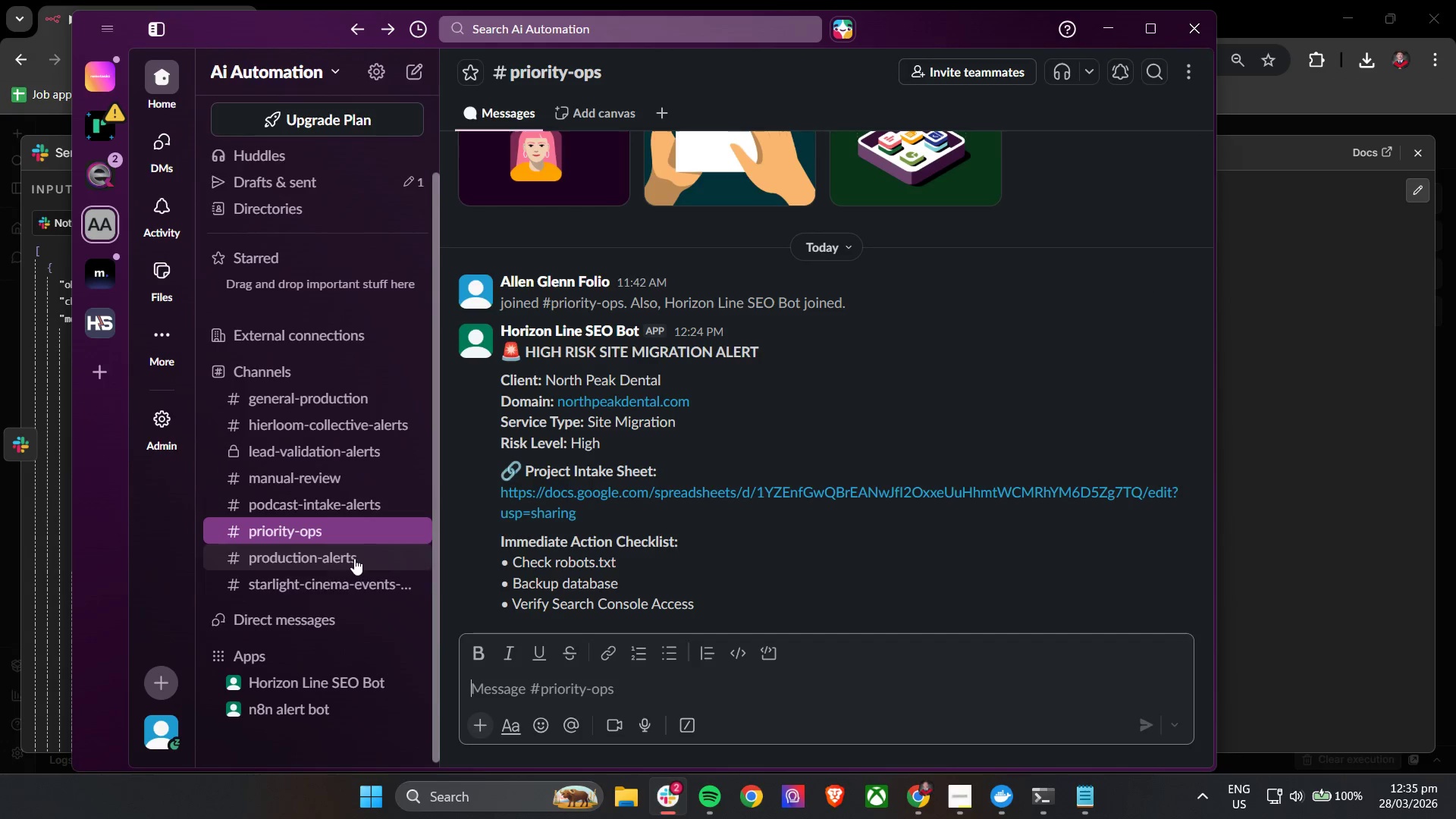 
scroll: coordinate [315, 592], scroll_direction: down, amount: 3.0
 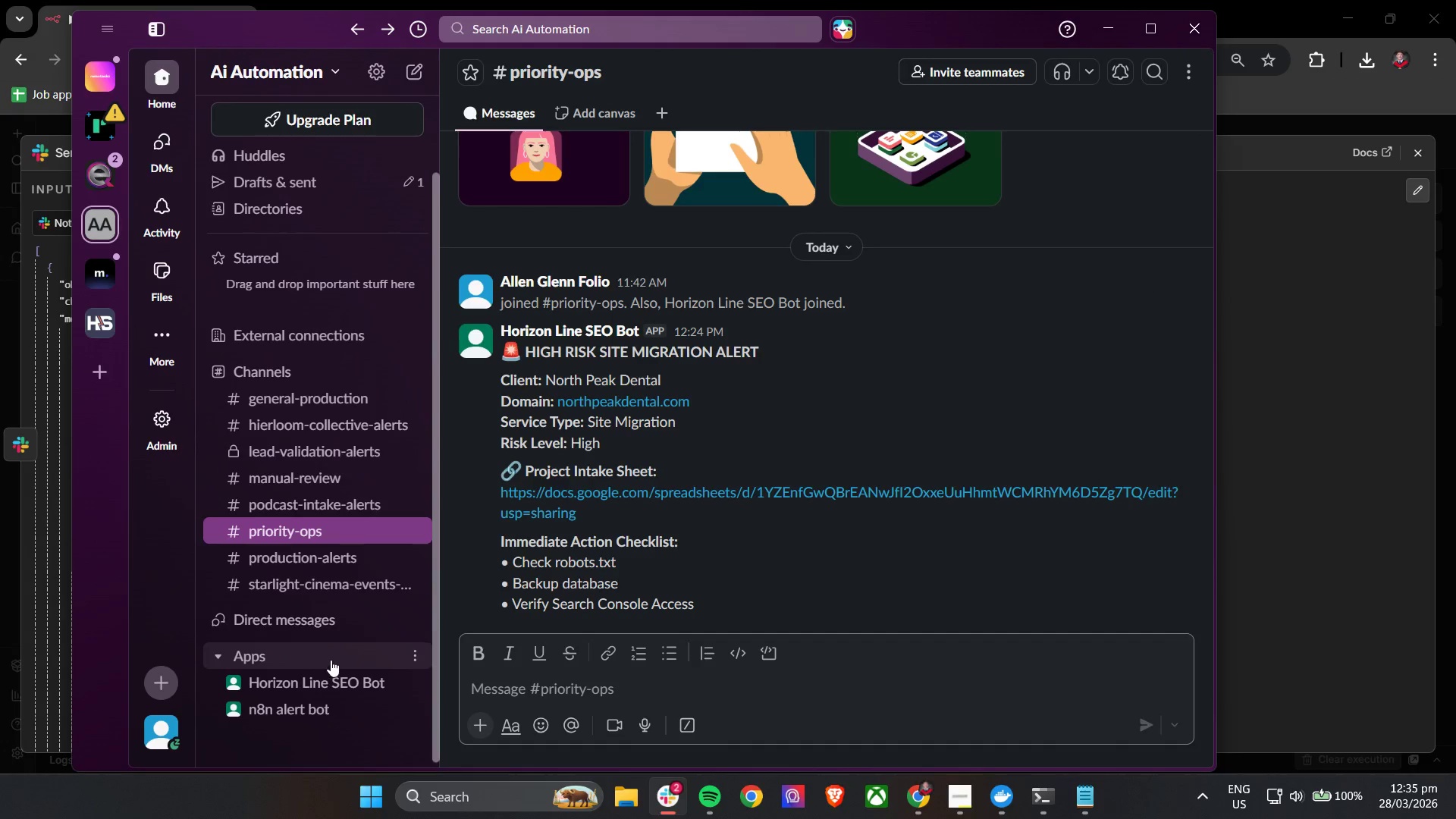 
left_click([387, 615])
 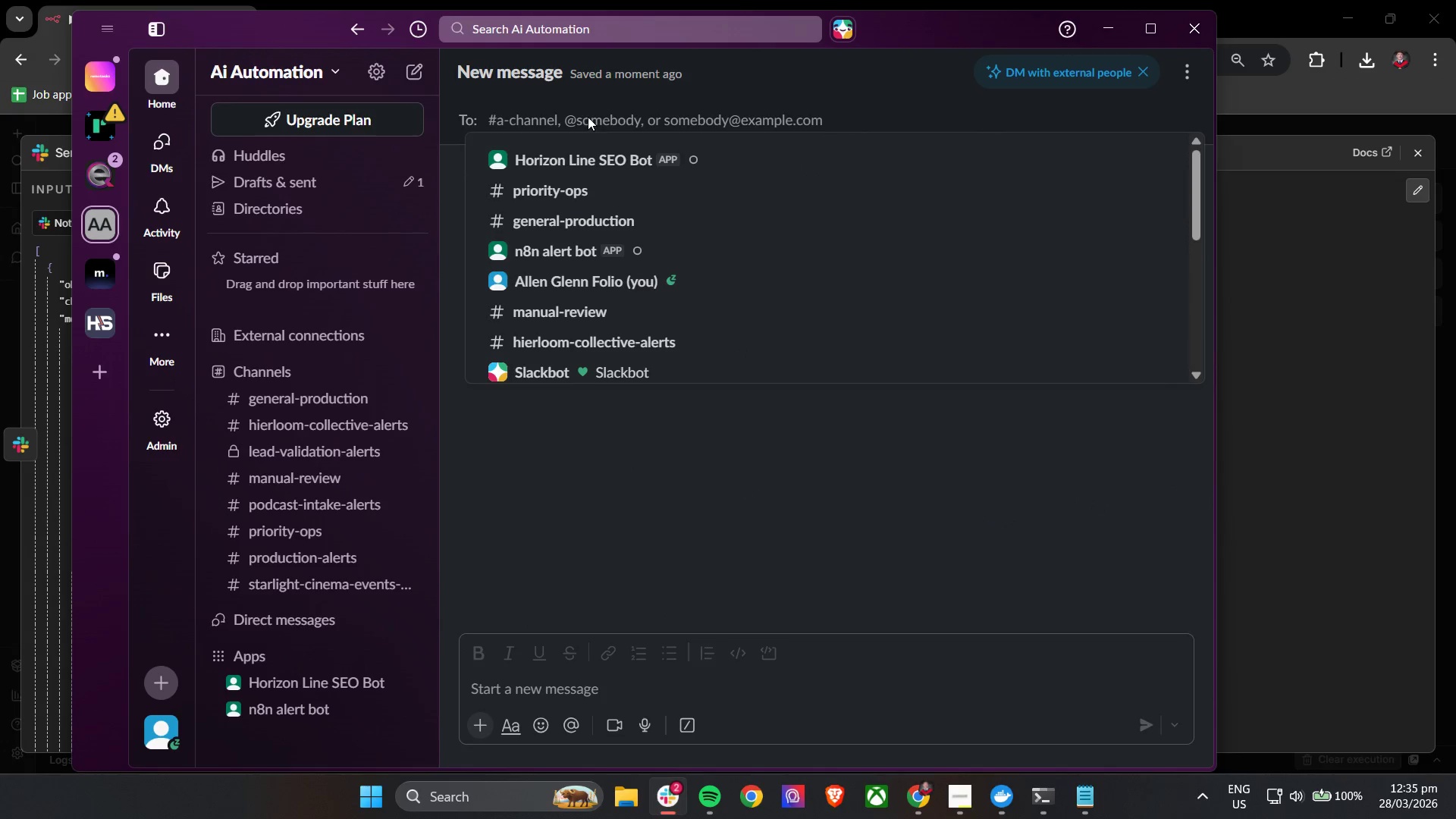 
left_click([563, 280])
 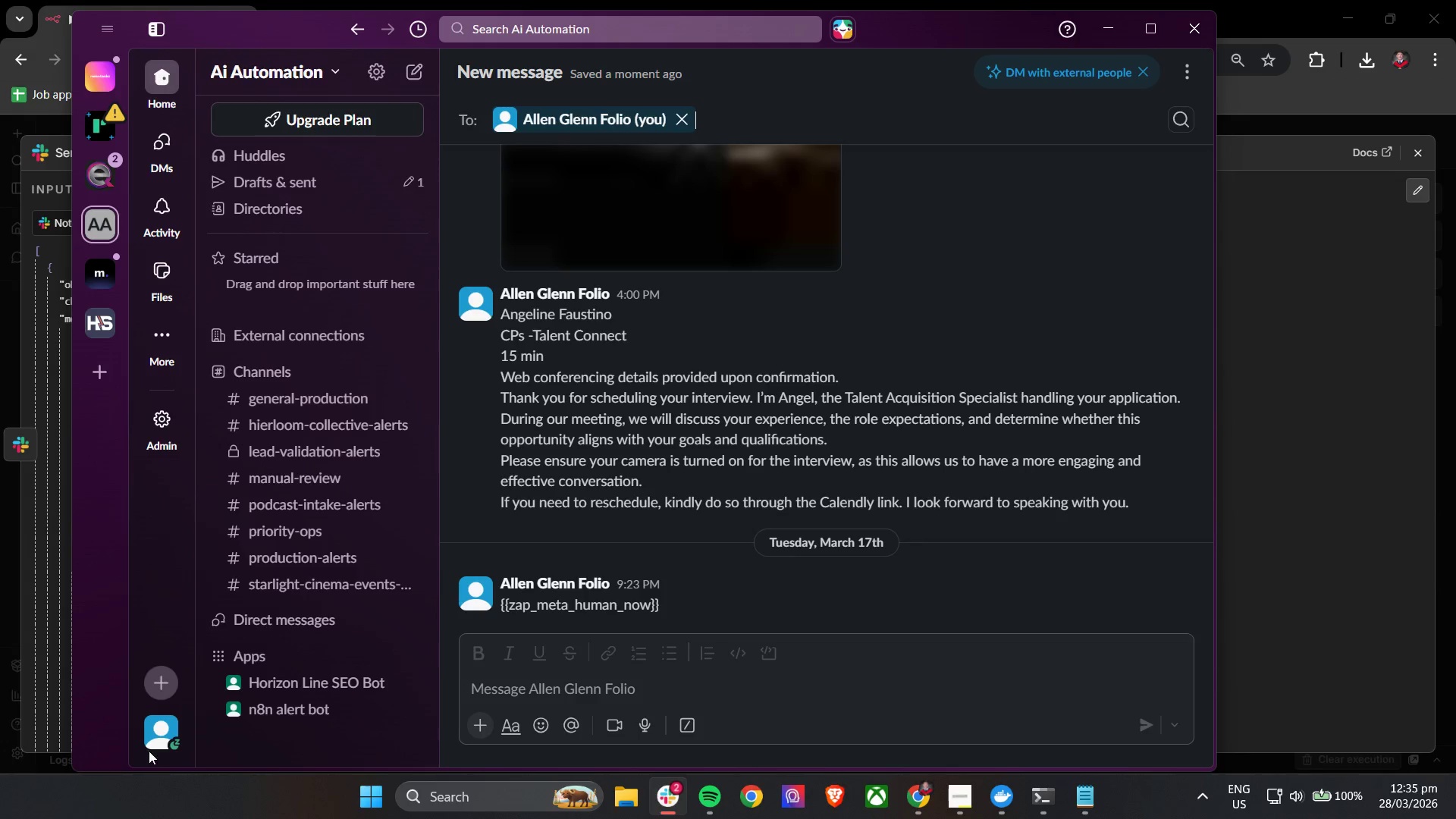 
scroll: coordinate [712, 471], scroll_direction: down, amount: 4.0
 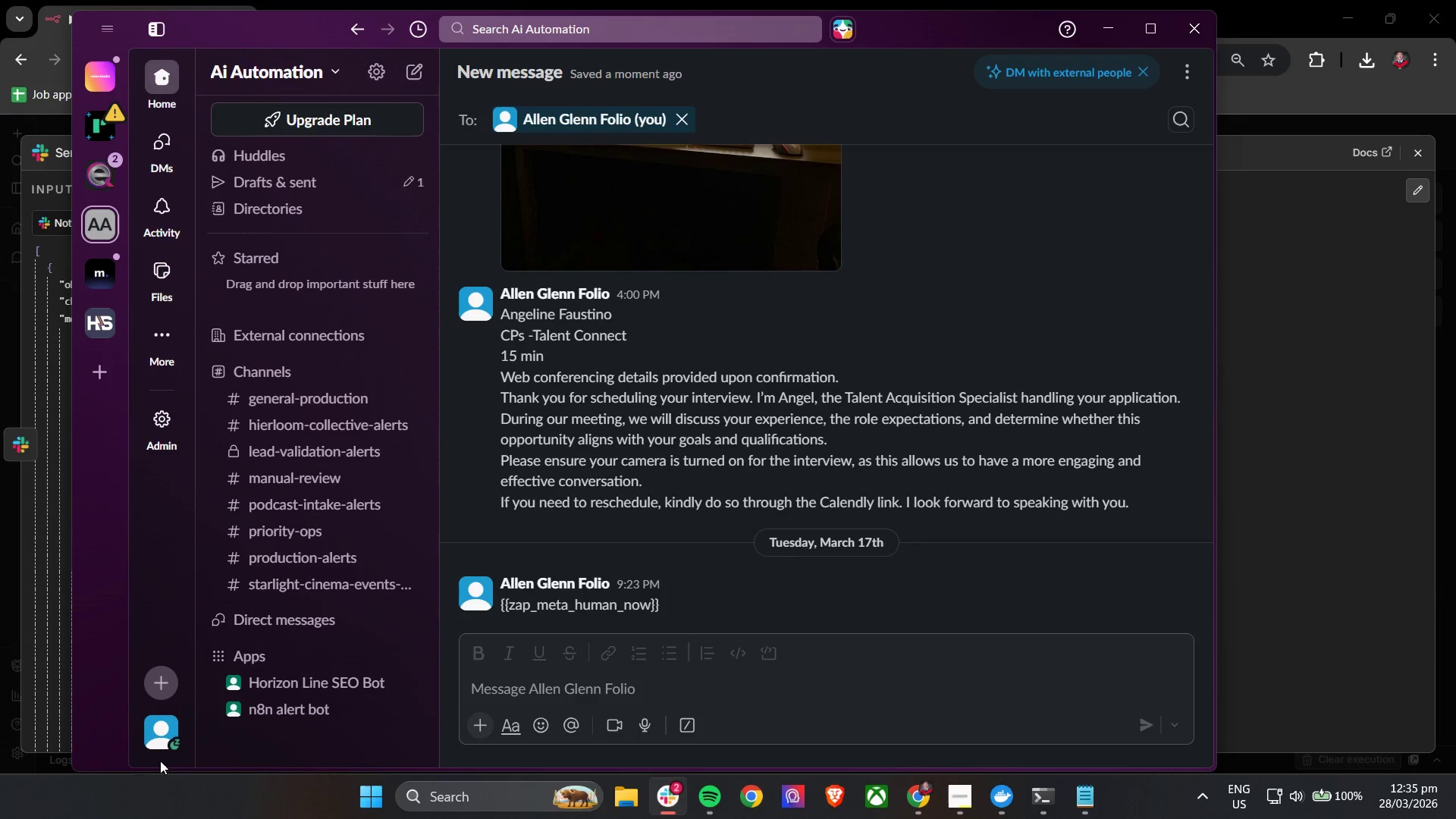 
left_click([173, 742])
 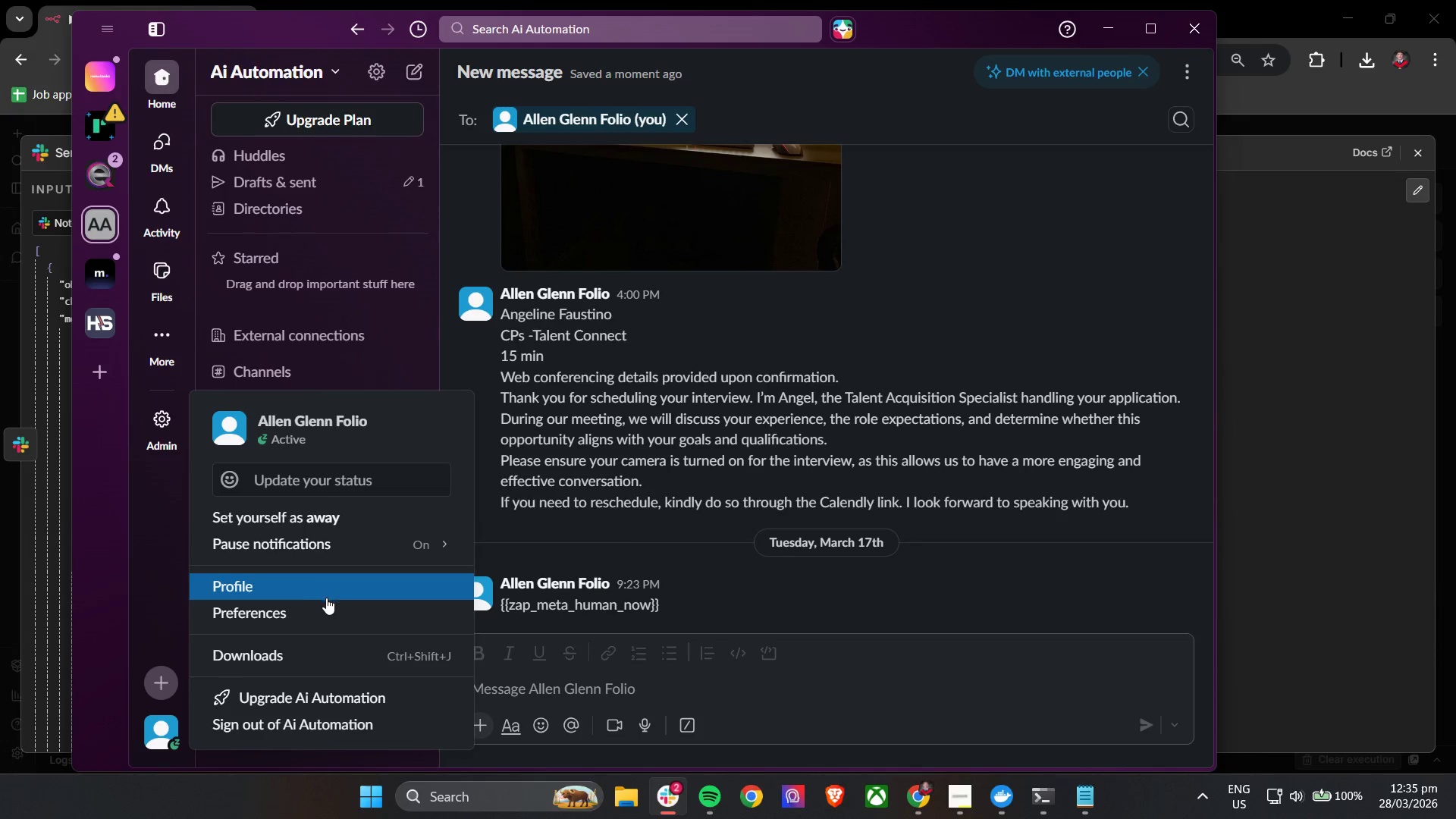 
mouse_move([389, 538])
 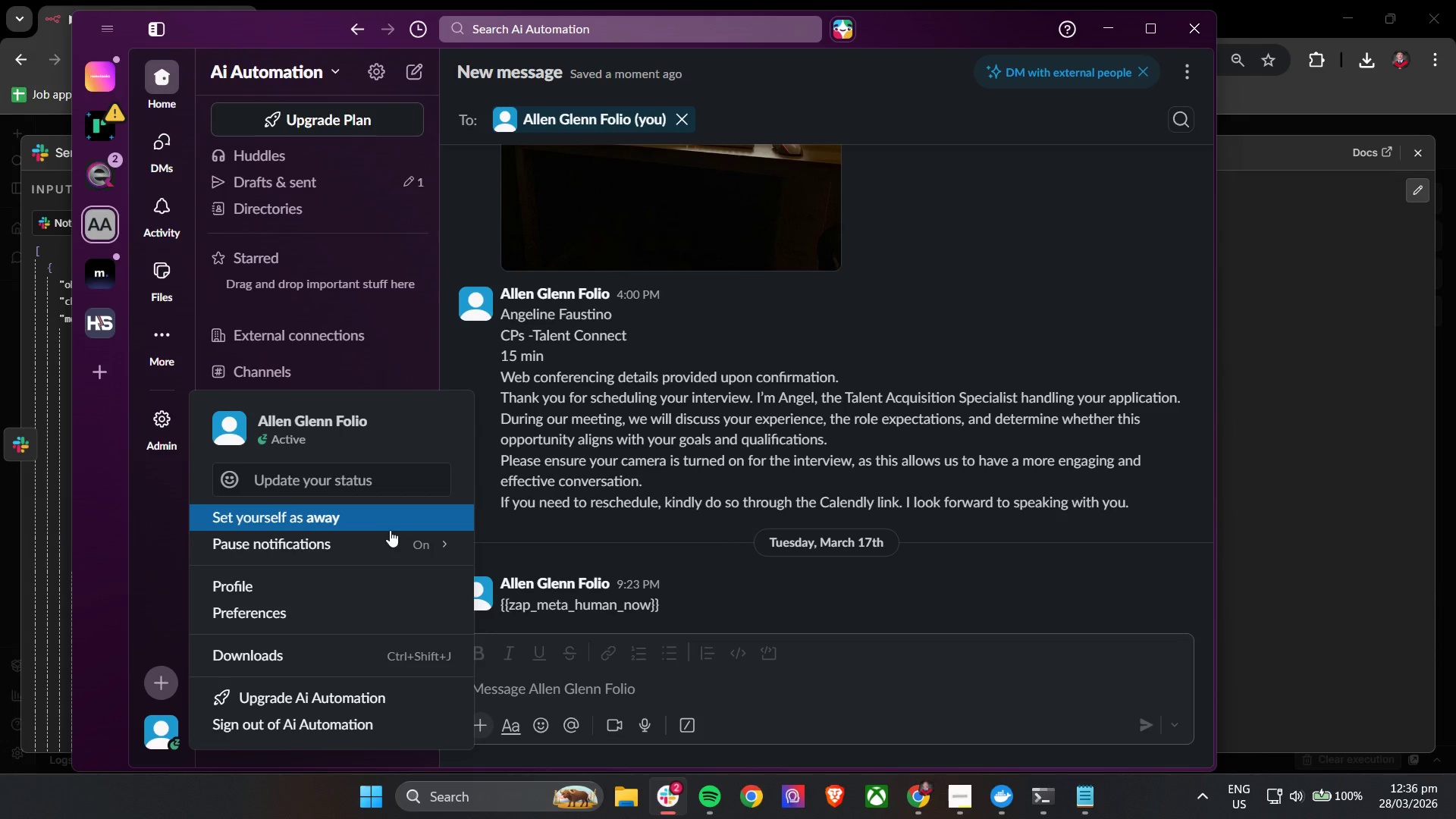 
mouse_move([405, 529])
 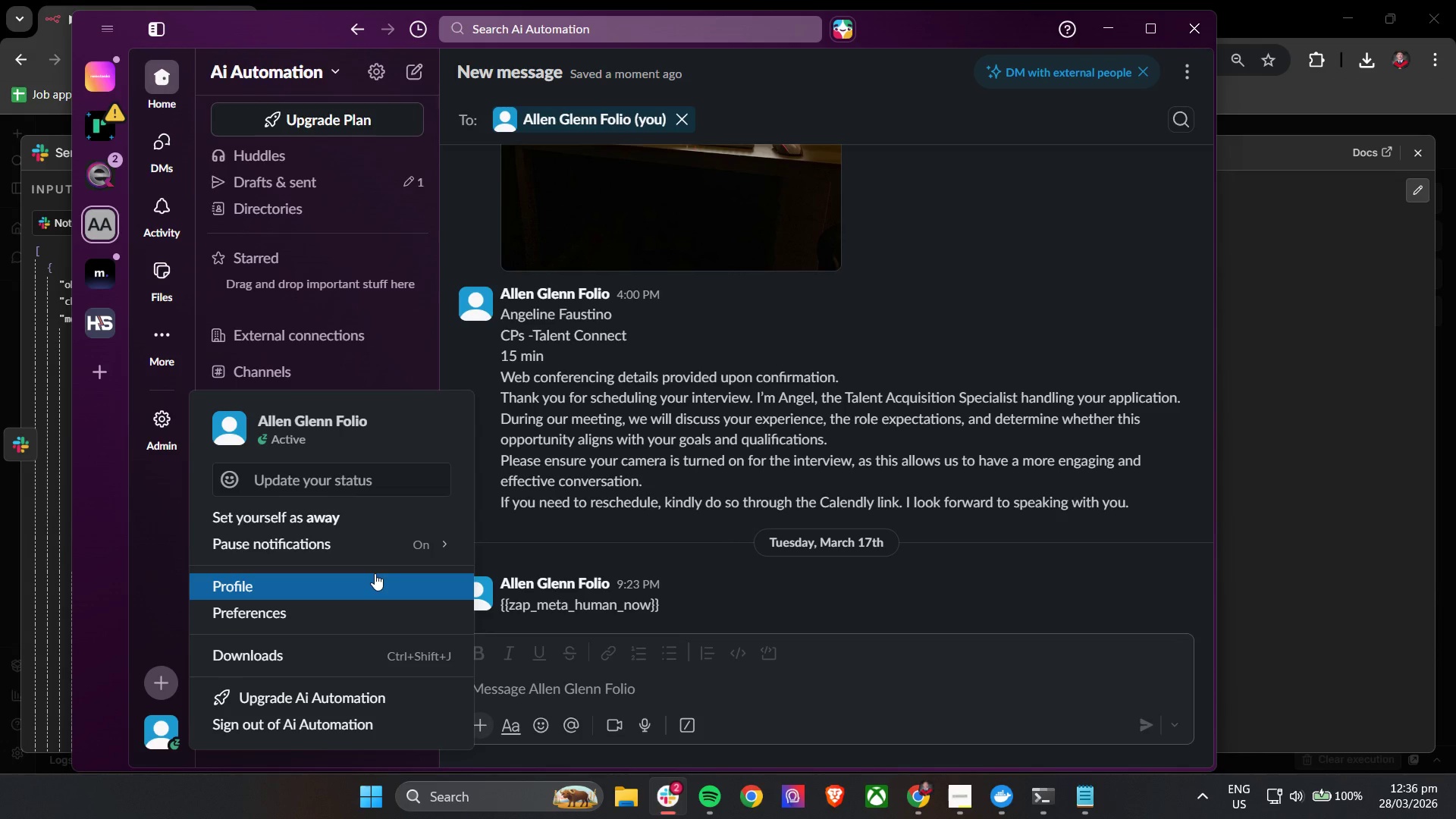 
left_click([353, 593])
 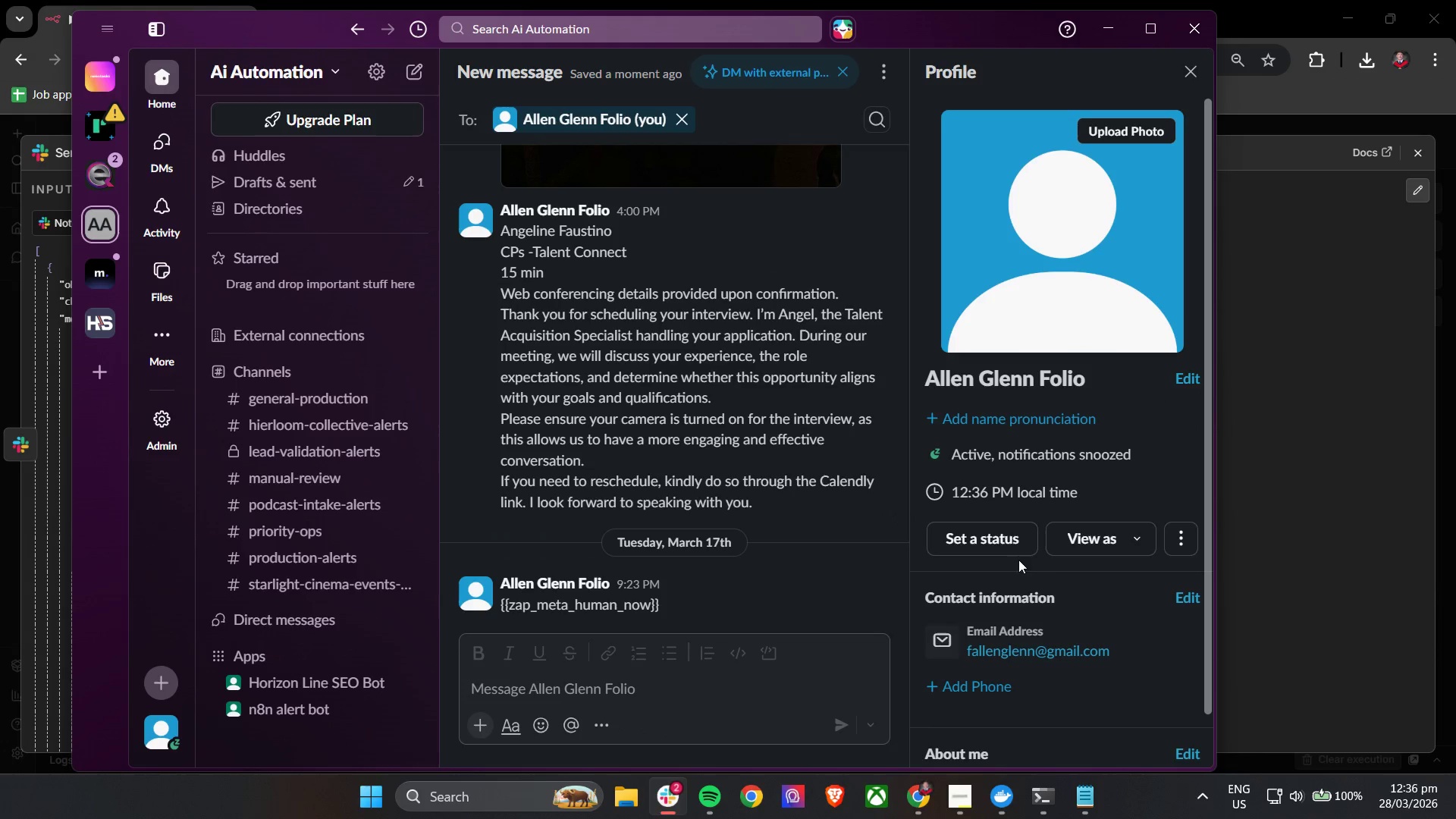 
scroll: coordinate [1119, 592], scroll_direction: down, amount: 7.0
 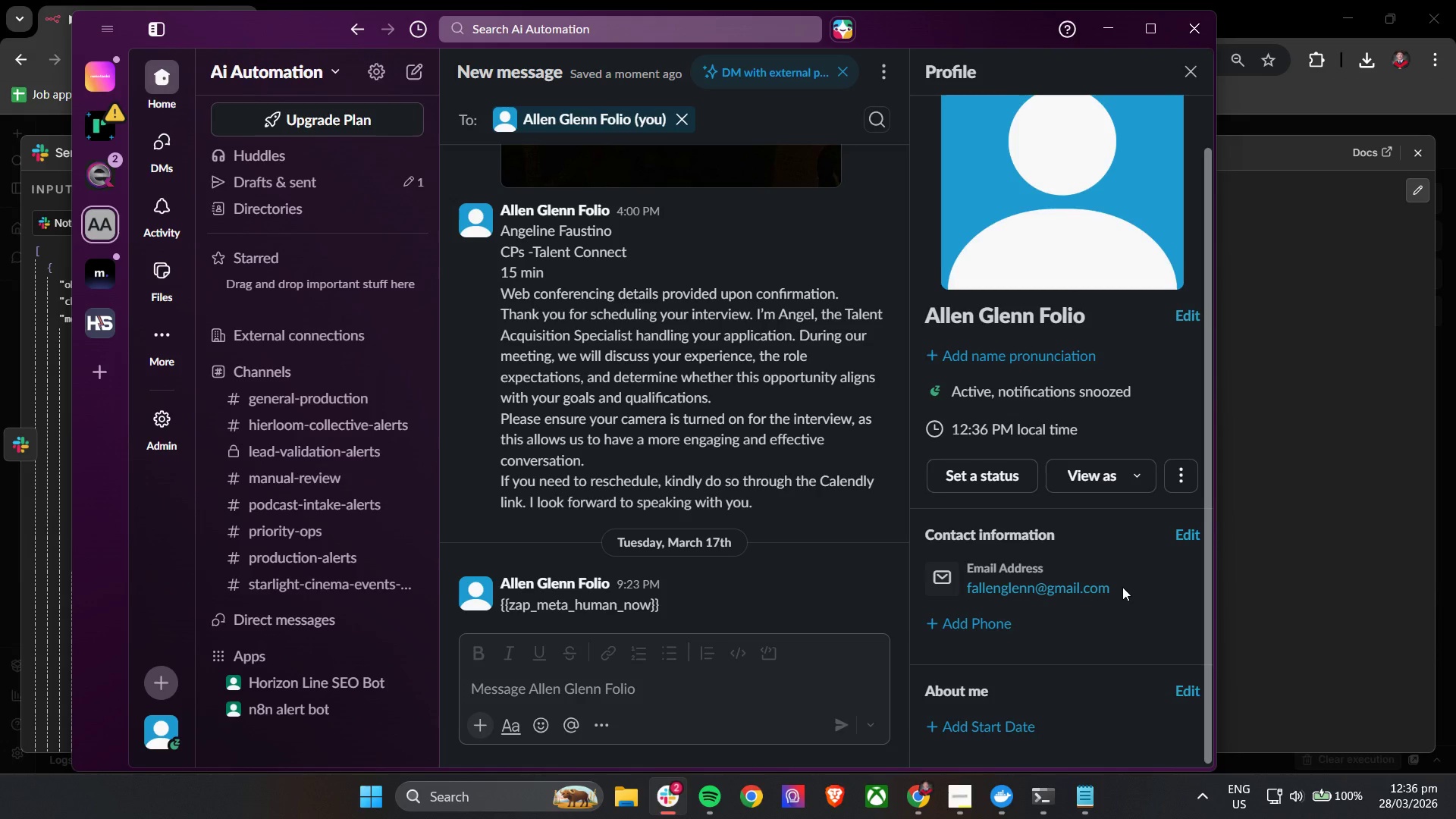 
scroll: coordinate [1122, 587], scroll_direction: up, amount: 5.0
 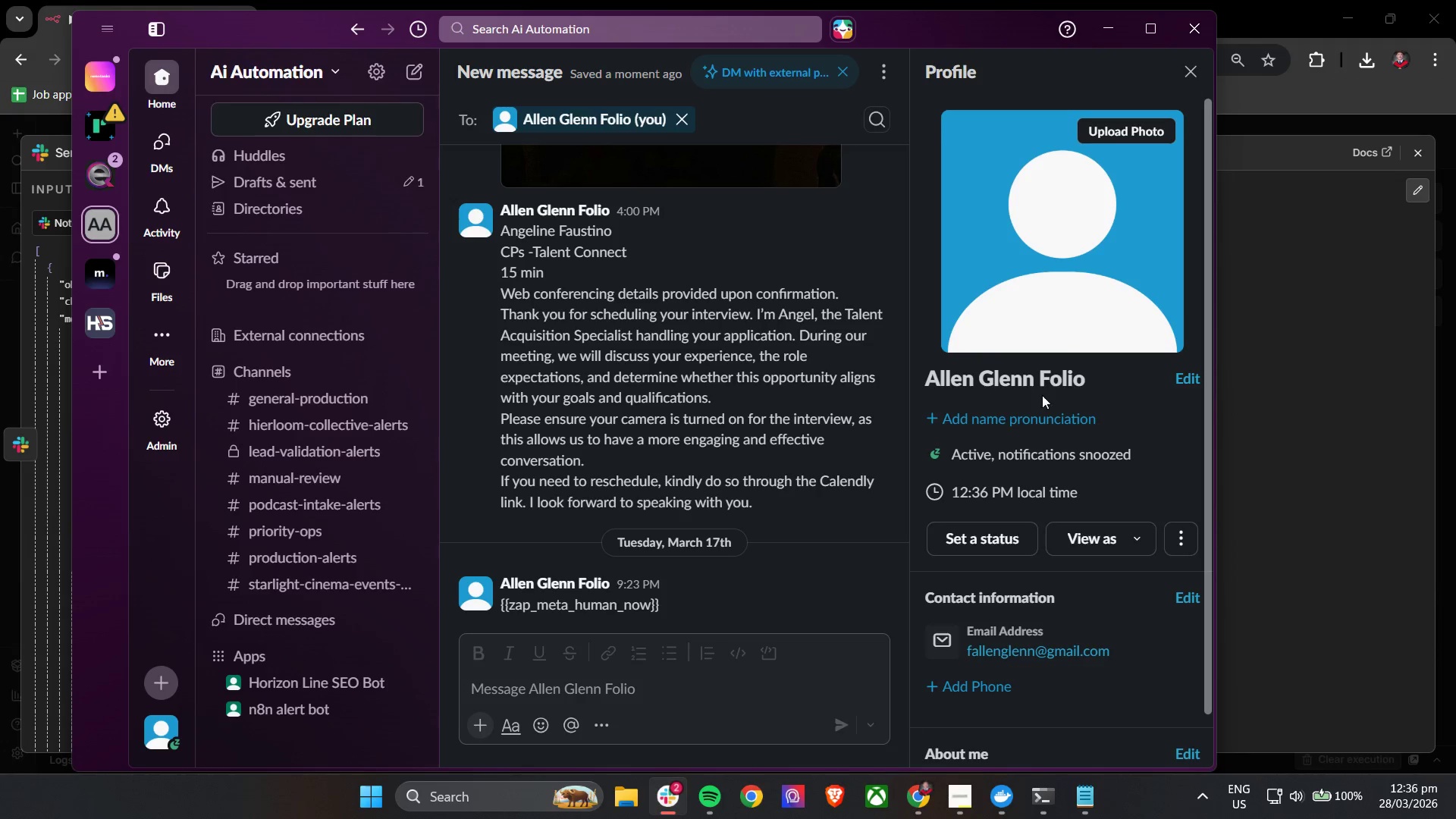 
left_click([1108, 17])
 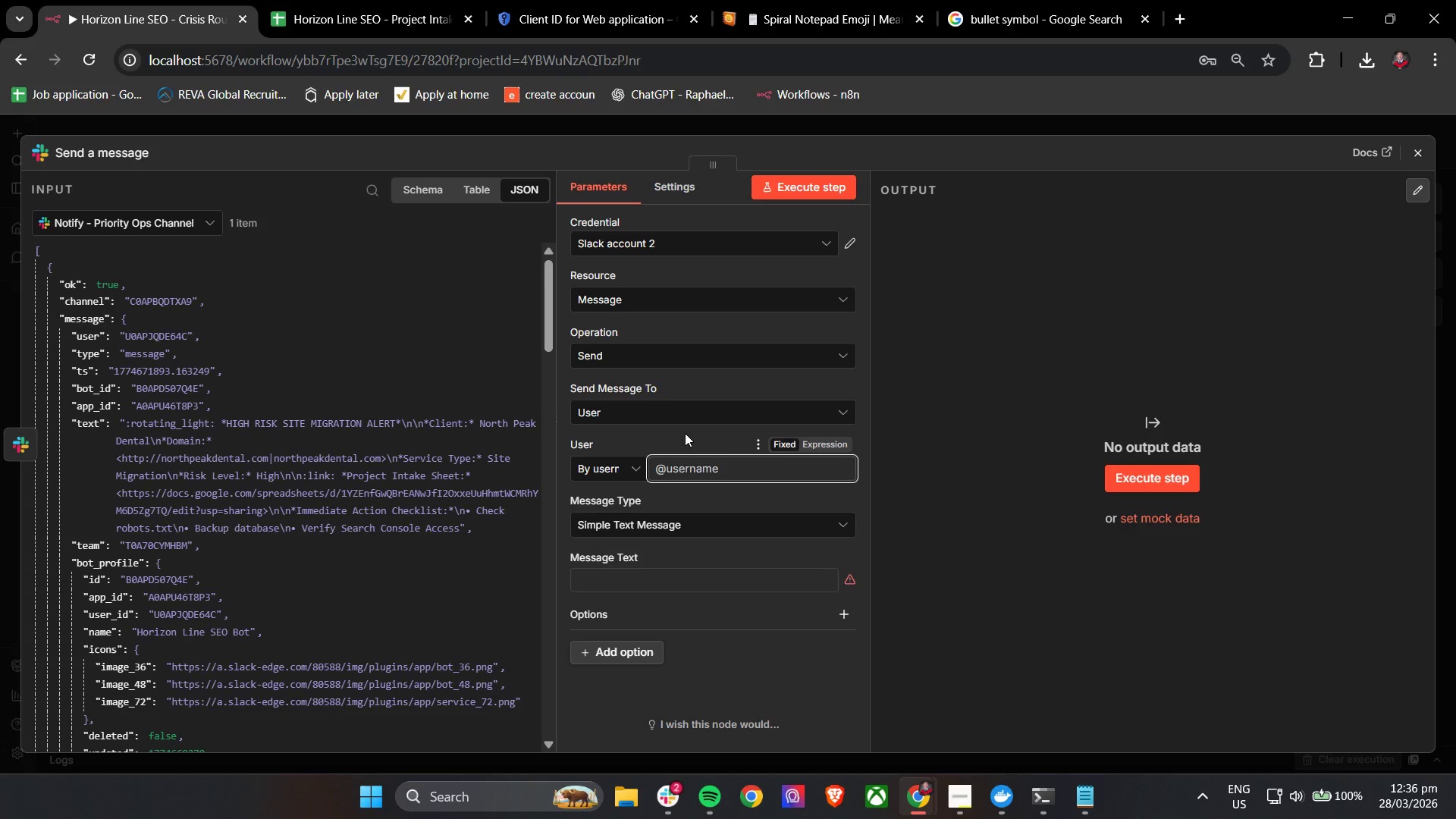 
type(@Allen GLenn)
key(Backspace)
key(Backspace)
key(Backspace)
key(Backspace)
type(lenn Folio)
 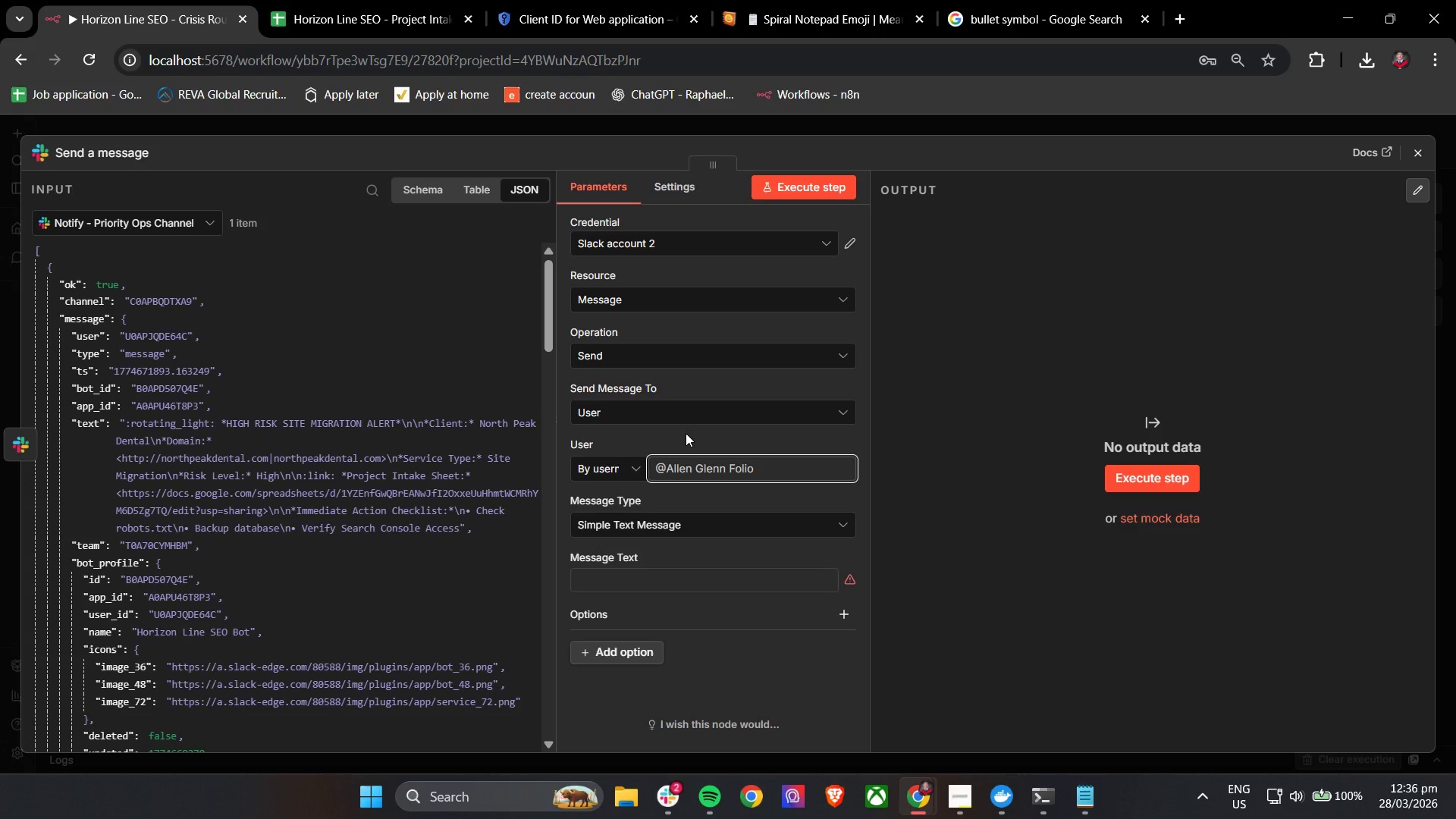 
wait(7.06)
 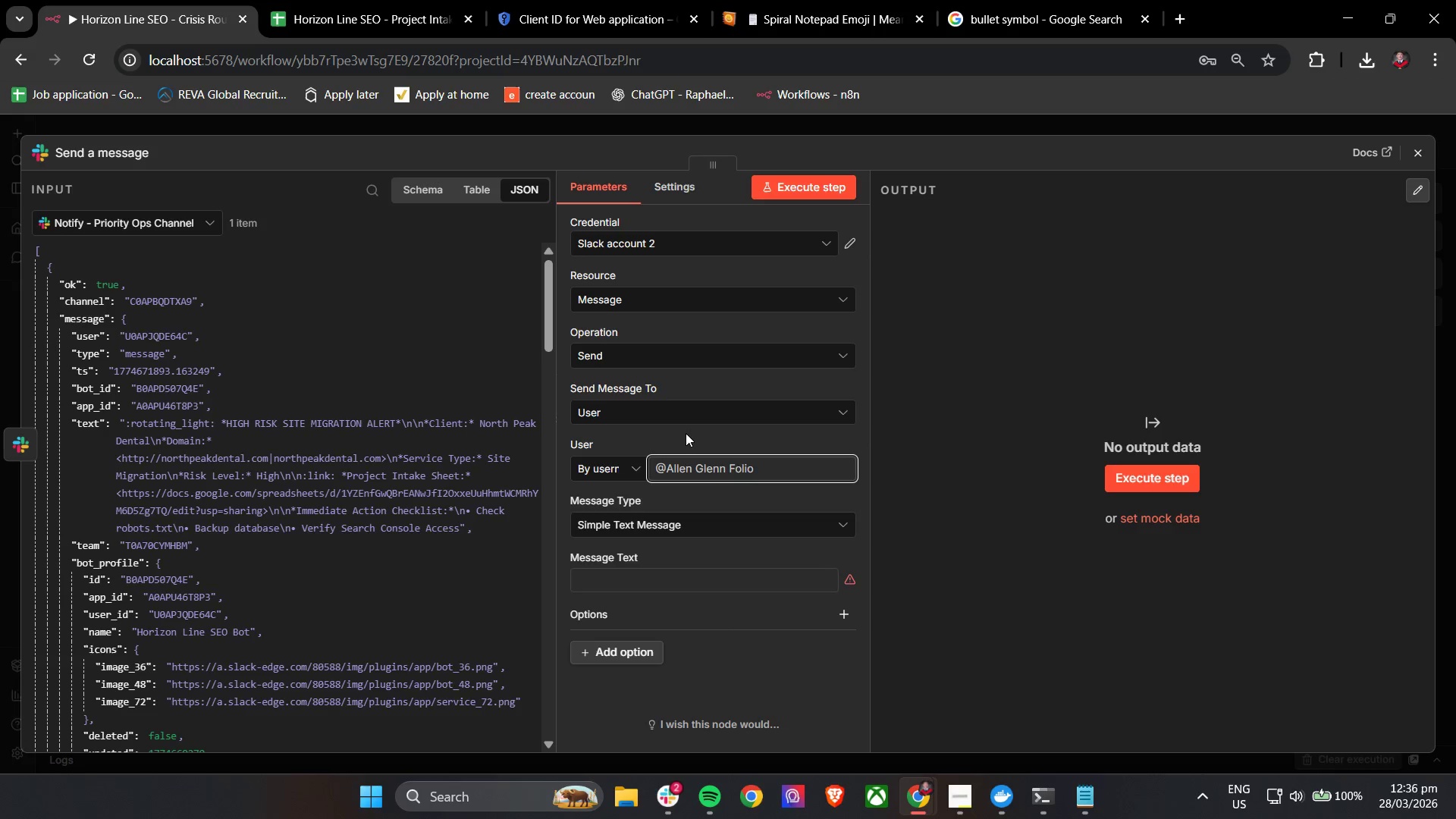 
left_click([687, 500])
 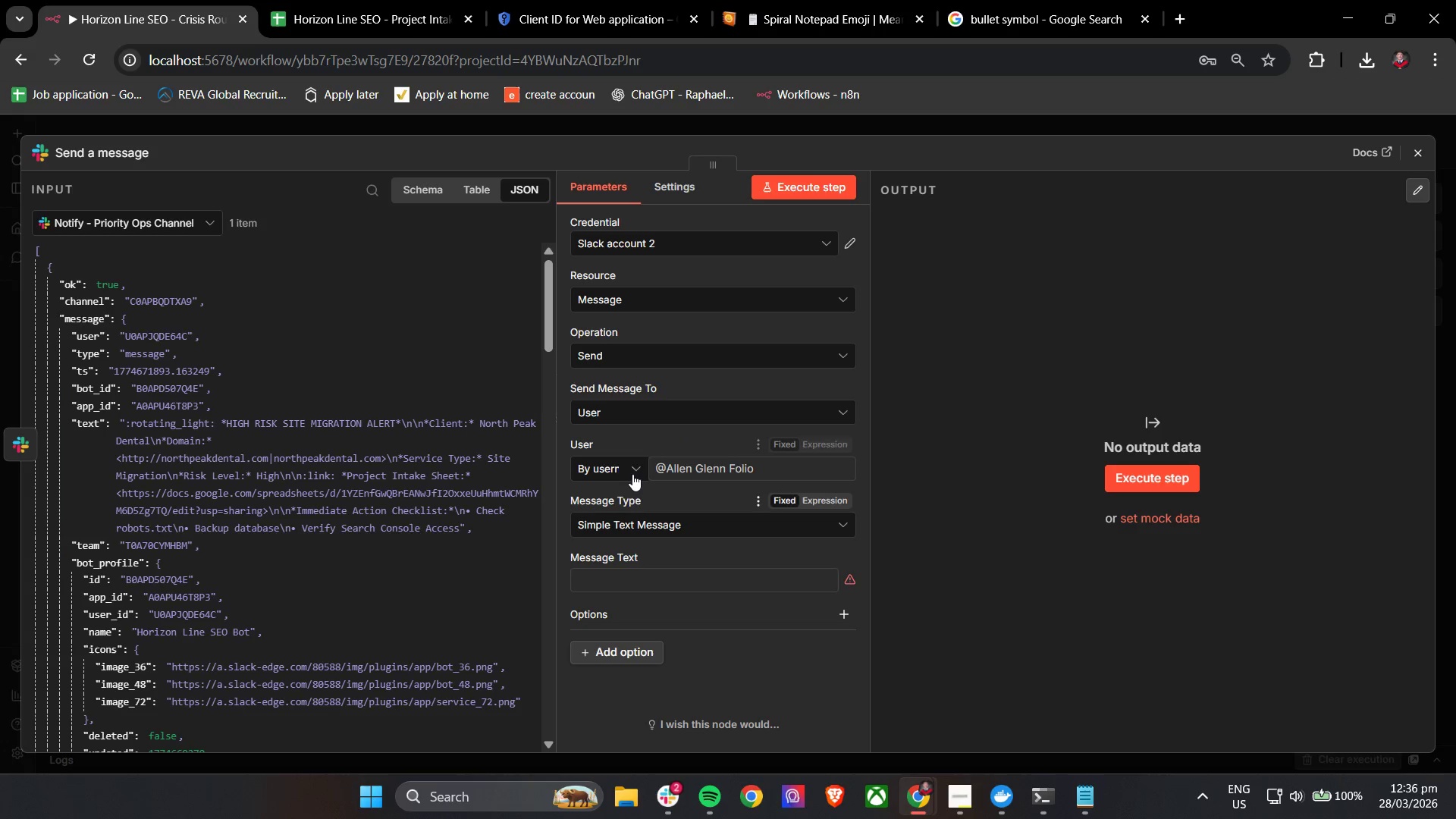 
left_click([631, 471])
 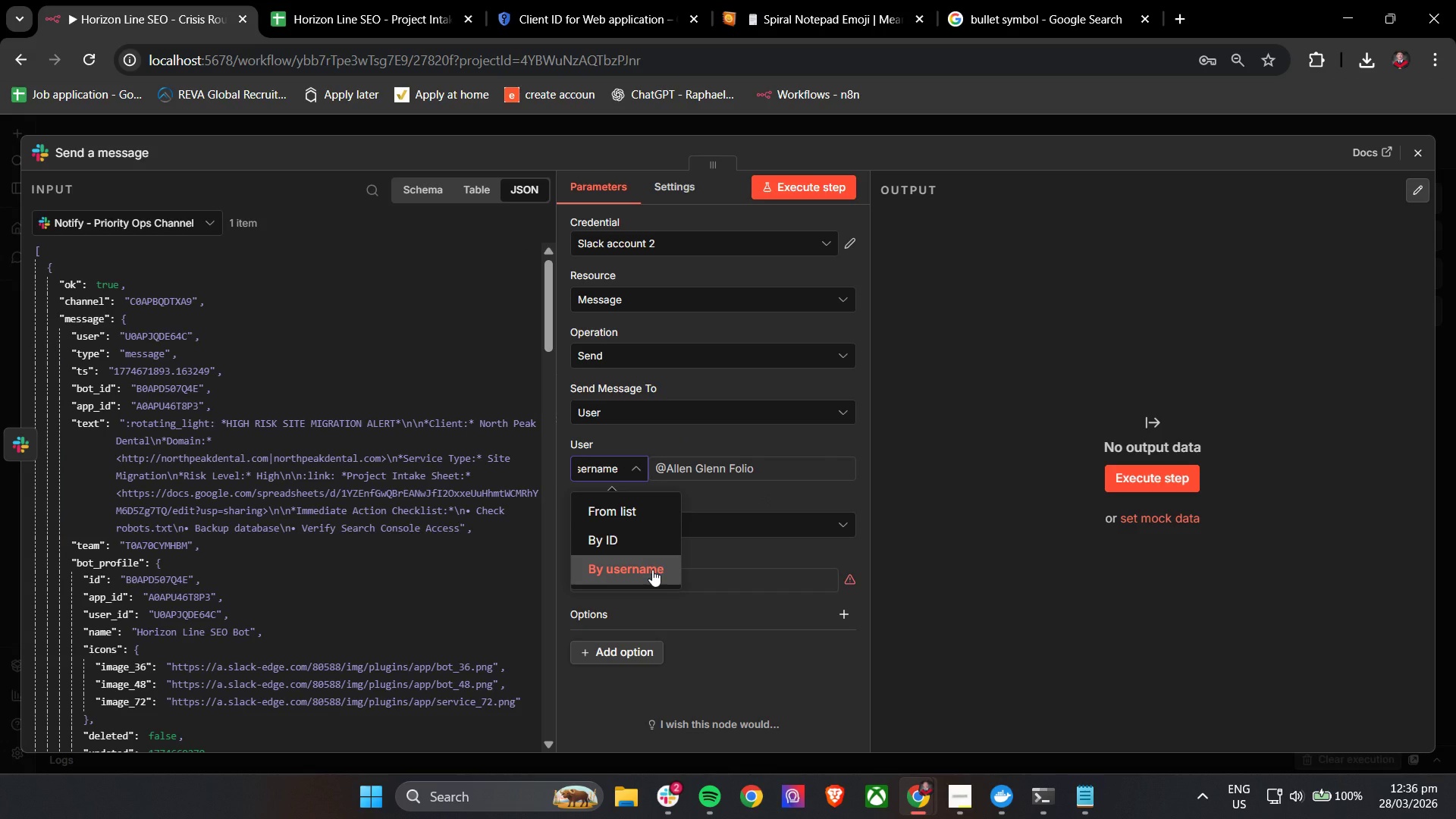 
left_click([654, 566])
 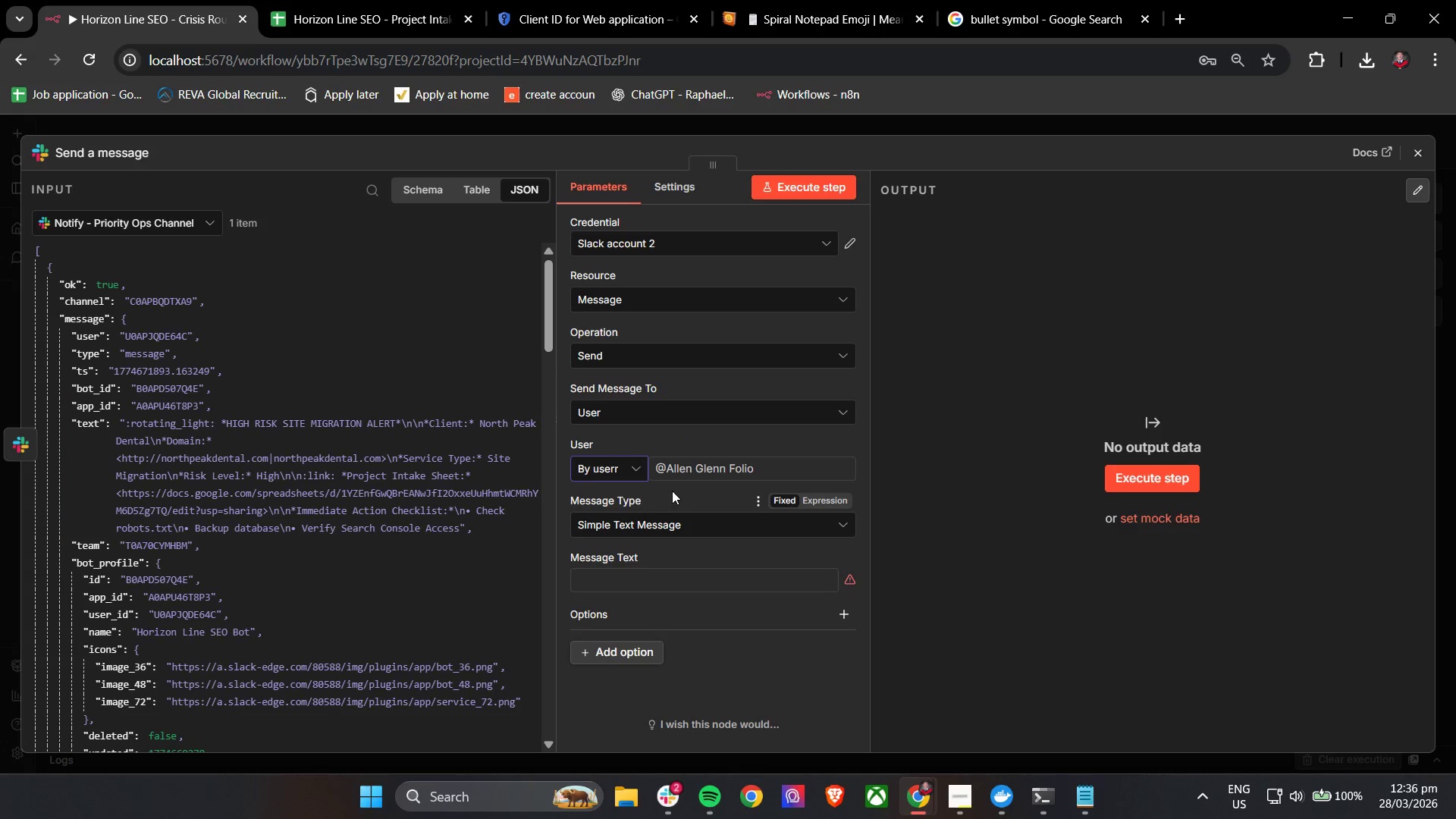 
mouse_move([682, 531])
 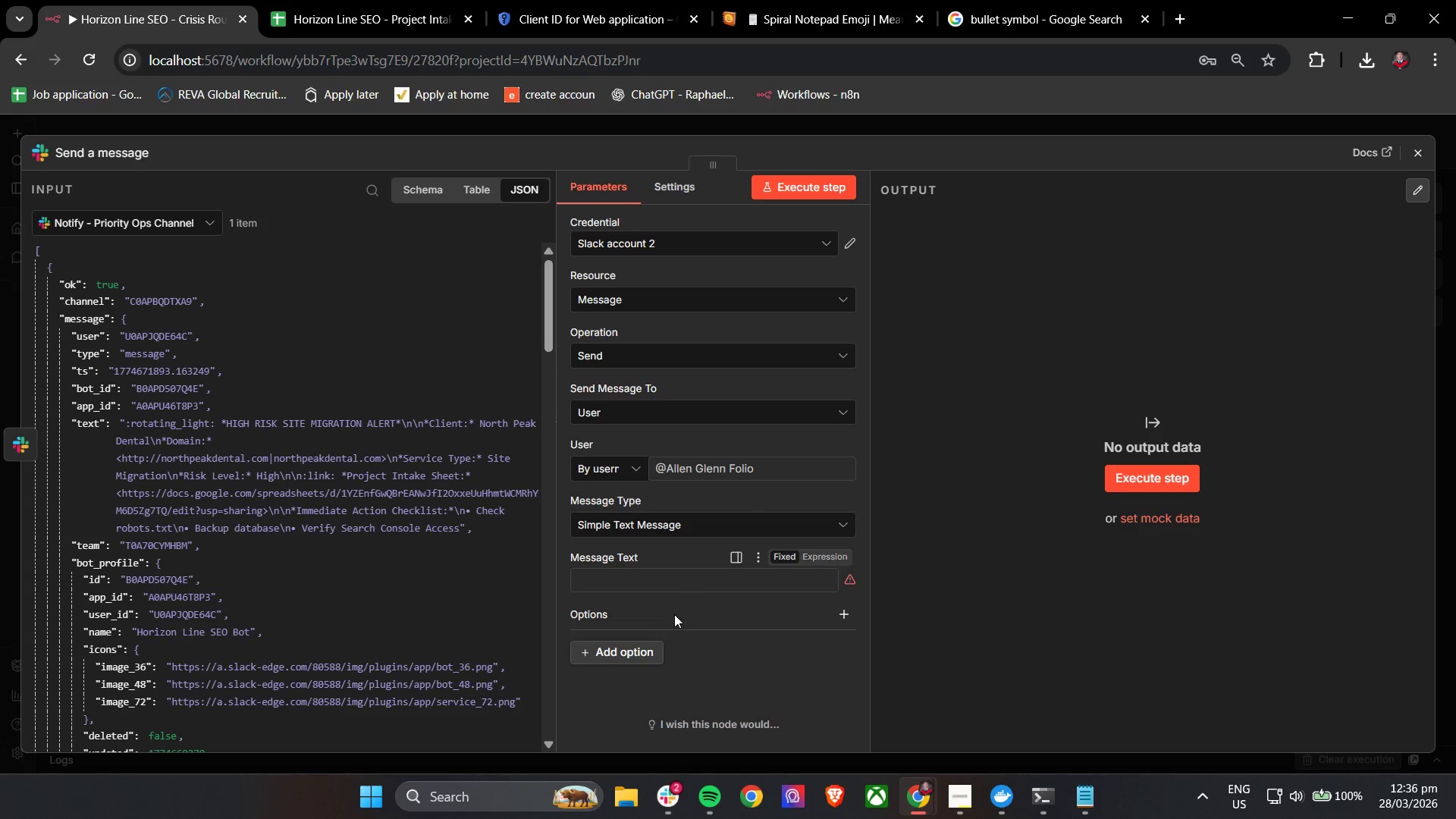 
left_click([661, 568])
 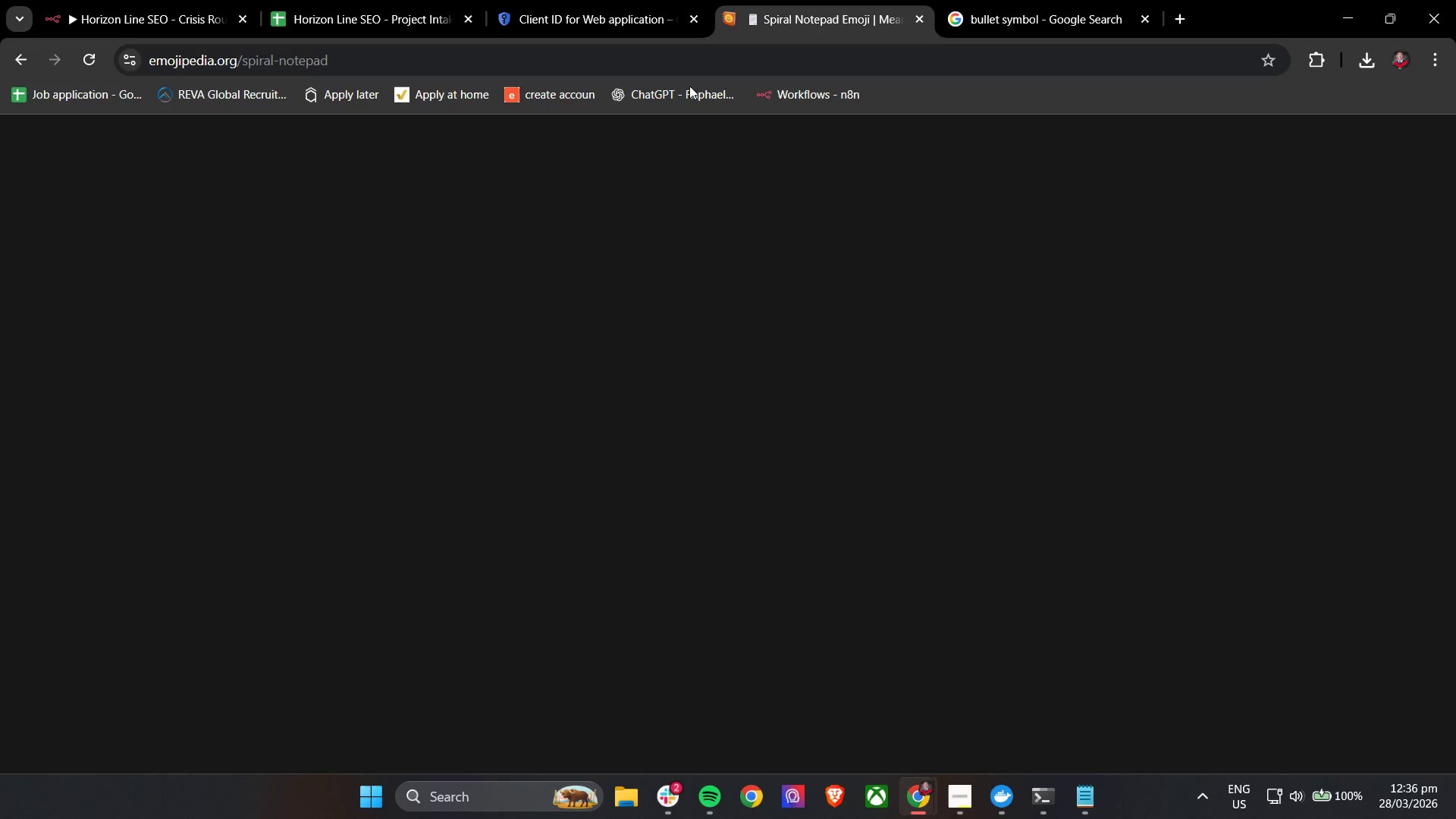 
left_click([340, 299])
 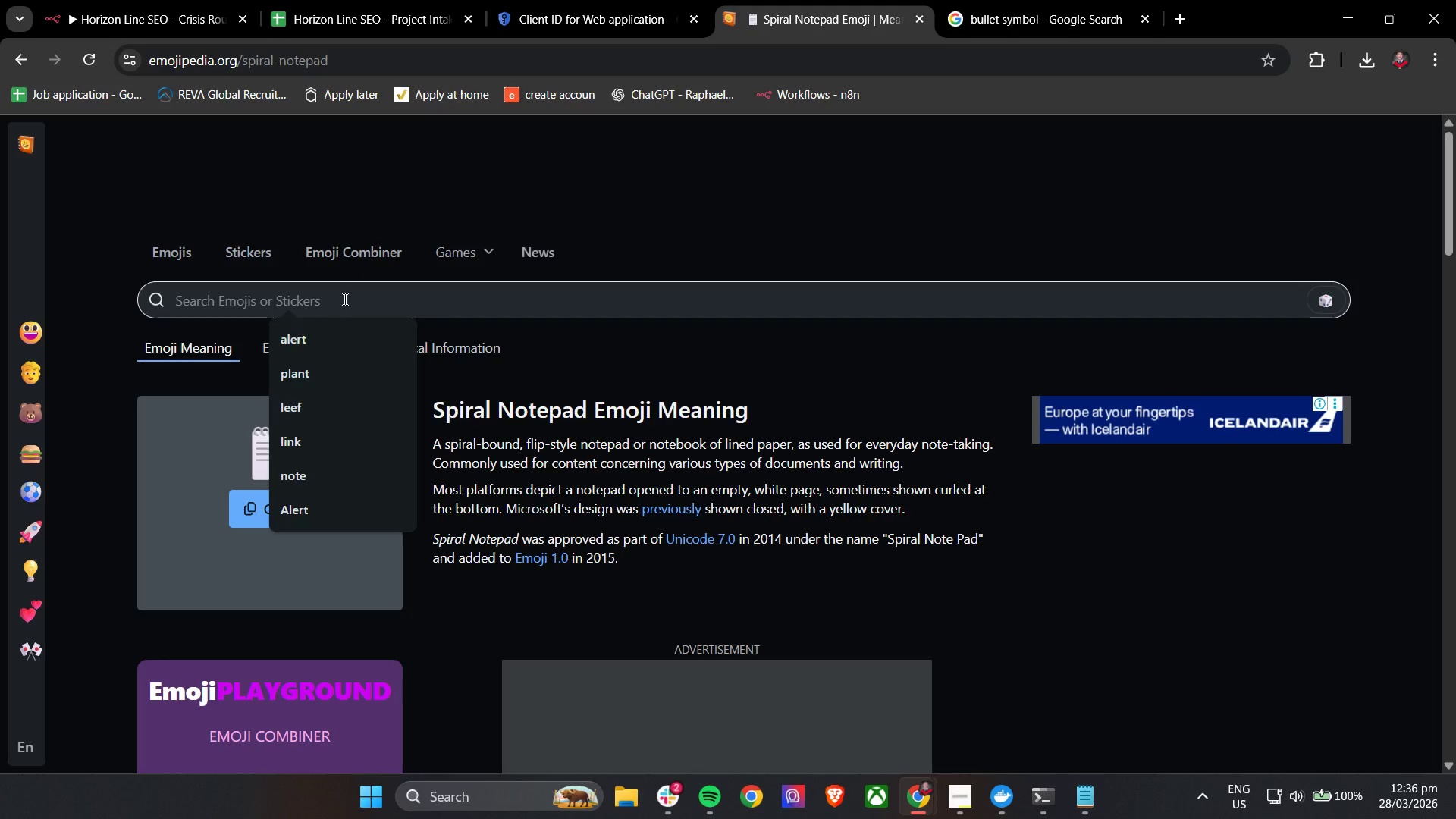 
type(warning)
 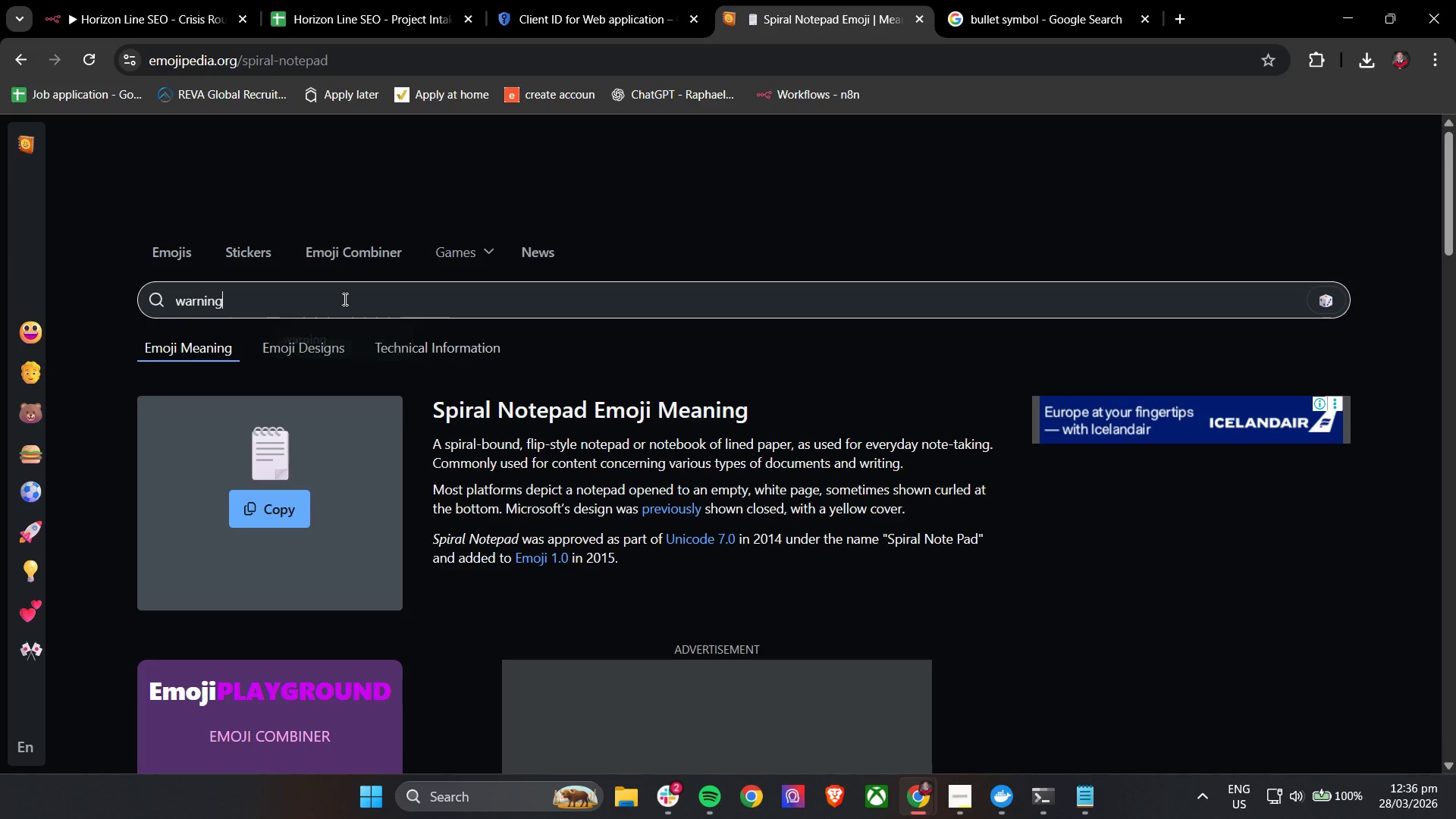 
key(Enter)
 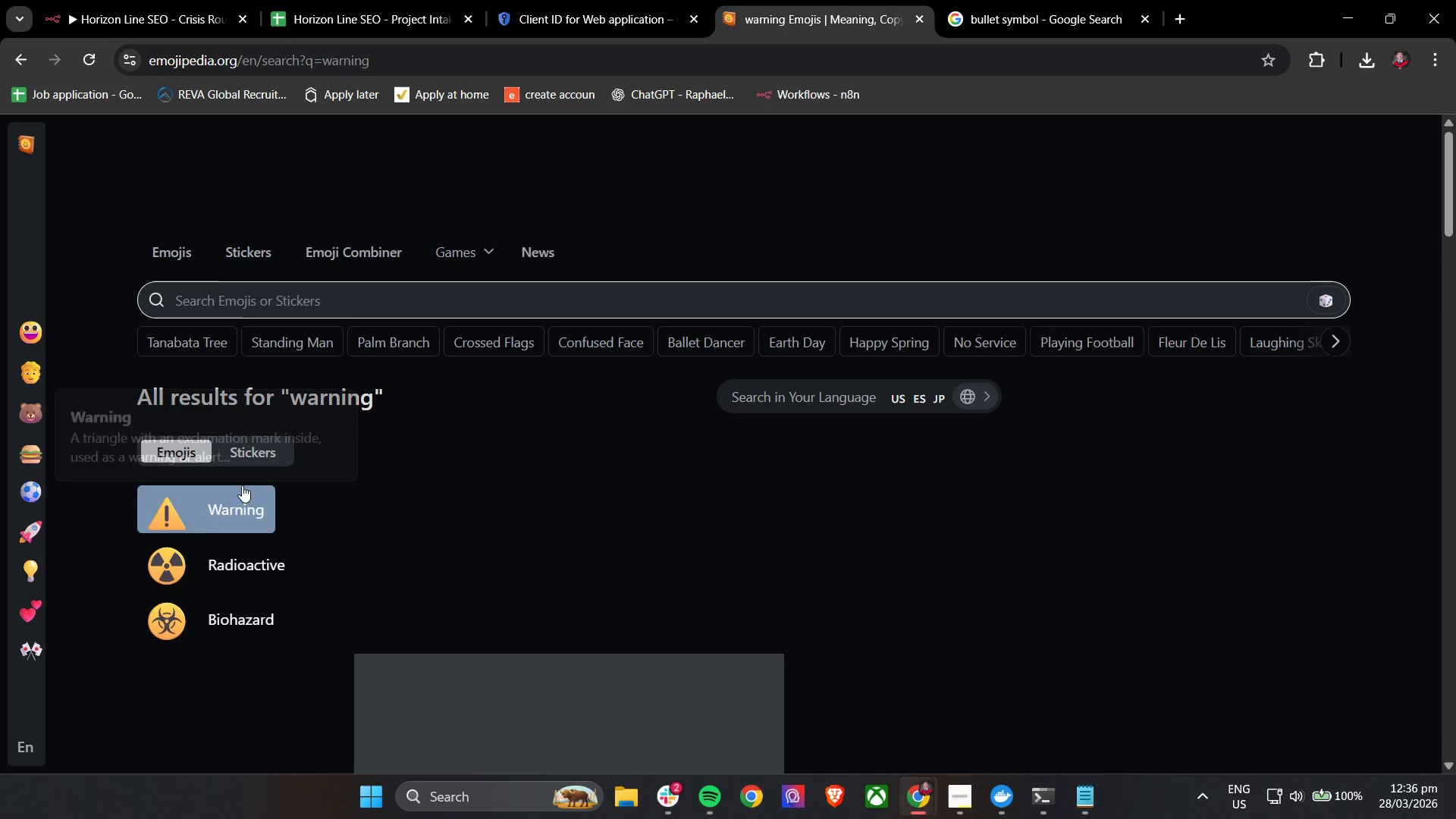 
left_click([223, 299])
 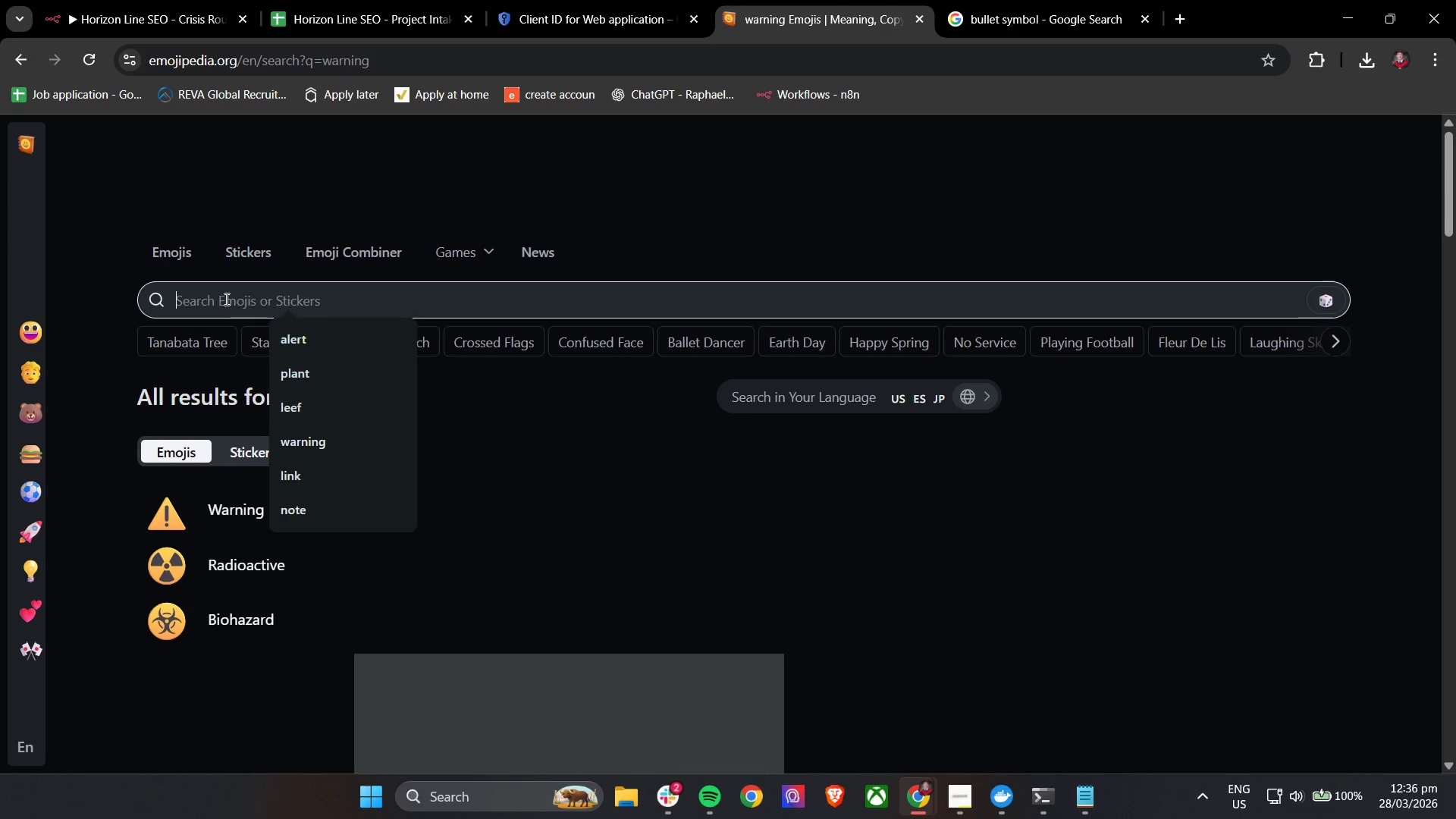 
type(al)
 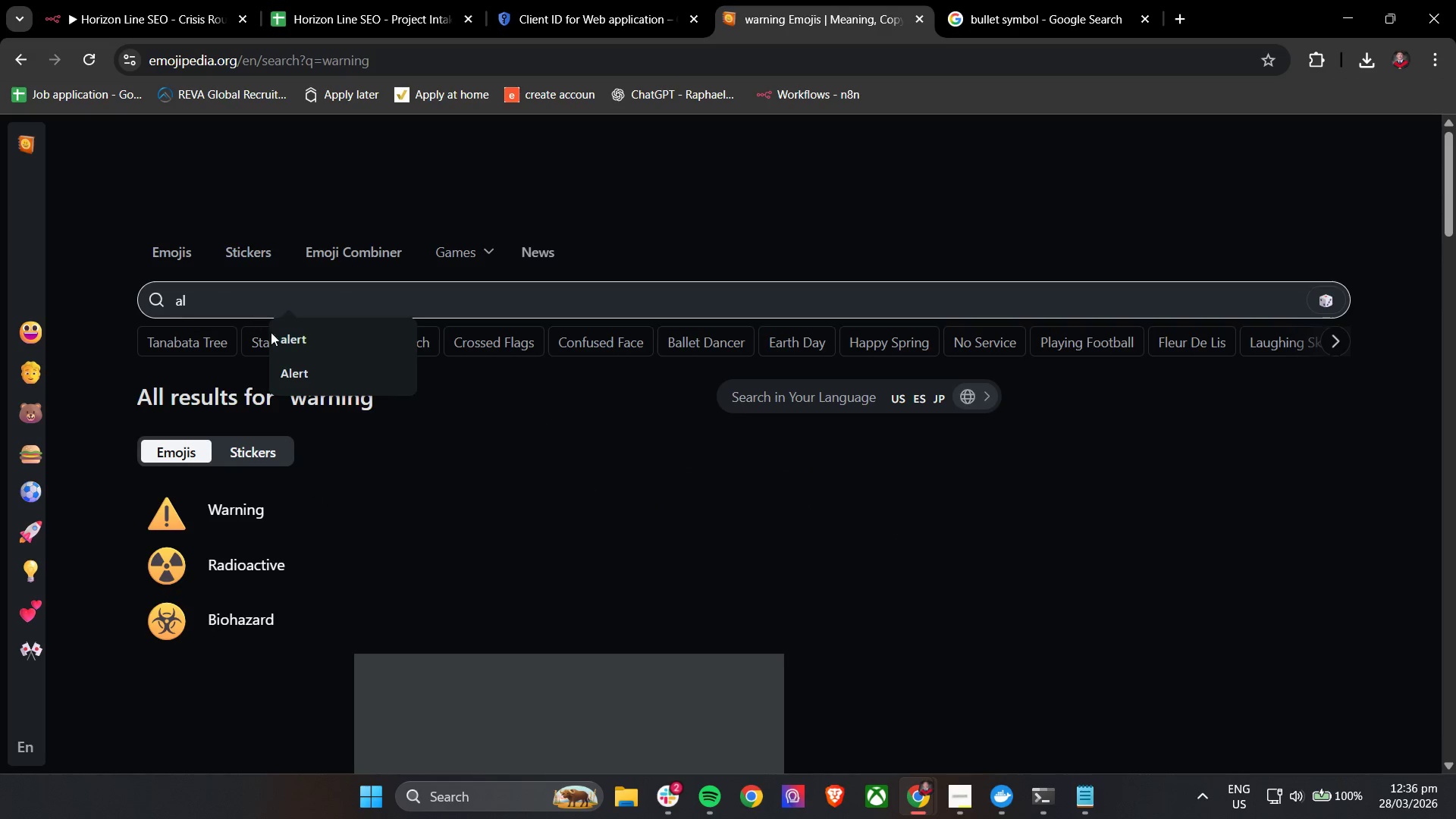 
left_click([287, 340])
 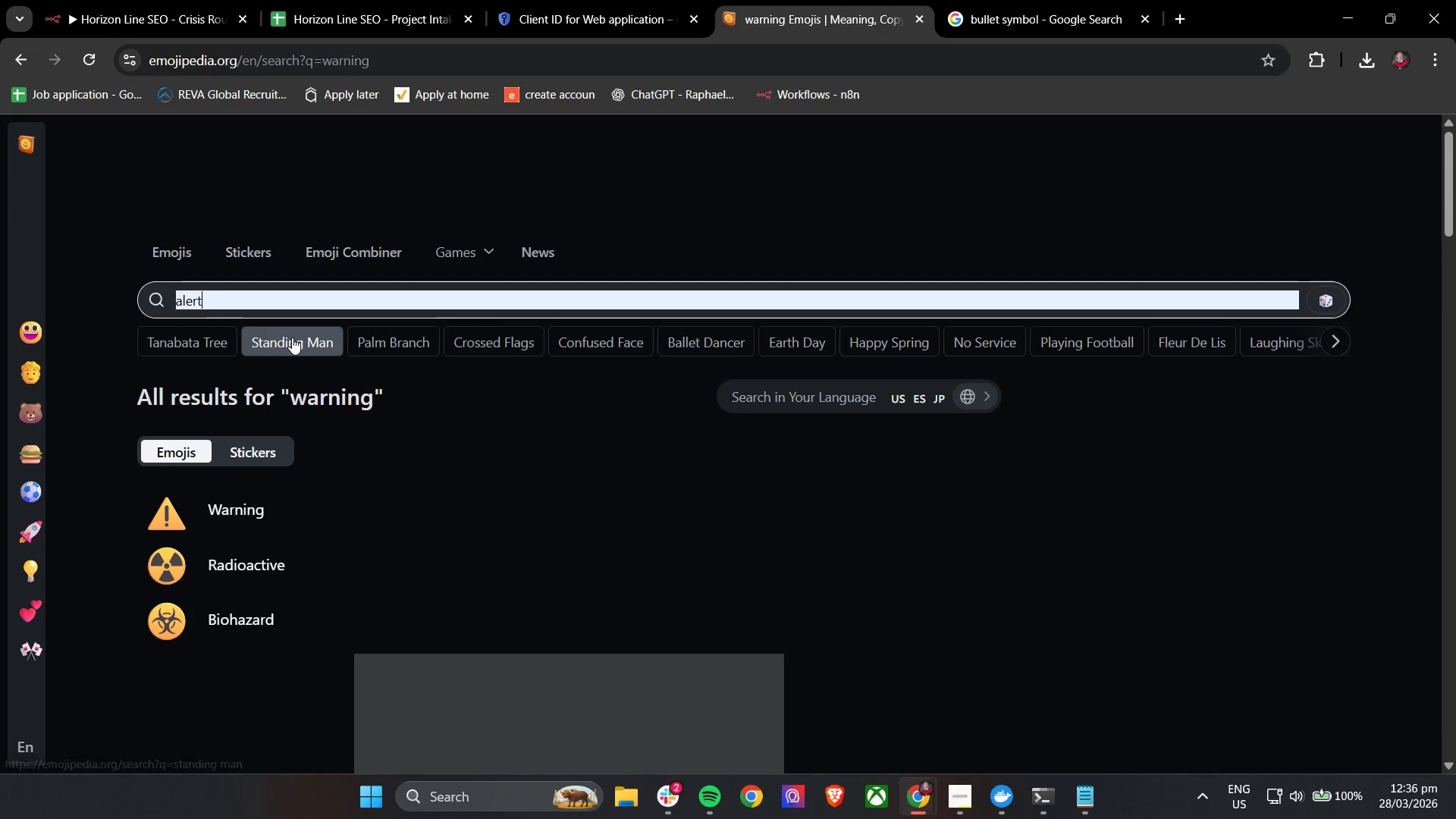 
key(Enter)
 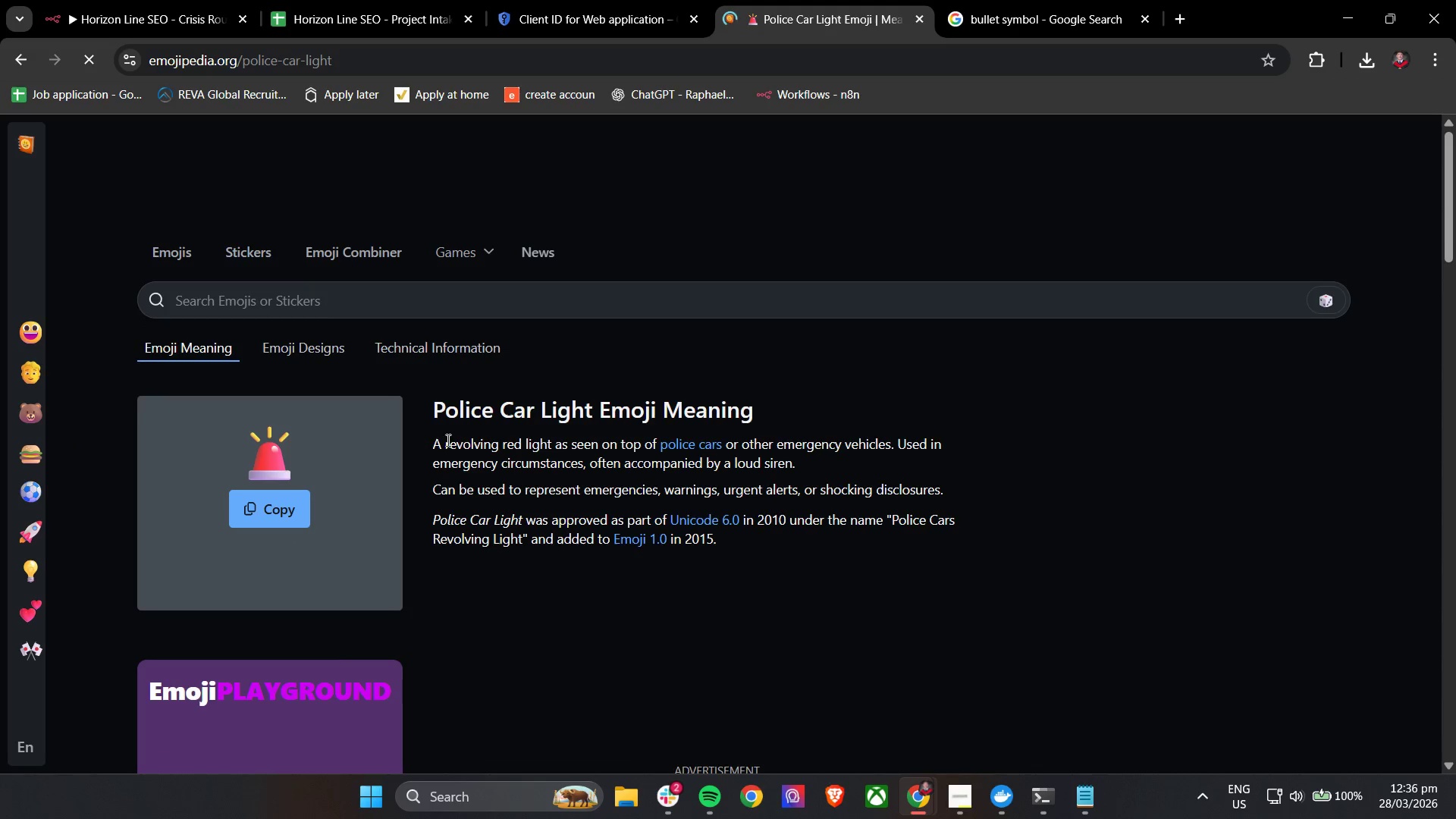 
double_click([291, 510])
 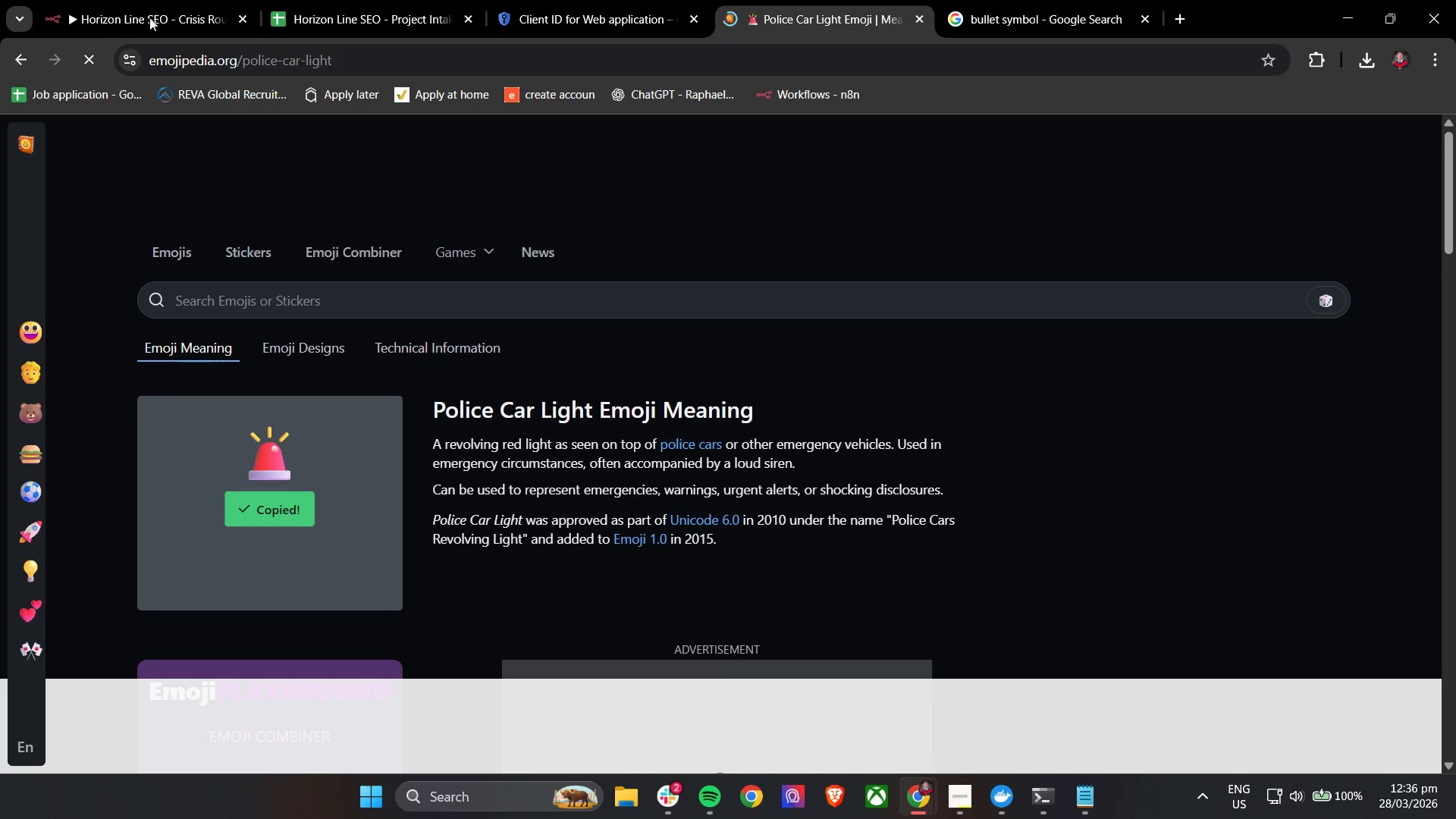 
triple_click([137, 0])
 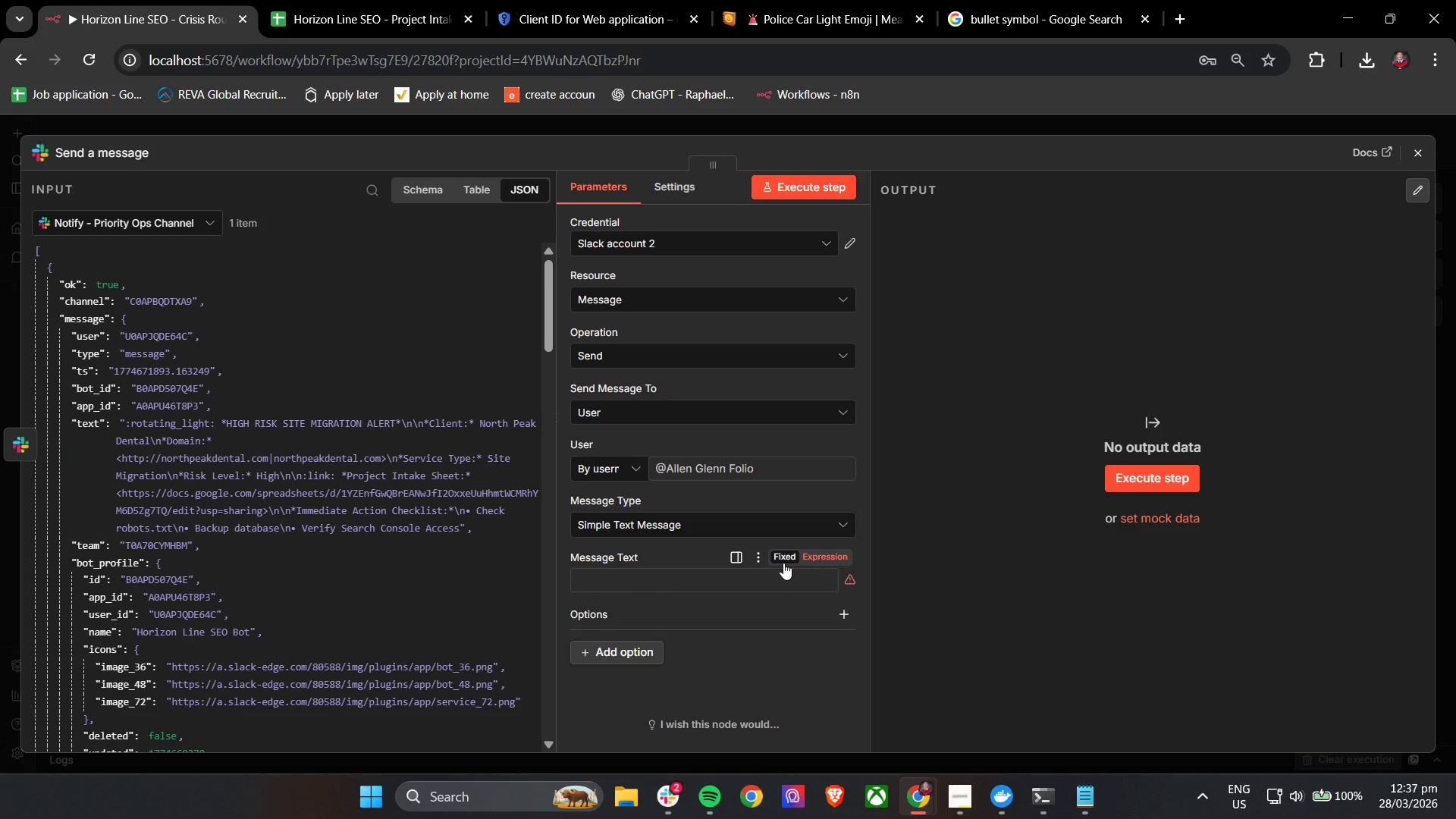 
left_click([632, 578])
 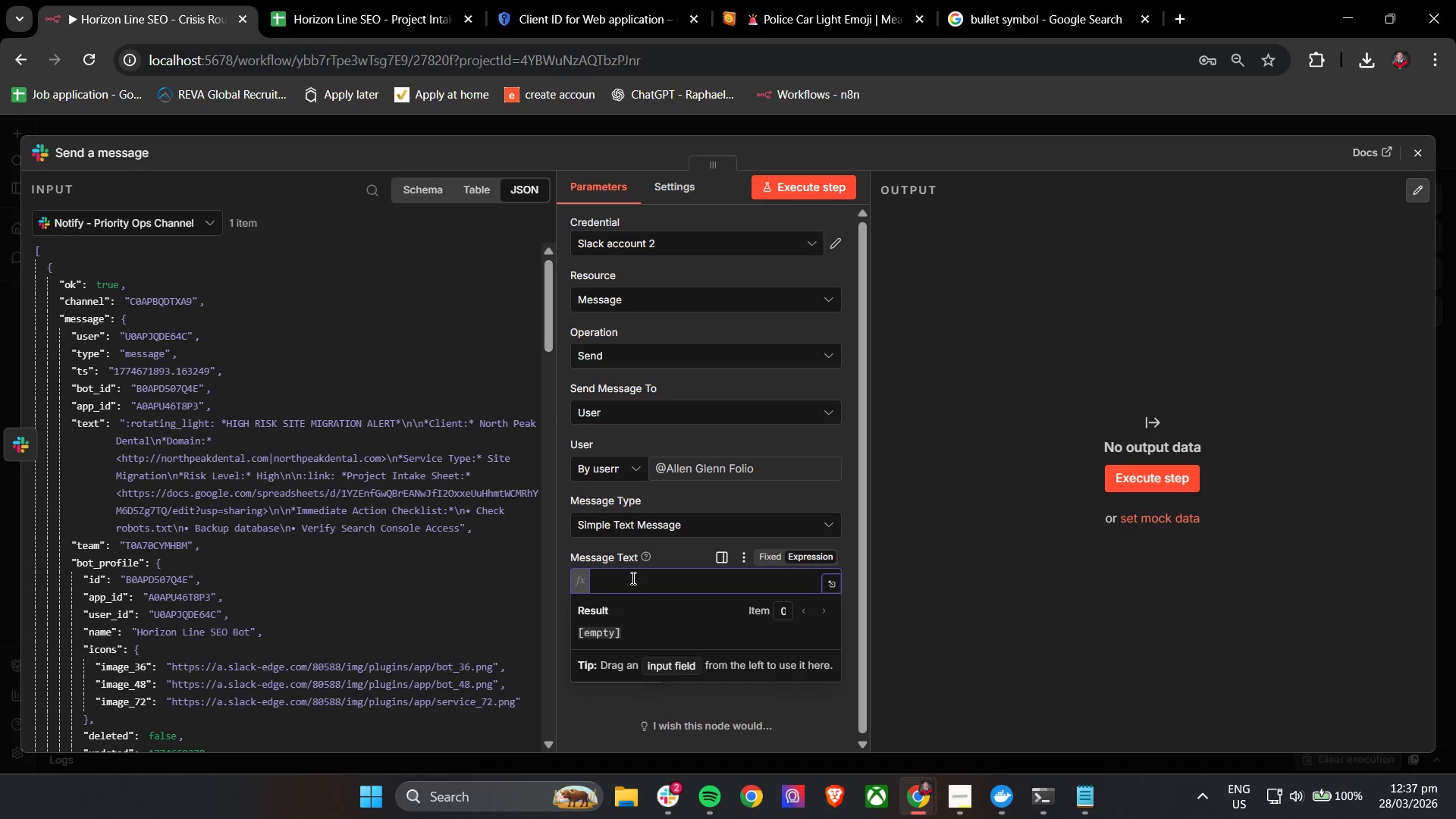 
key(Control+V)
 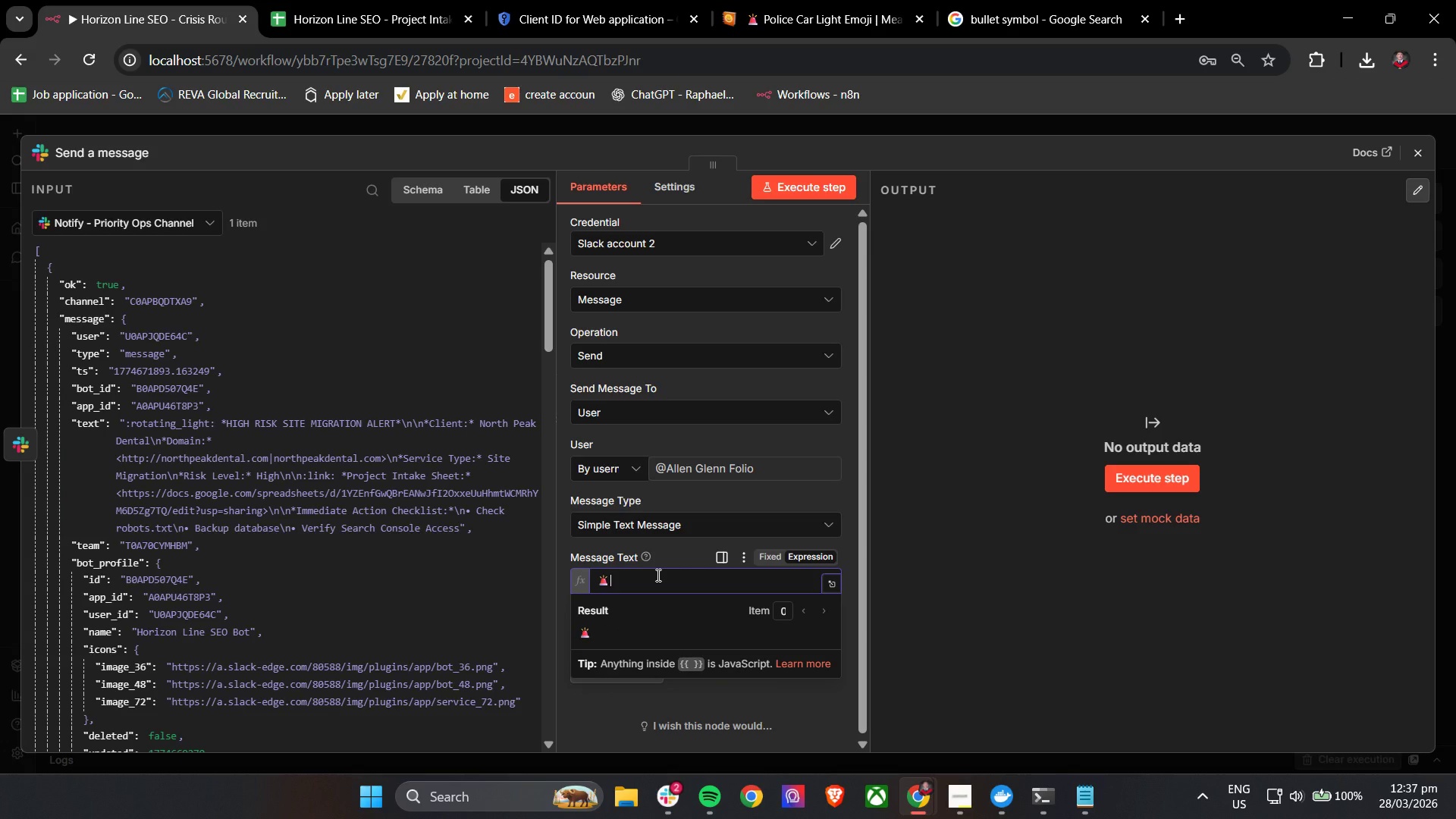 
type( WORKFLOW ERROR ALERT)
 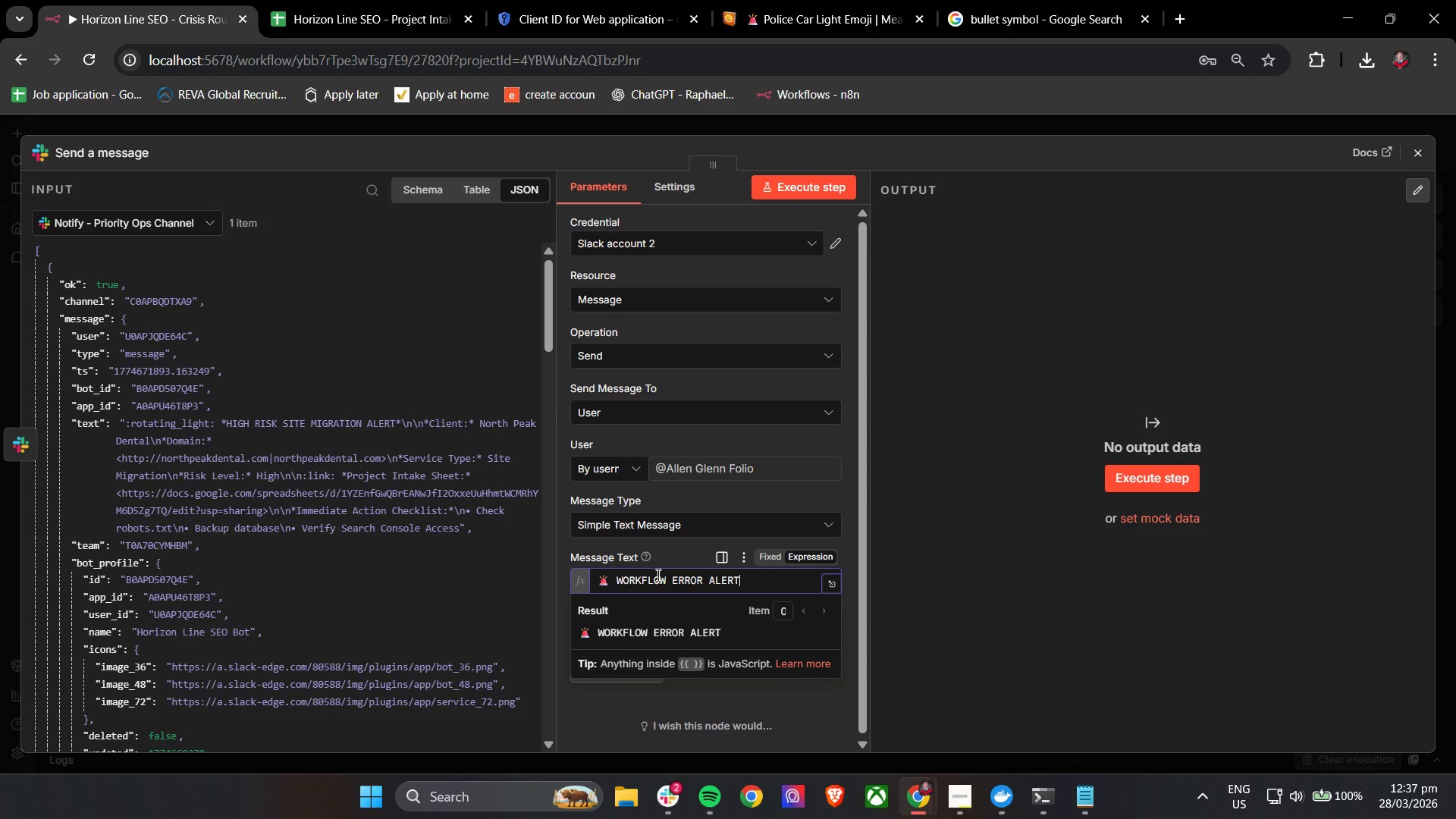 
key(Enter)
 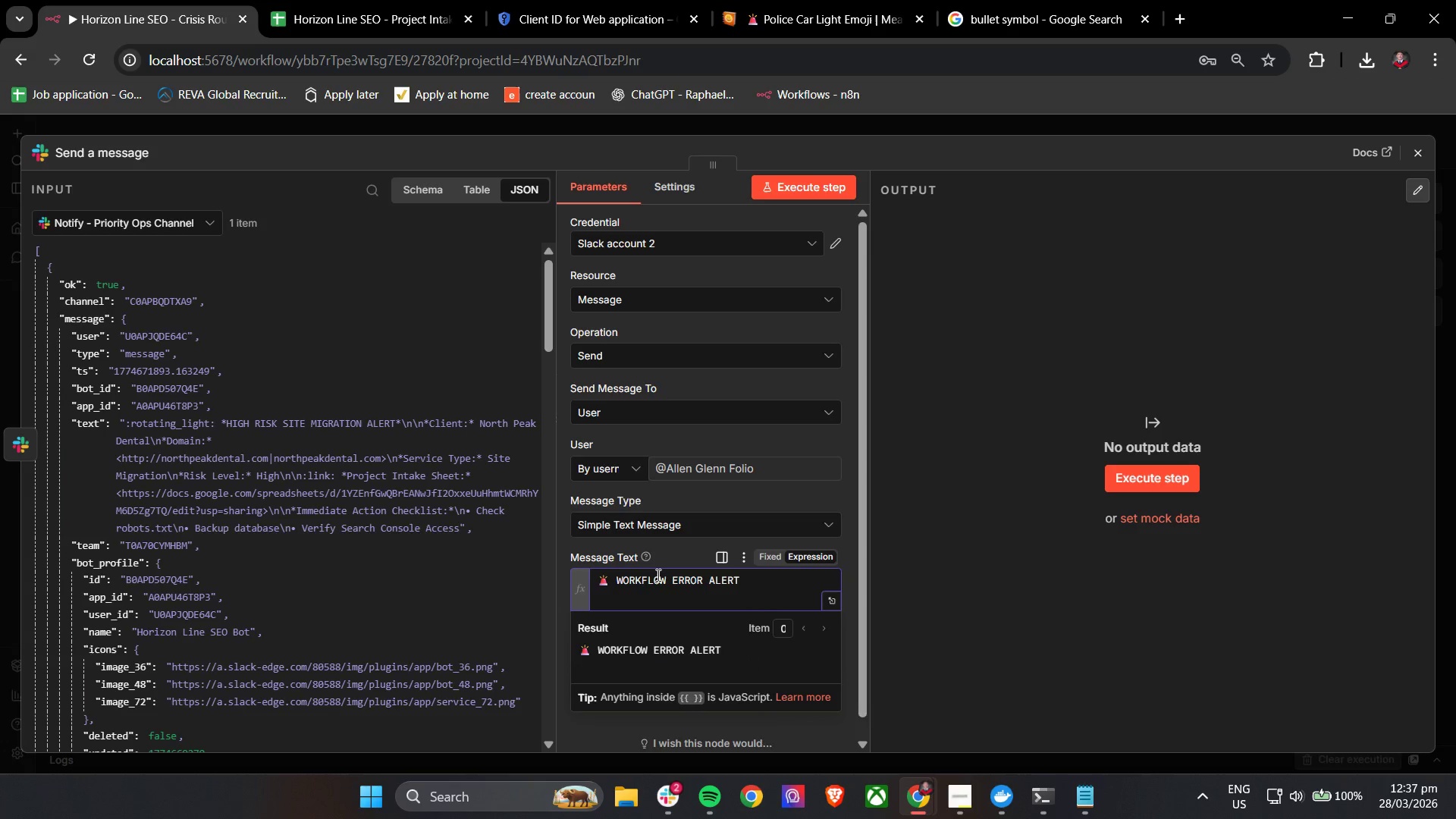 
key(Enter)
 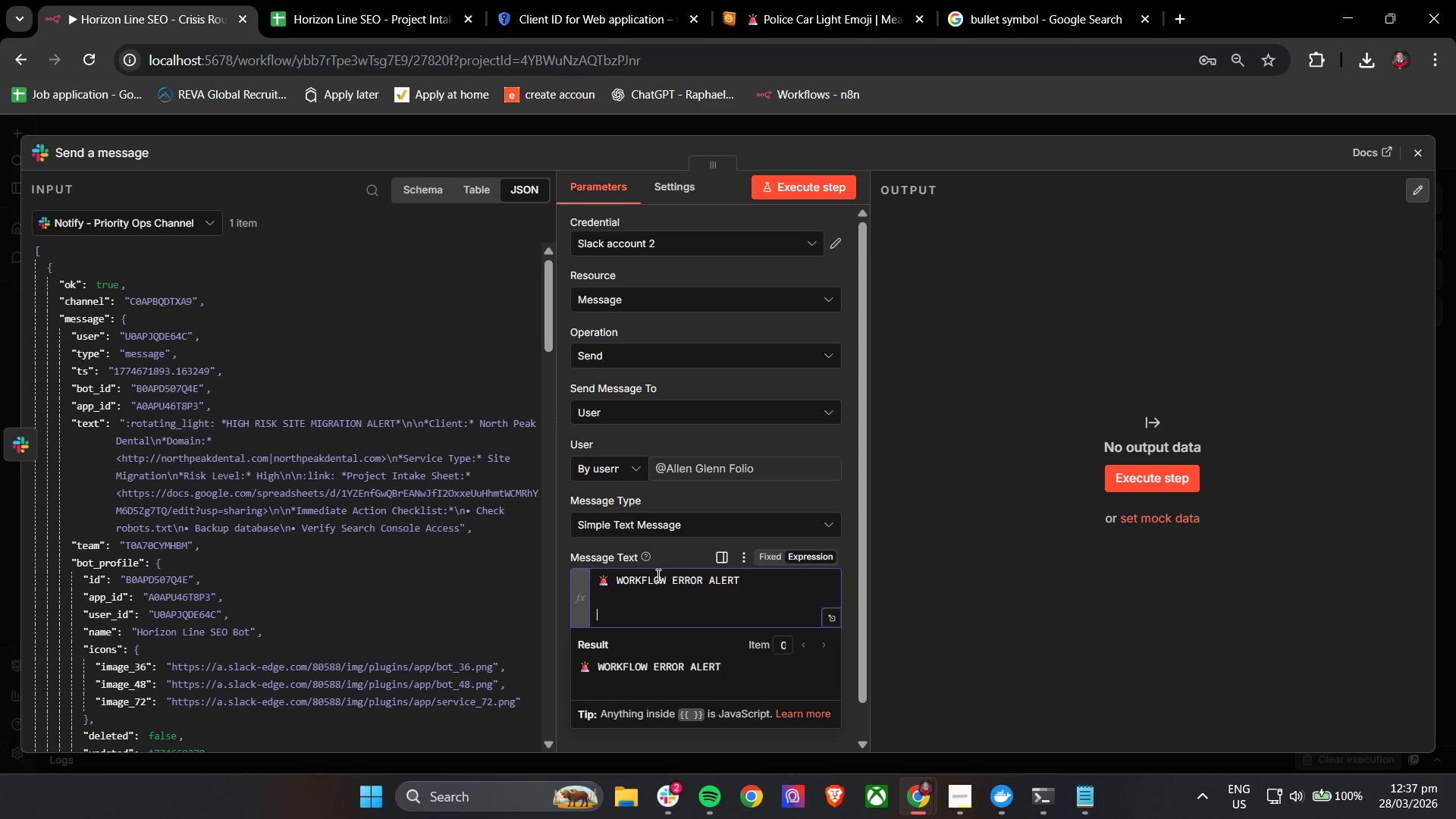 
type(A Slack notifia)
key(Backspace)
type(cation failed to send)
 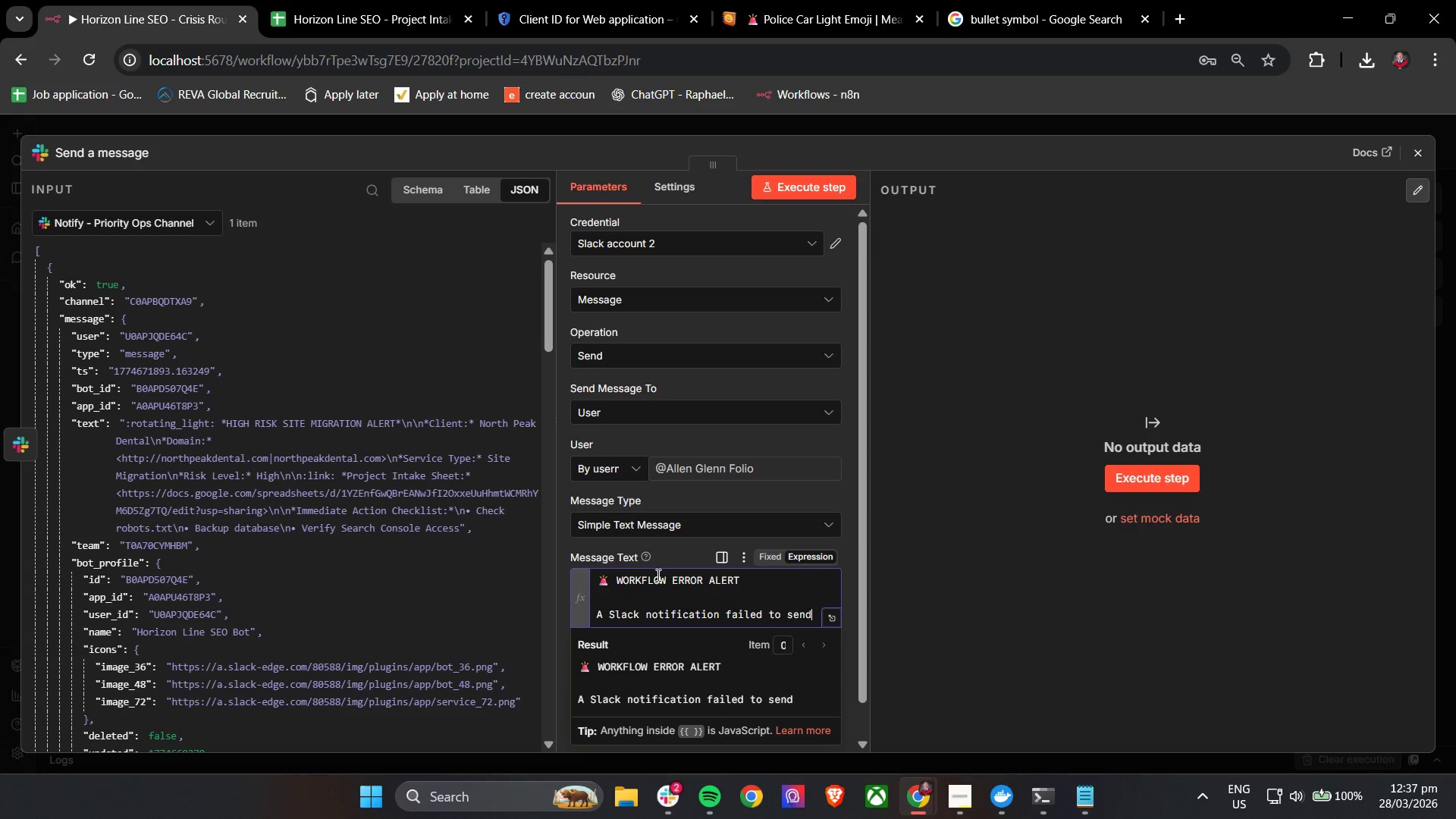 
key(Period)
 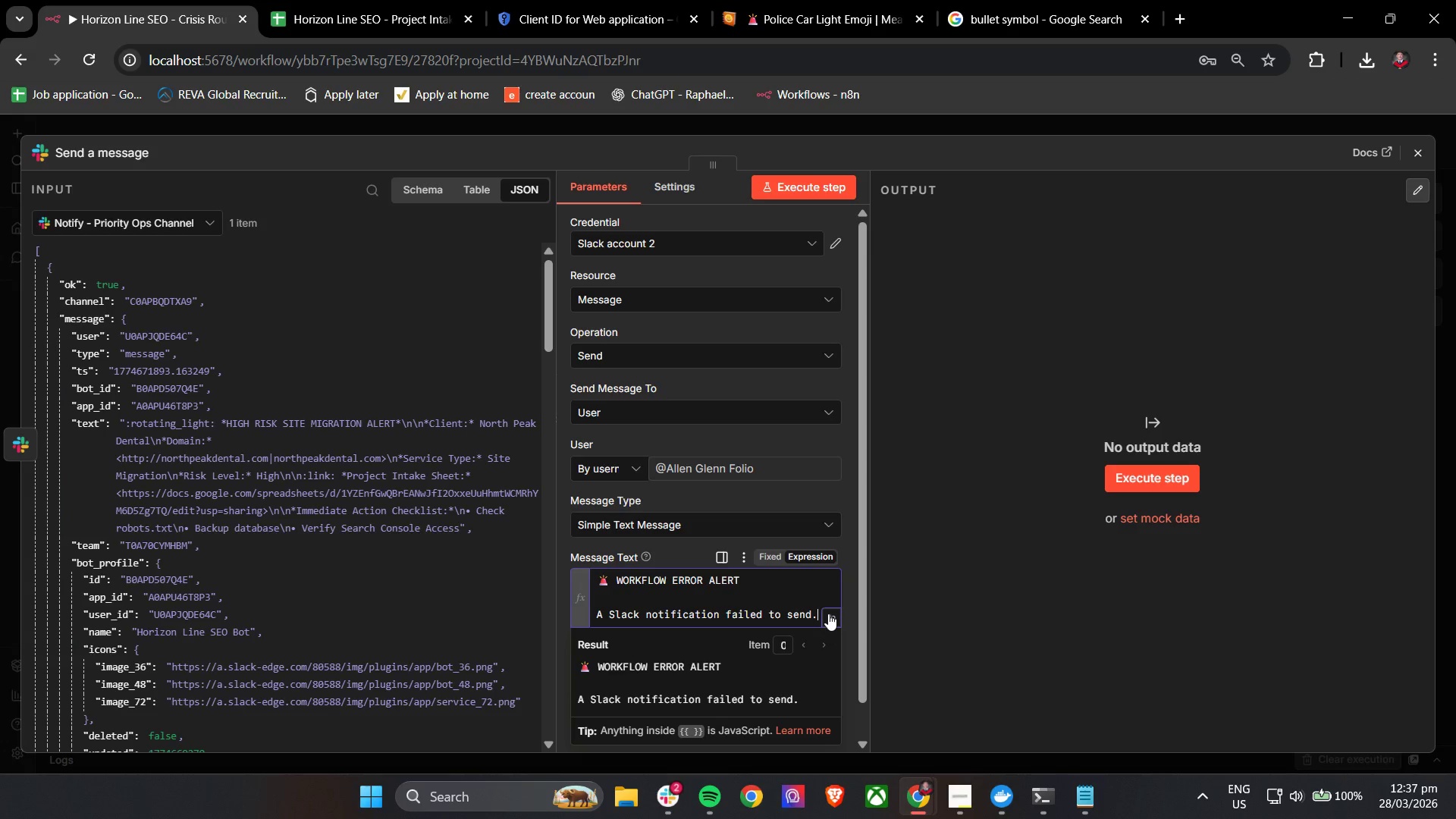 
left_click([831, 613])
 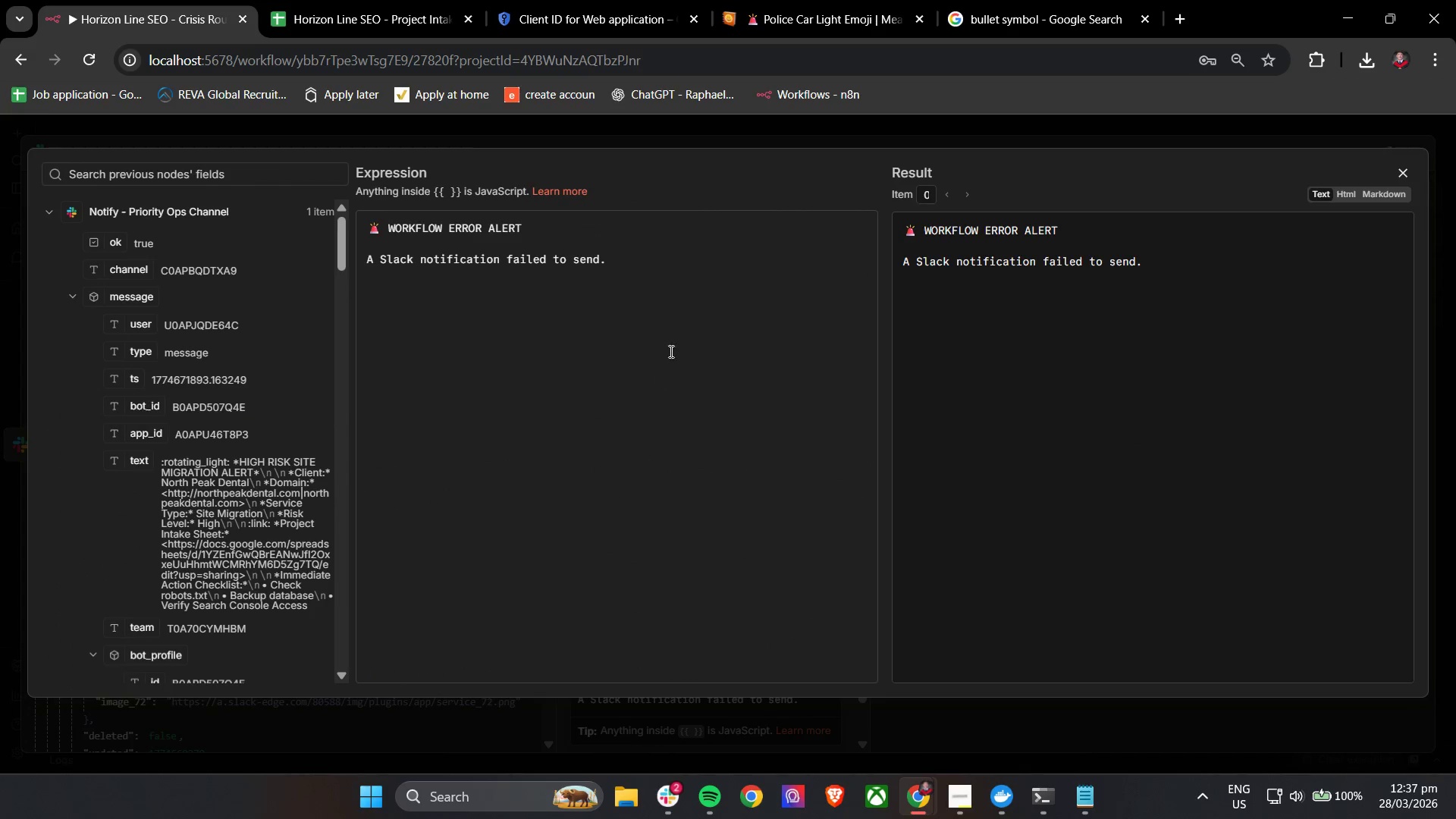 
left_click([668, 266])
 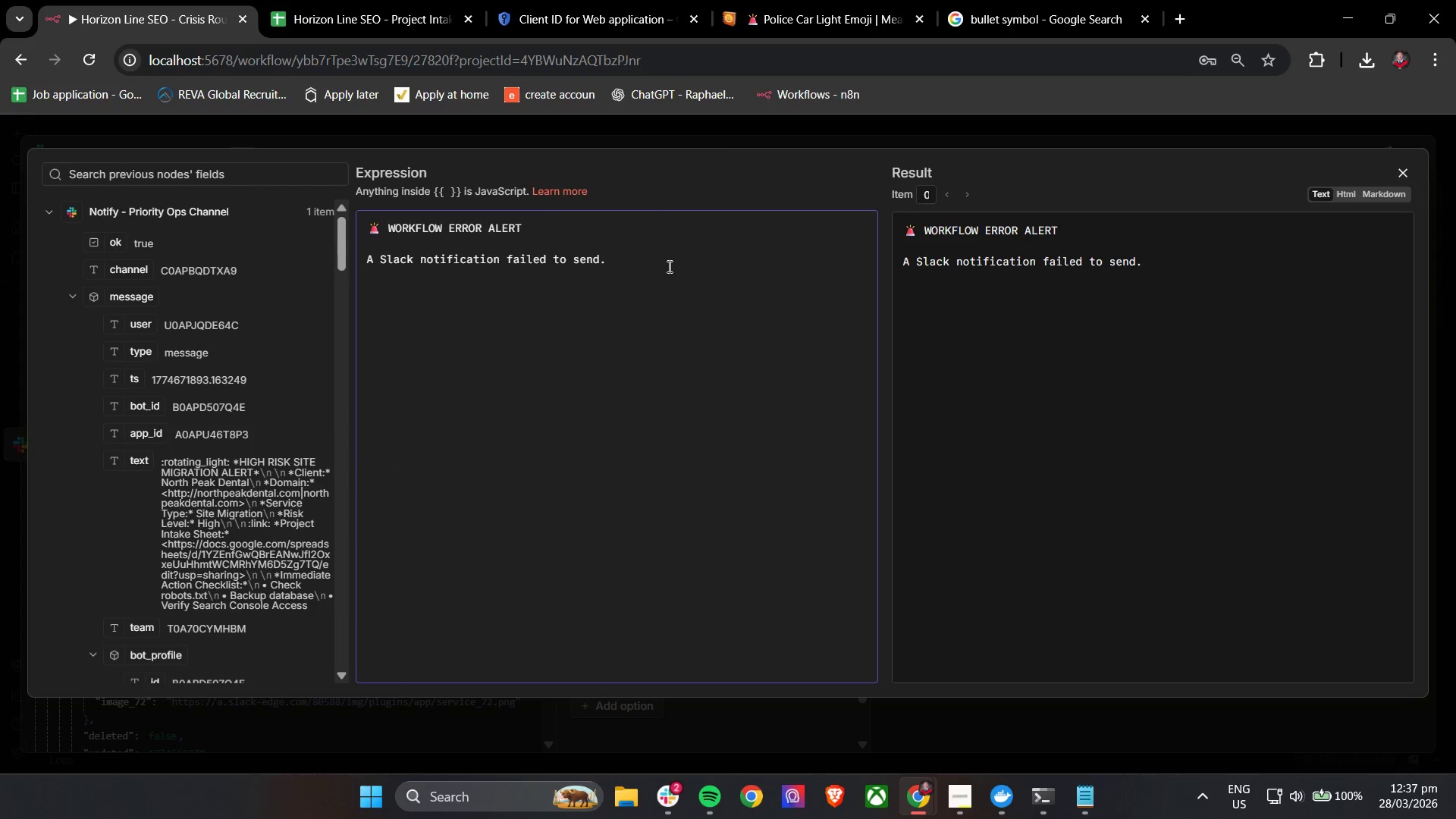 
key(Enter)
 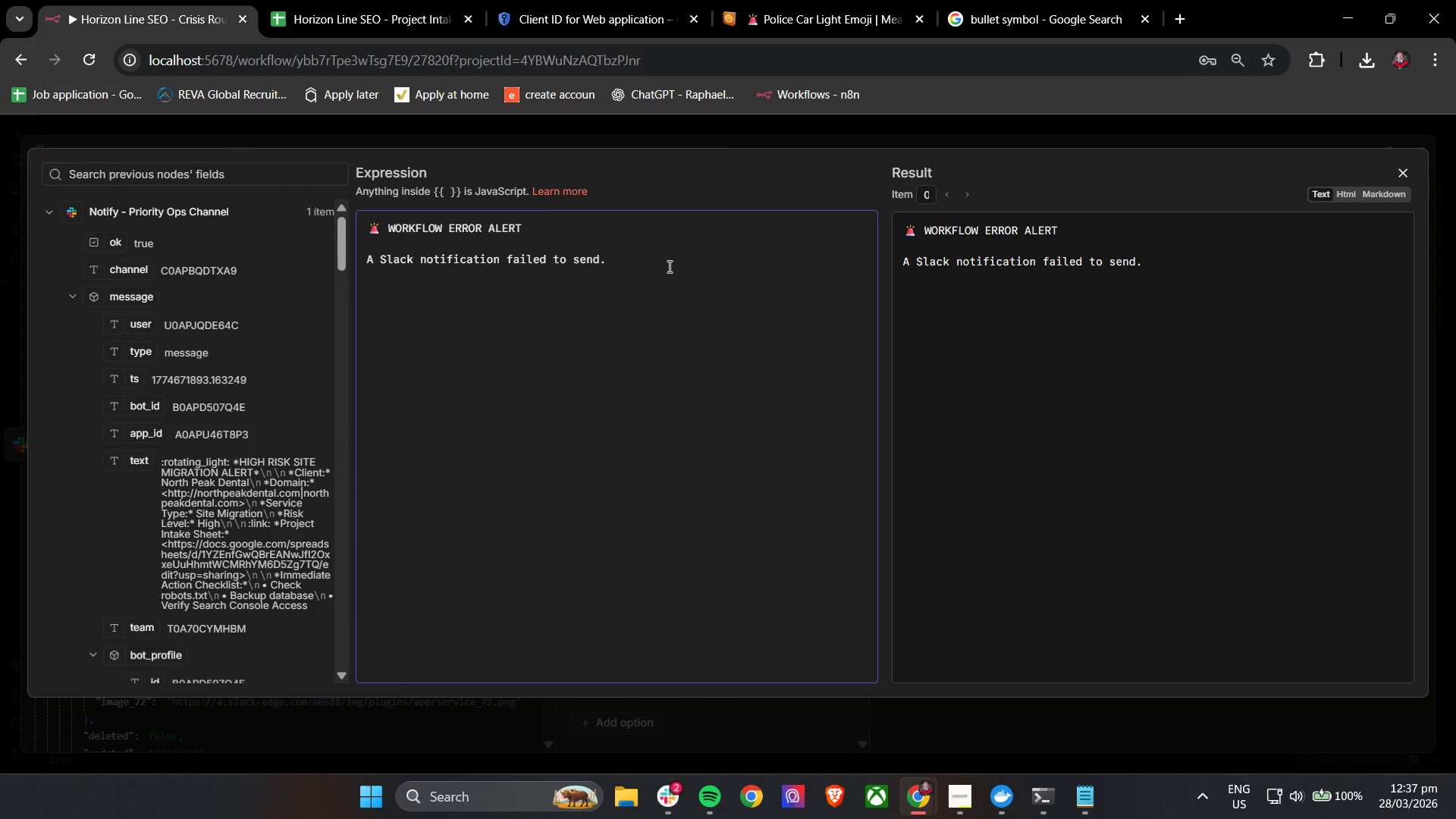 
key(Enter)
 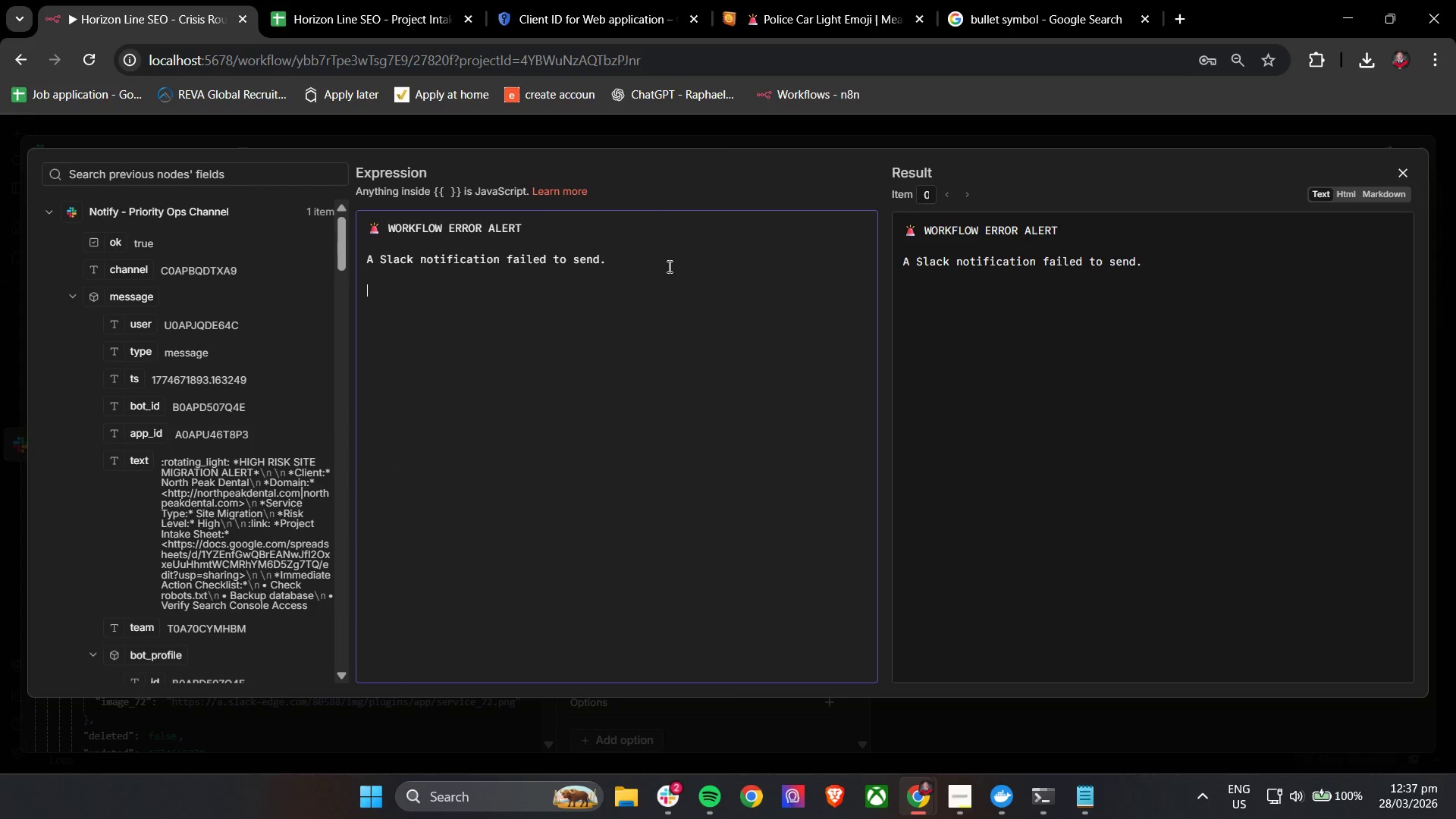 
type(Client: {{)
 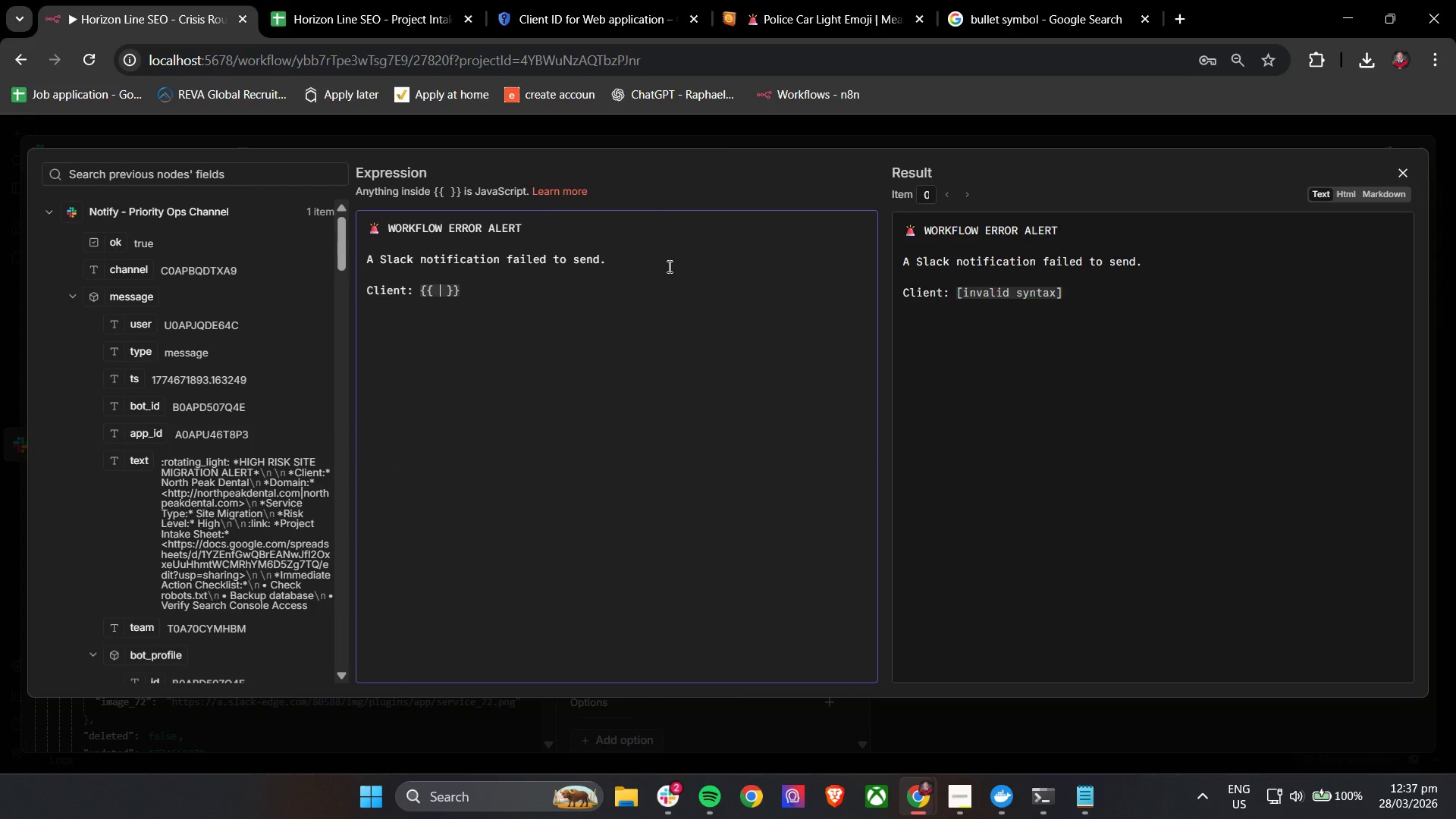 
wait(5.61)
 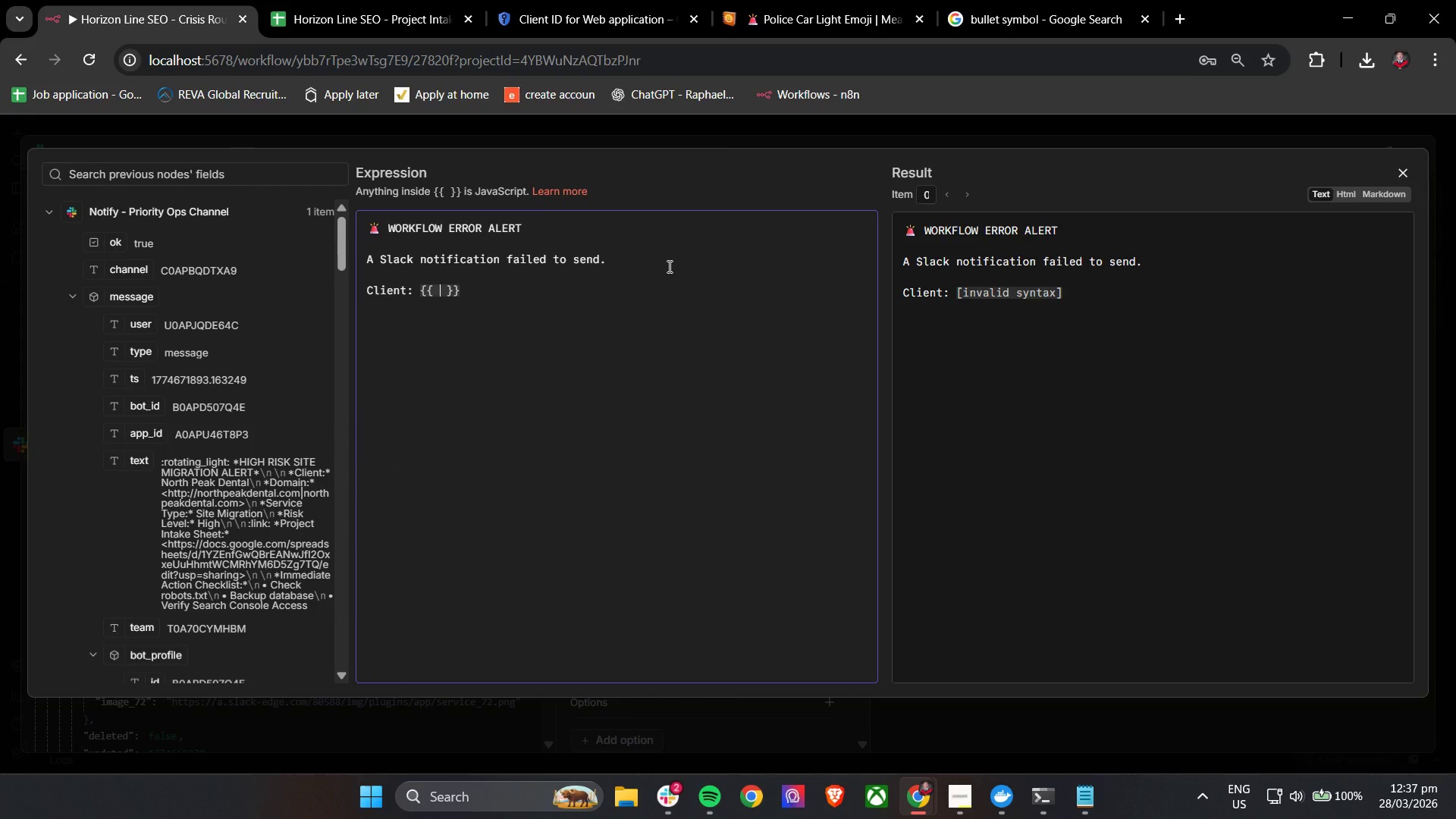 
hold_key(key=ShiftLeft, duration=1.5)
 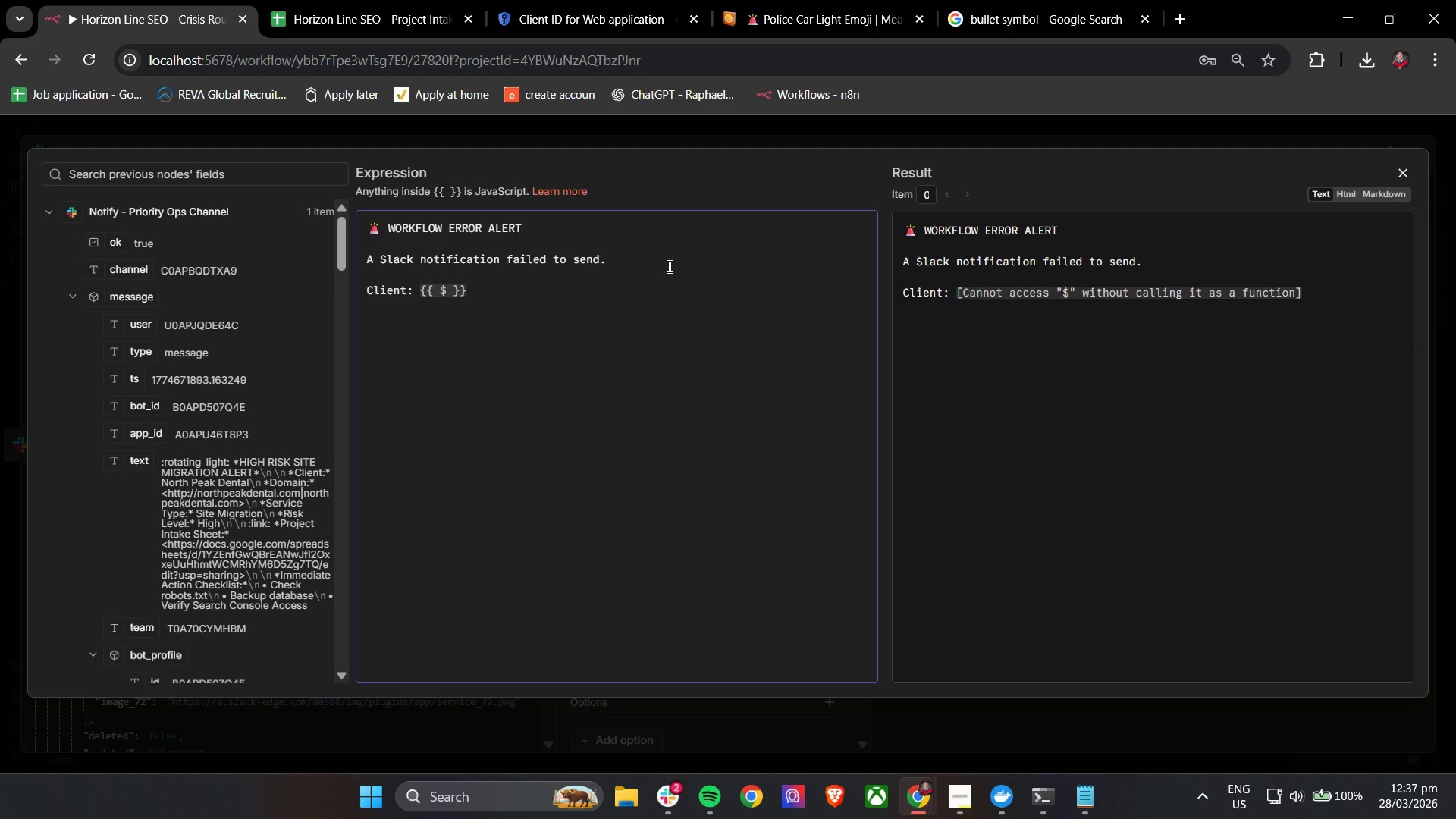 
key(Shift+4)
 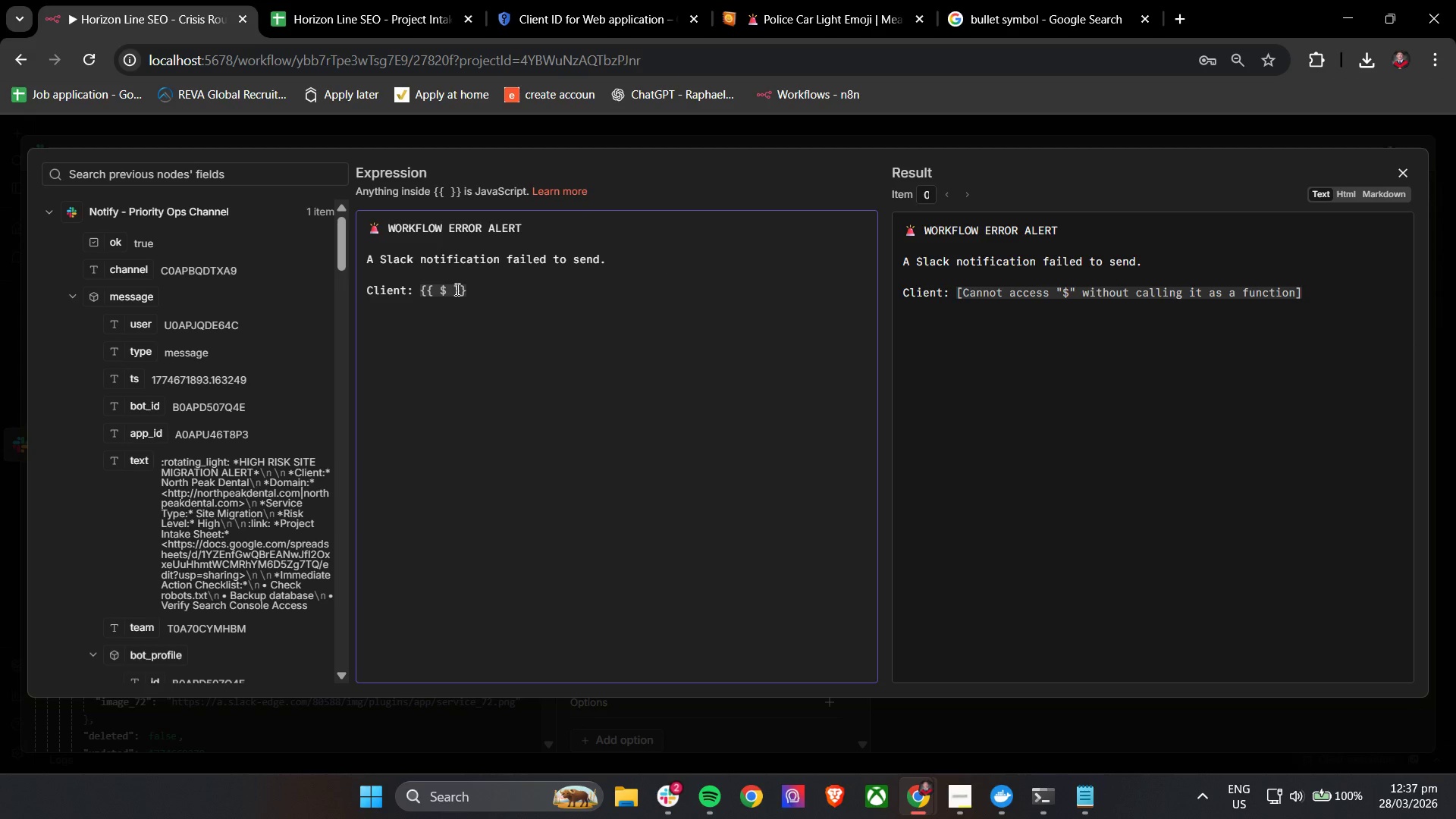 
wait(5.48)
 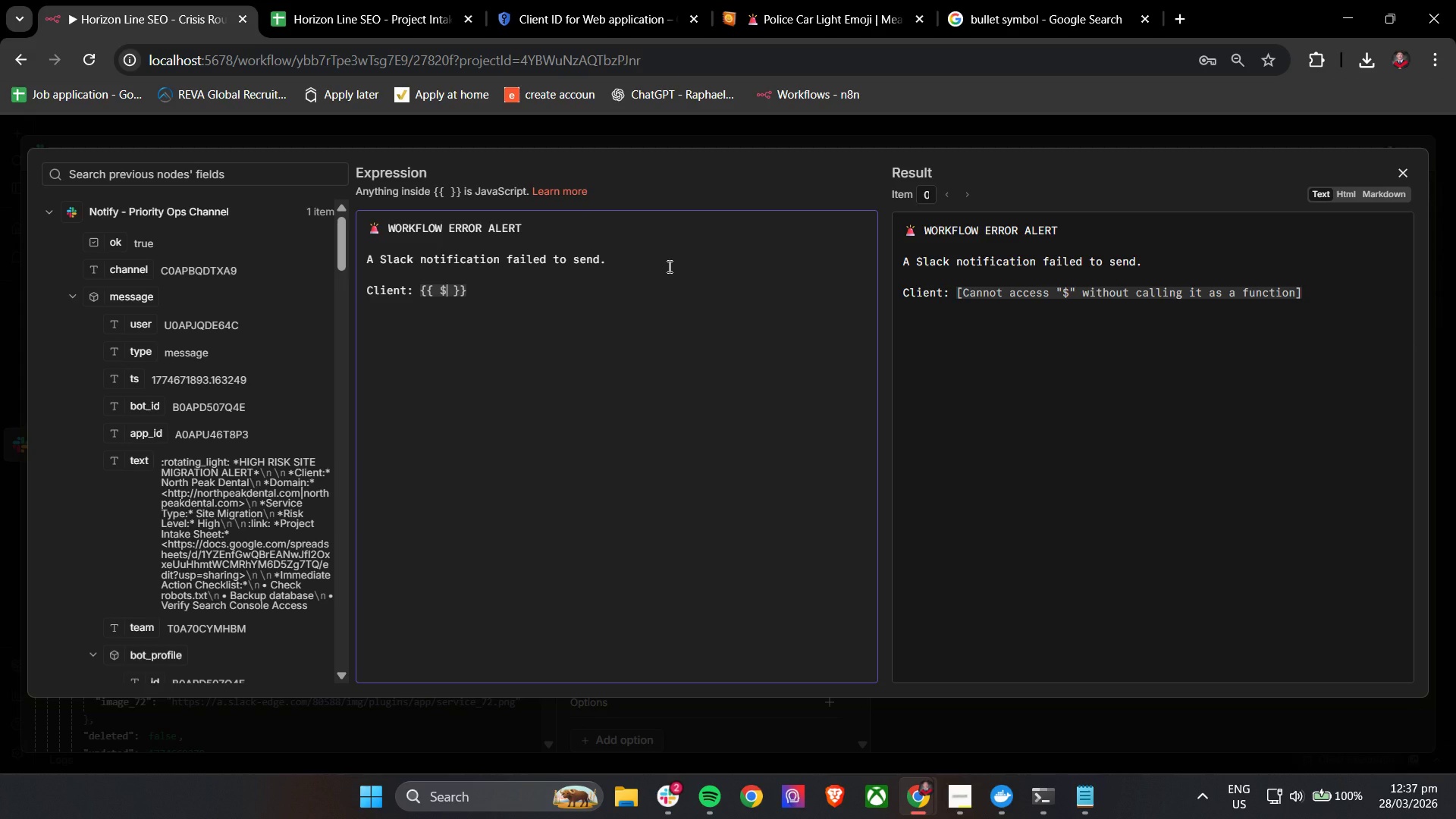 
key(J)
 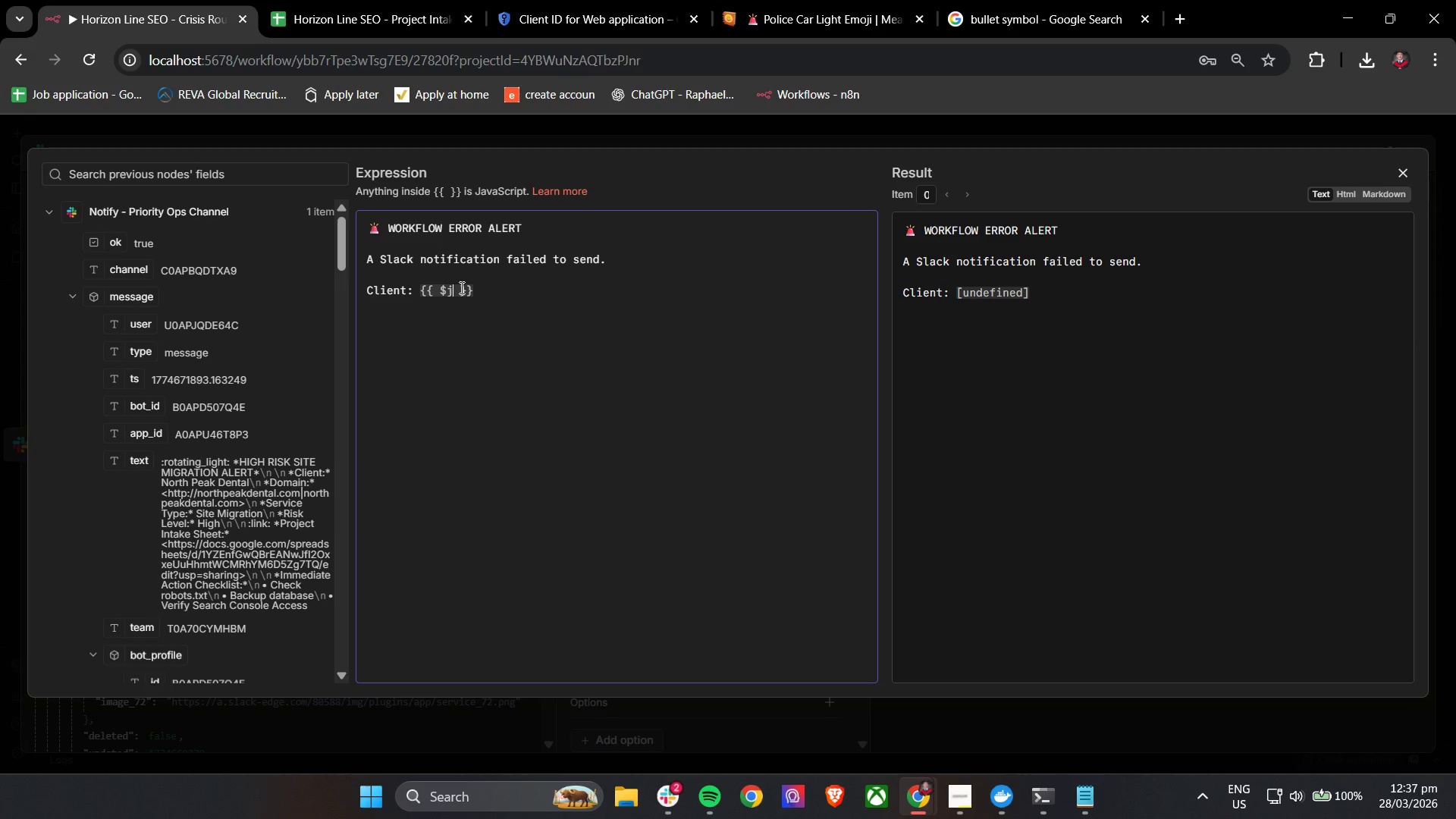 
key(Backspace)
 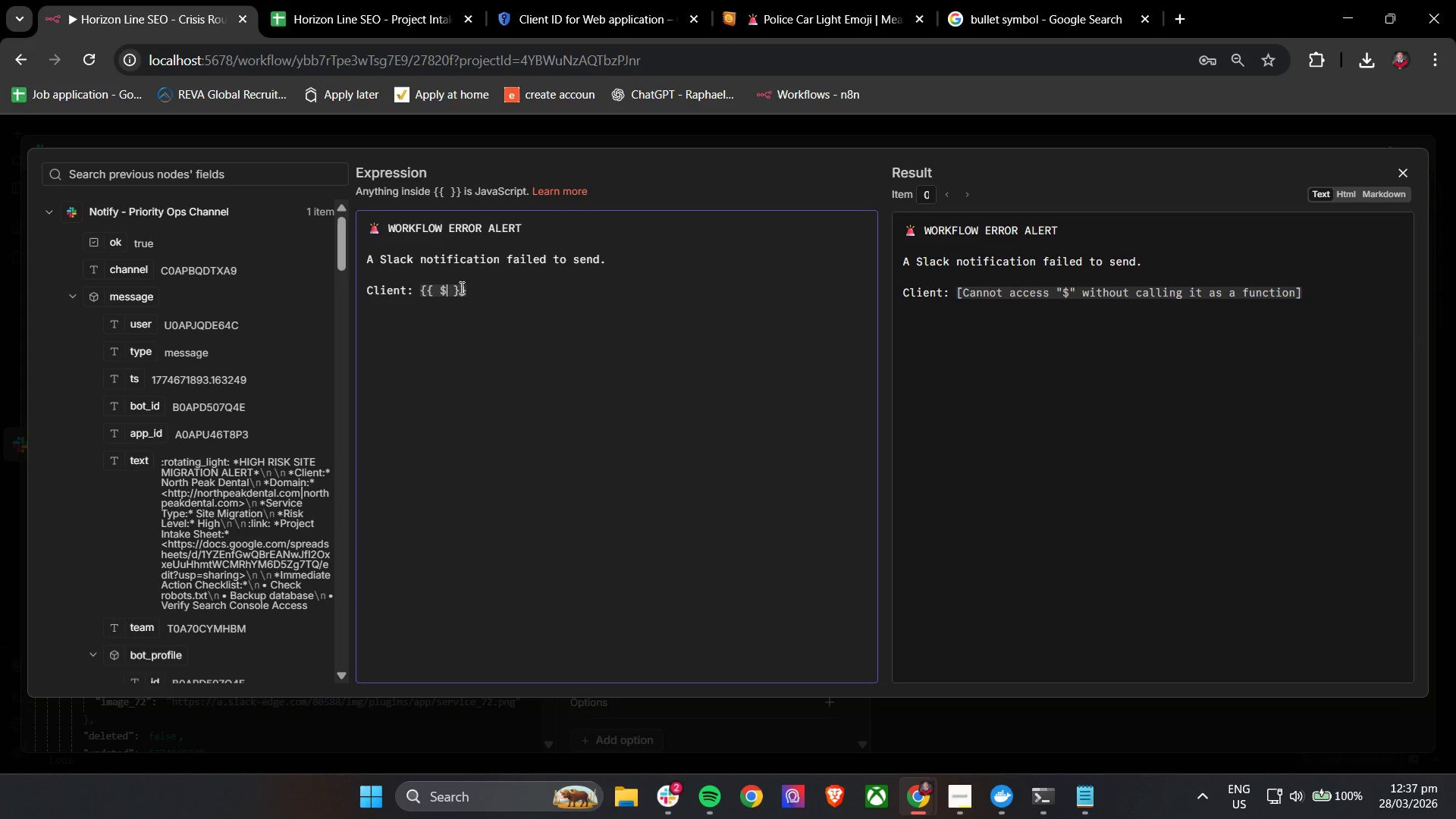 
key(Backspace)
 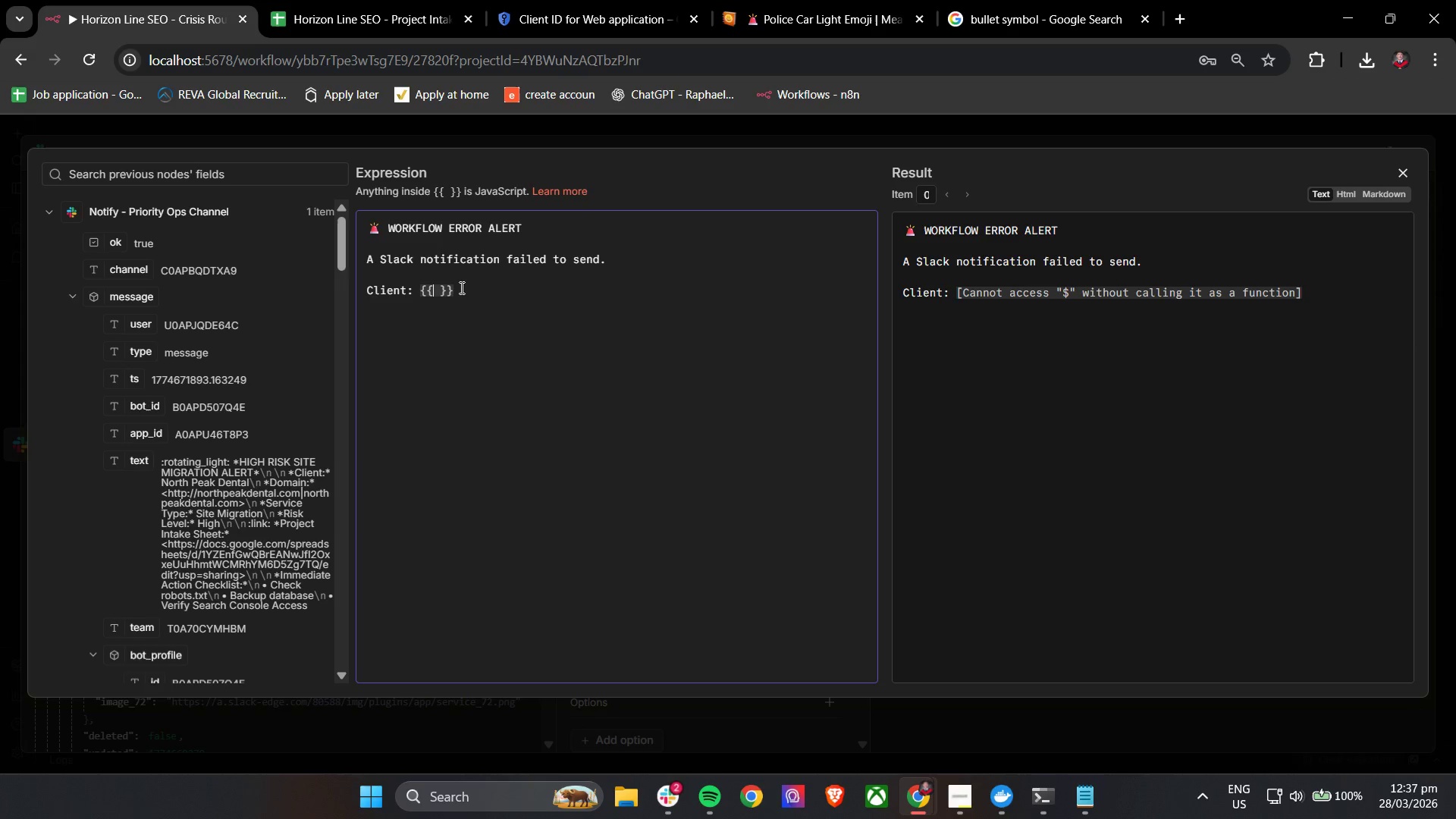 
key(Backspace)
 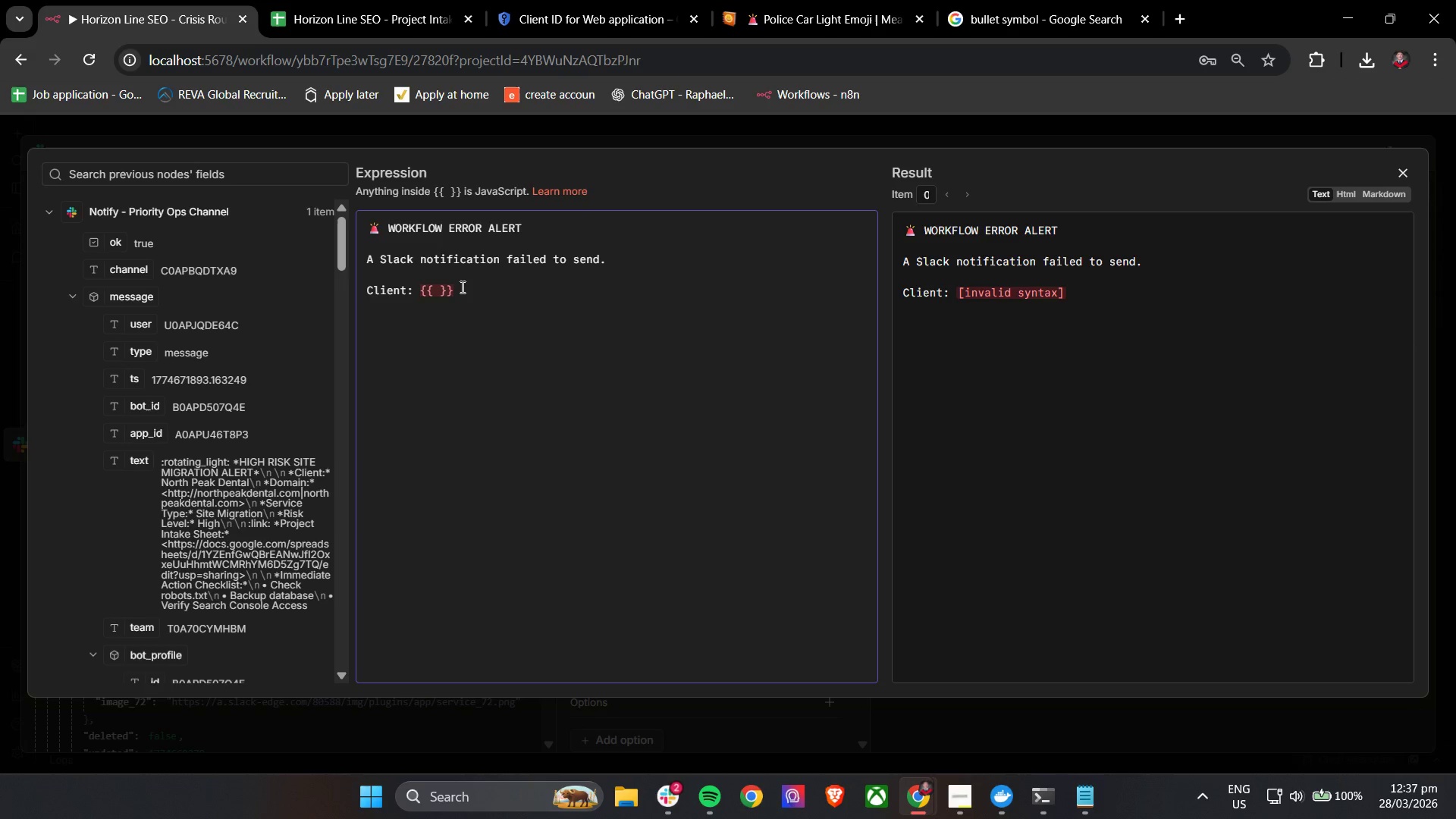 
left_click_drag(start_coordinate=[461, 287], to_coordinate=[422, 293])
 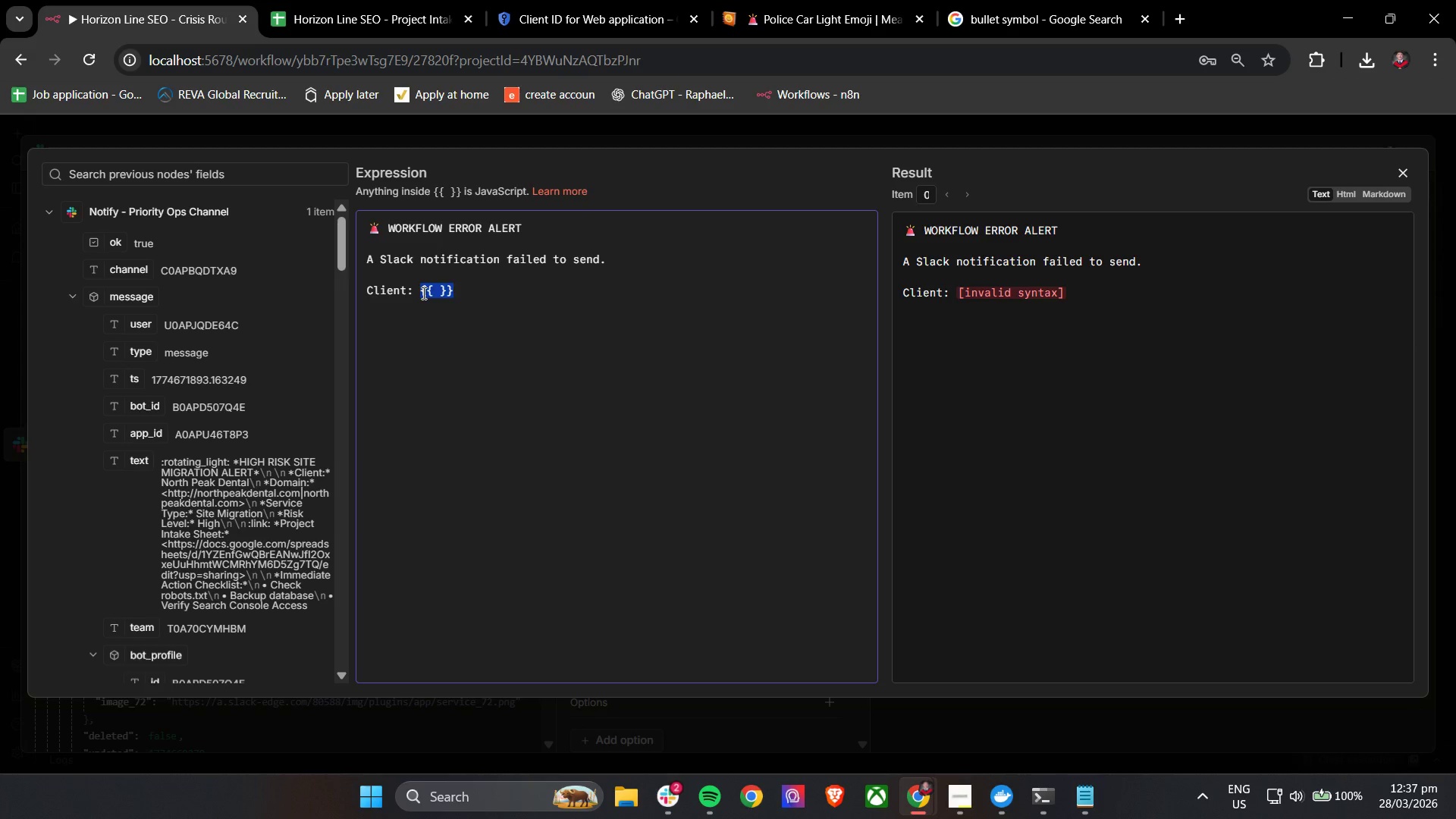 
key(Backspace)
 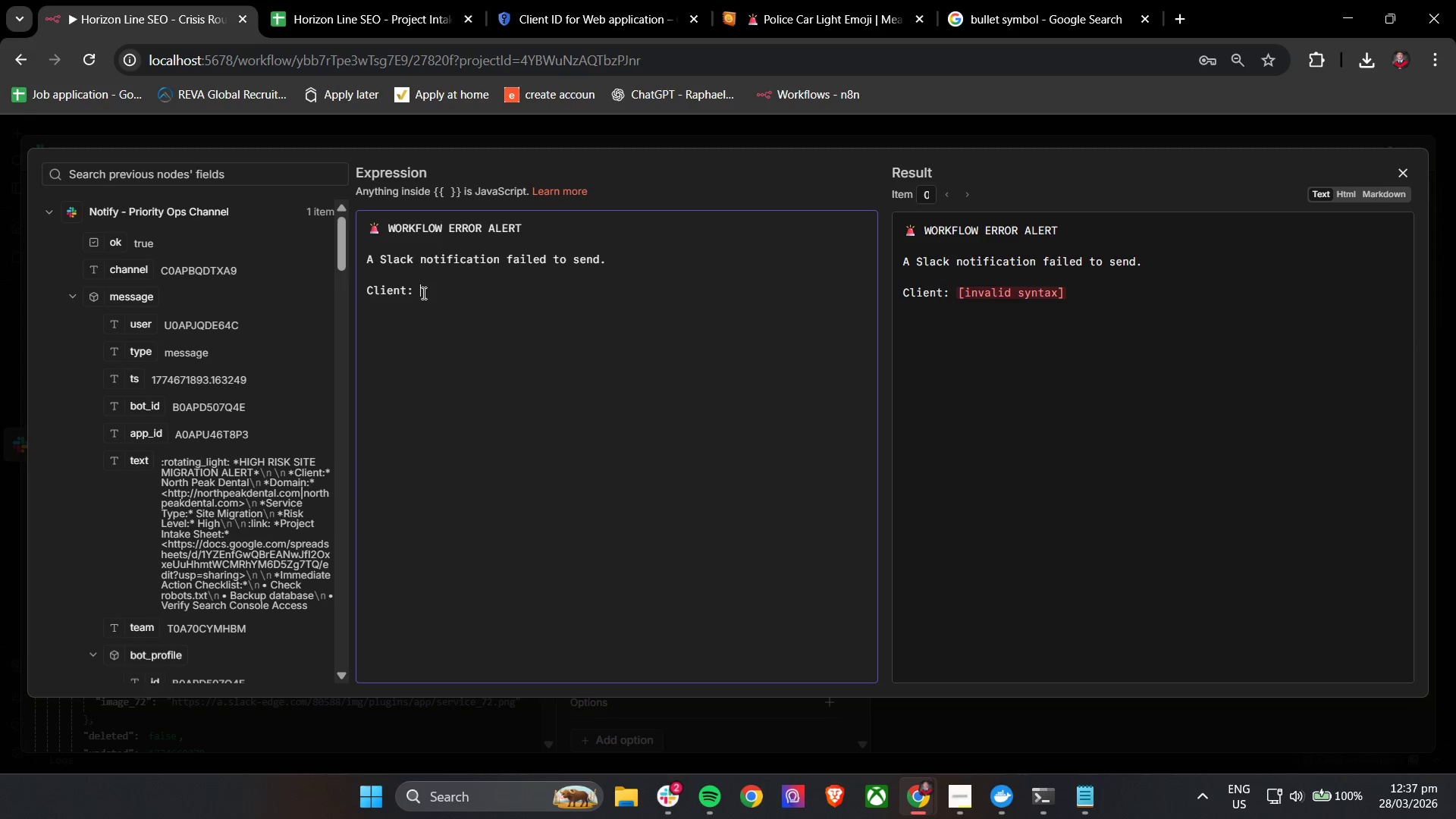 
key(Shift+BracketLeft)
 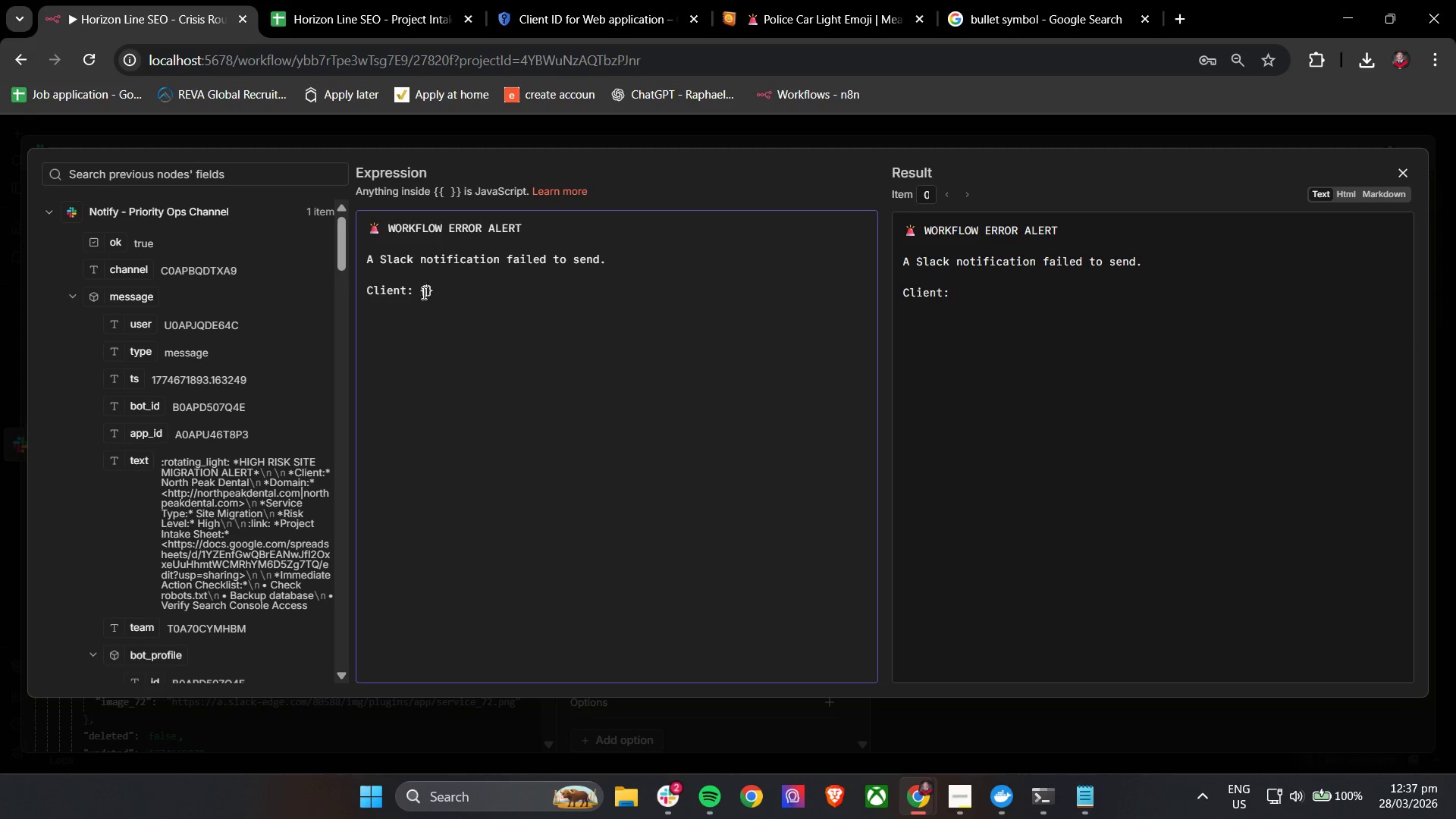 
key(Shift+BracketLeft)
 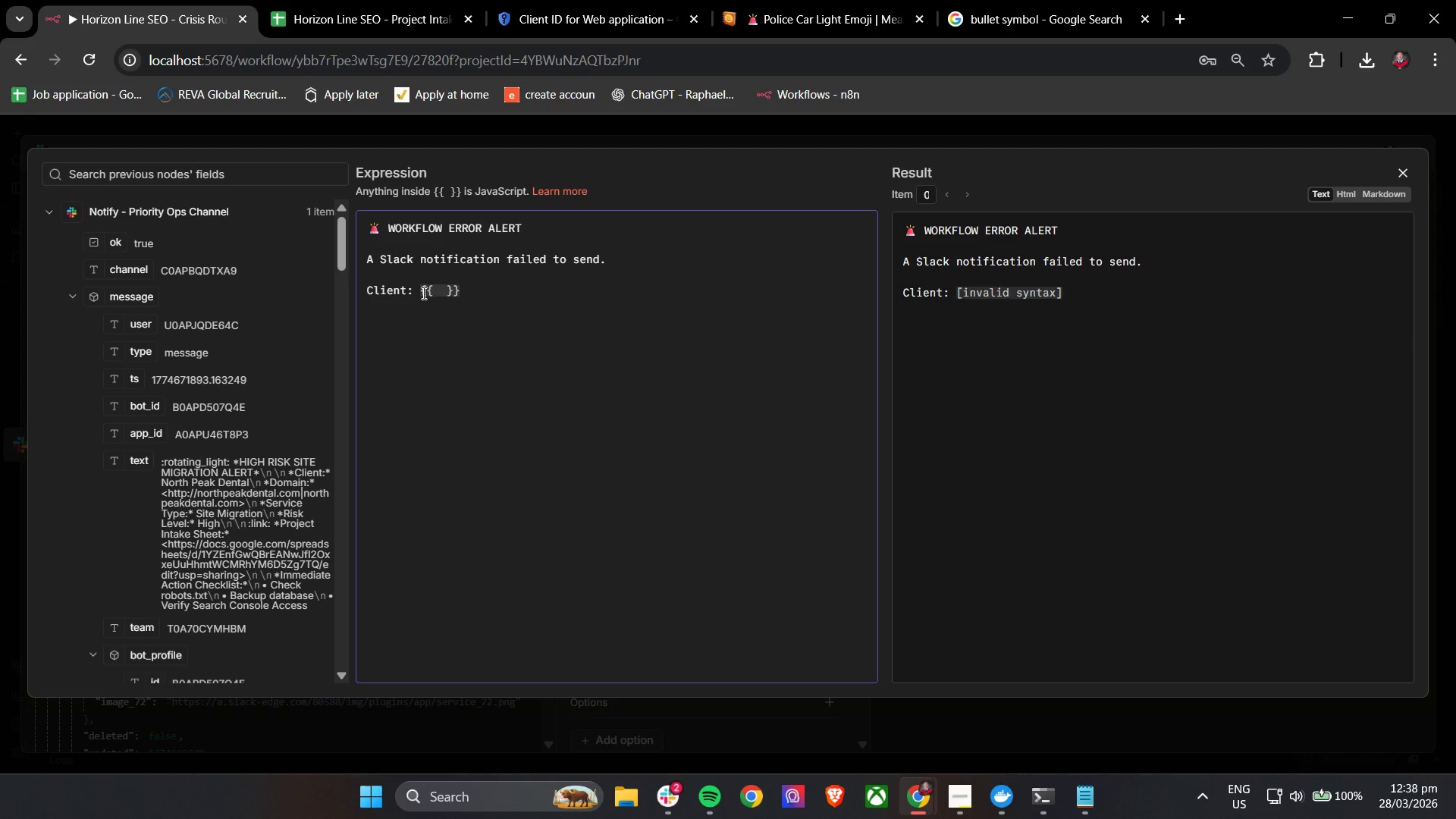 
key(J)
 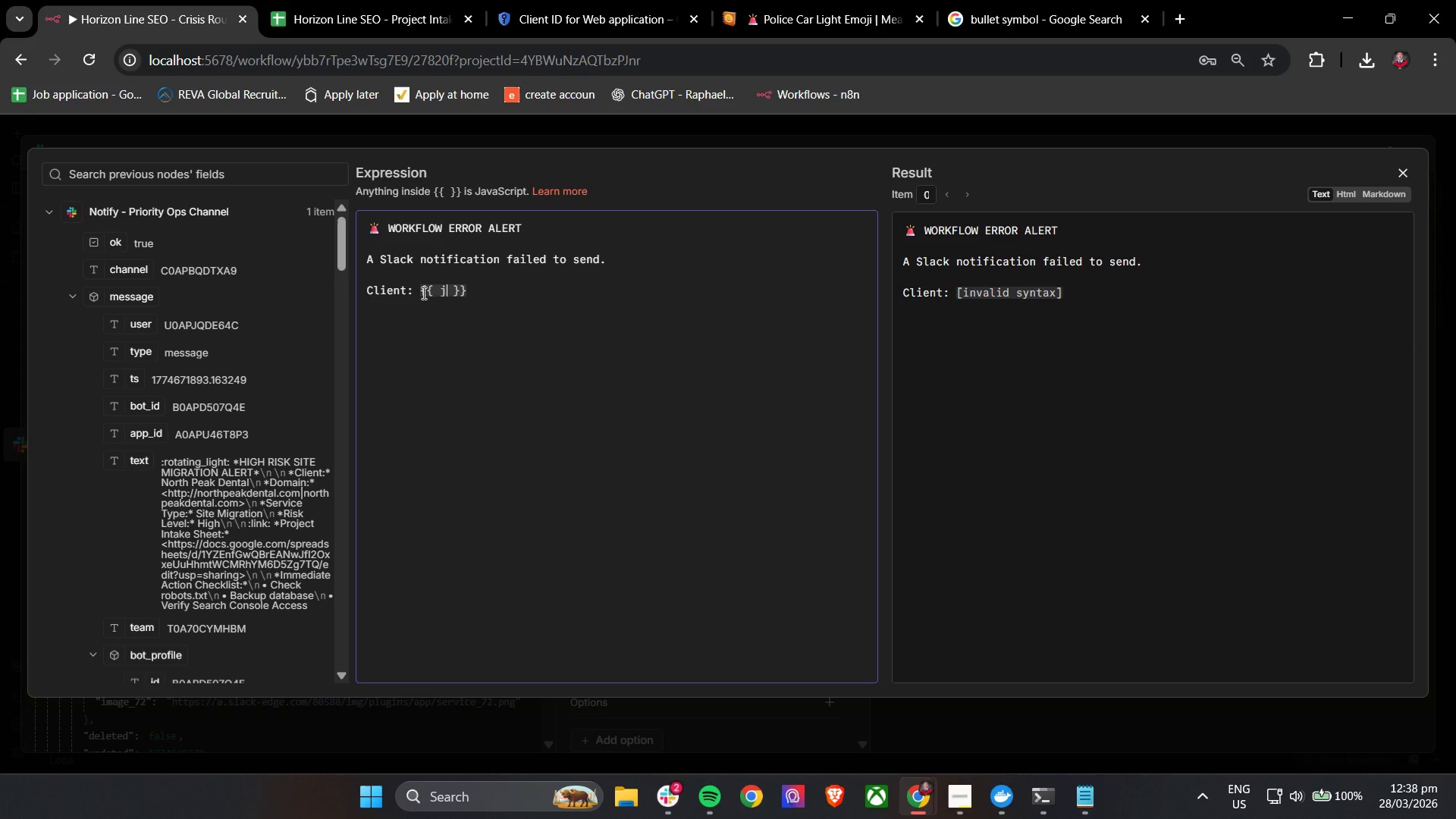 
key(Backspace)
 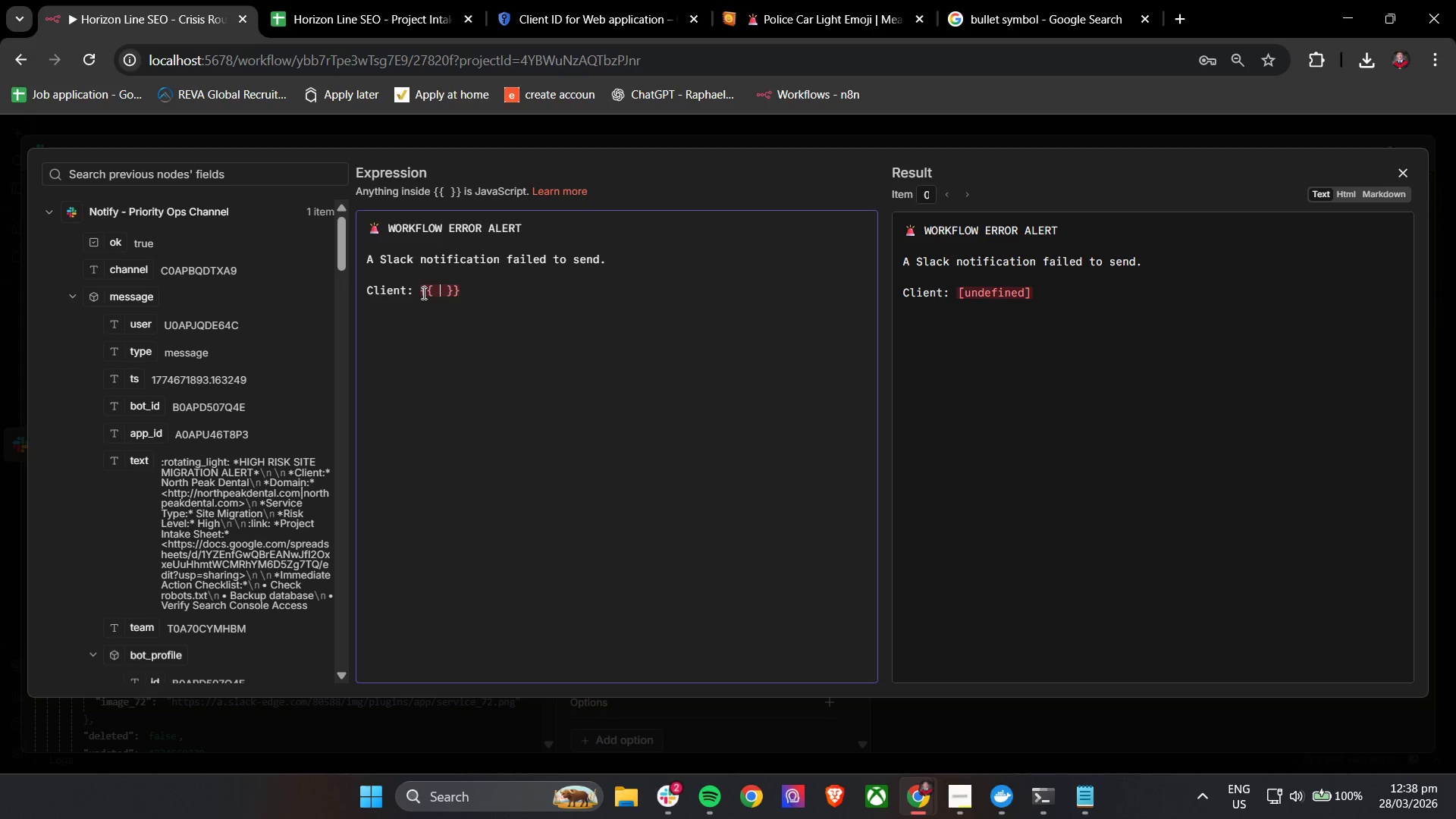 
key(Shift+4)
 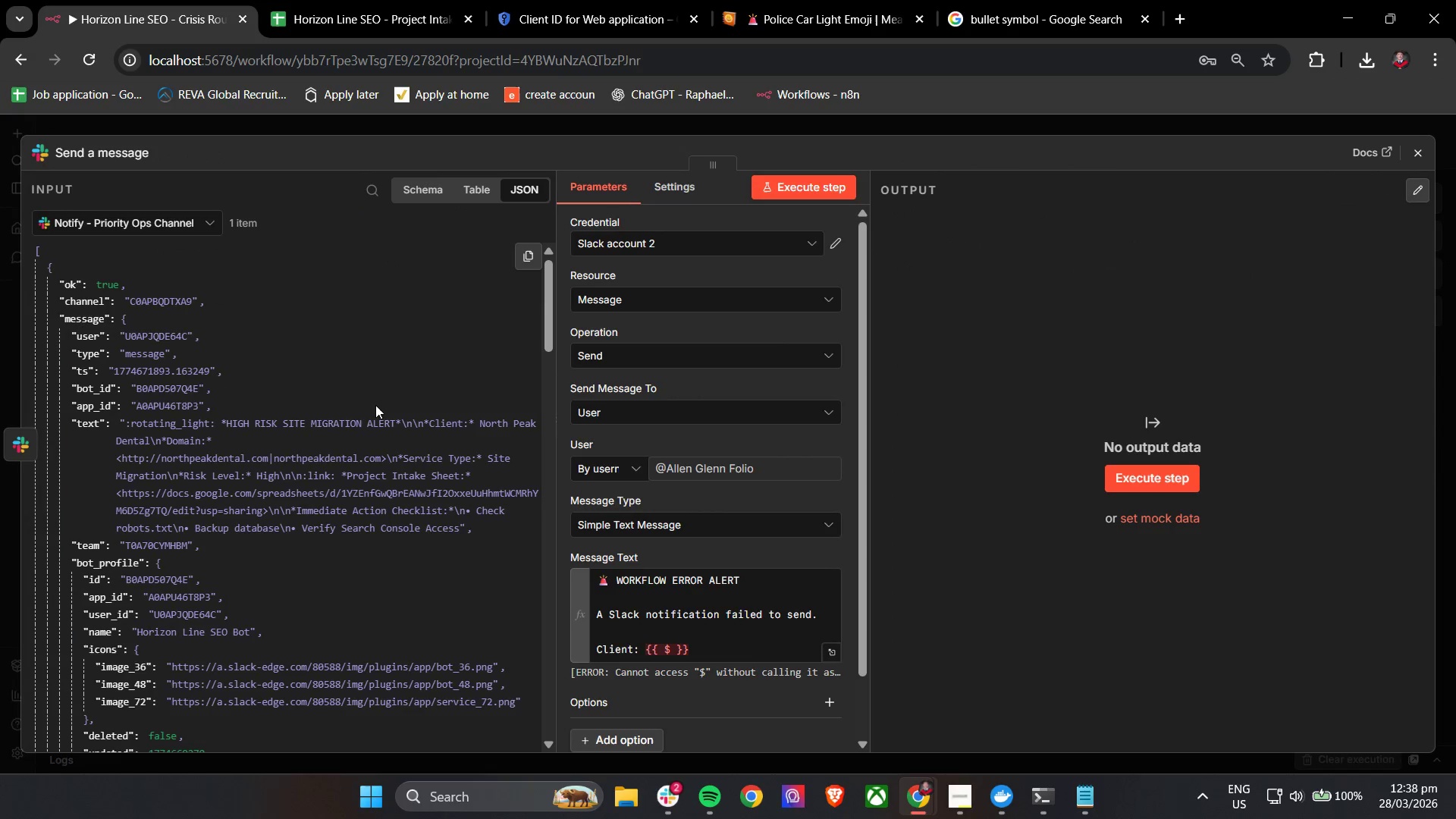 
left_click([1426, 150])
 